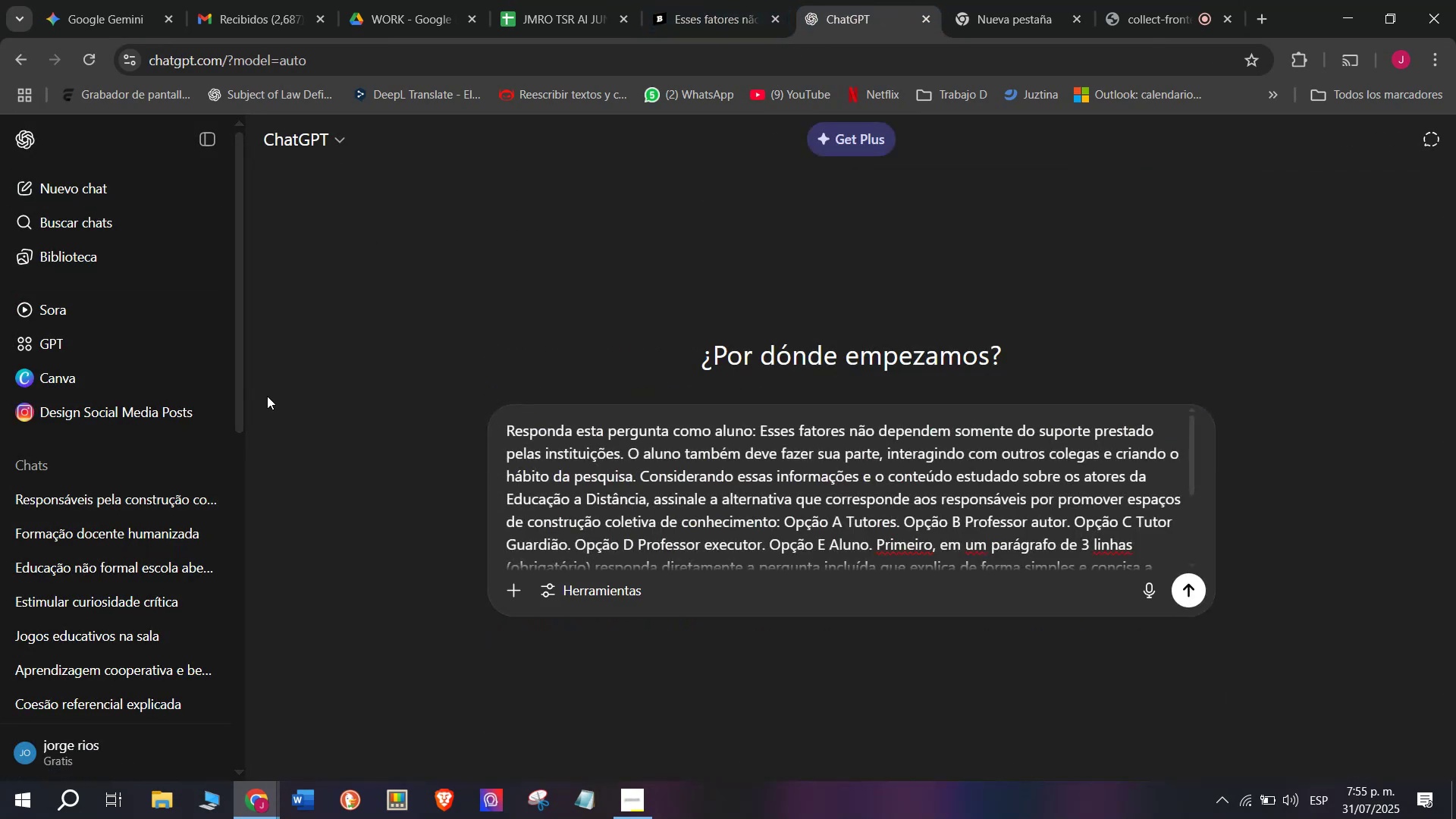 
key(Enter)
 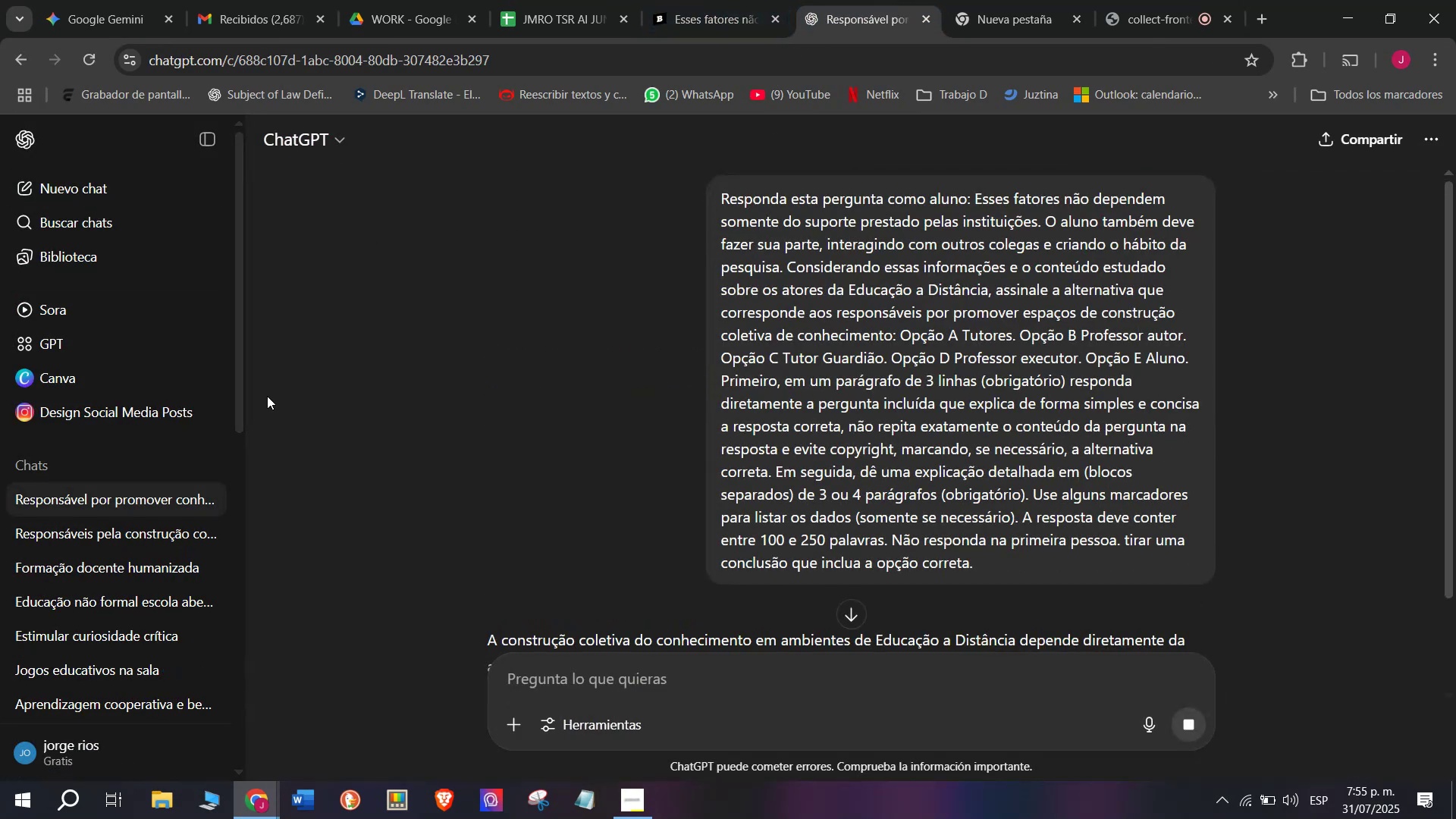 
scroll: coordinate [724, 525], scroll_direction: down, amount: 1.0
 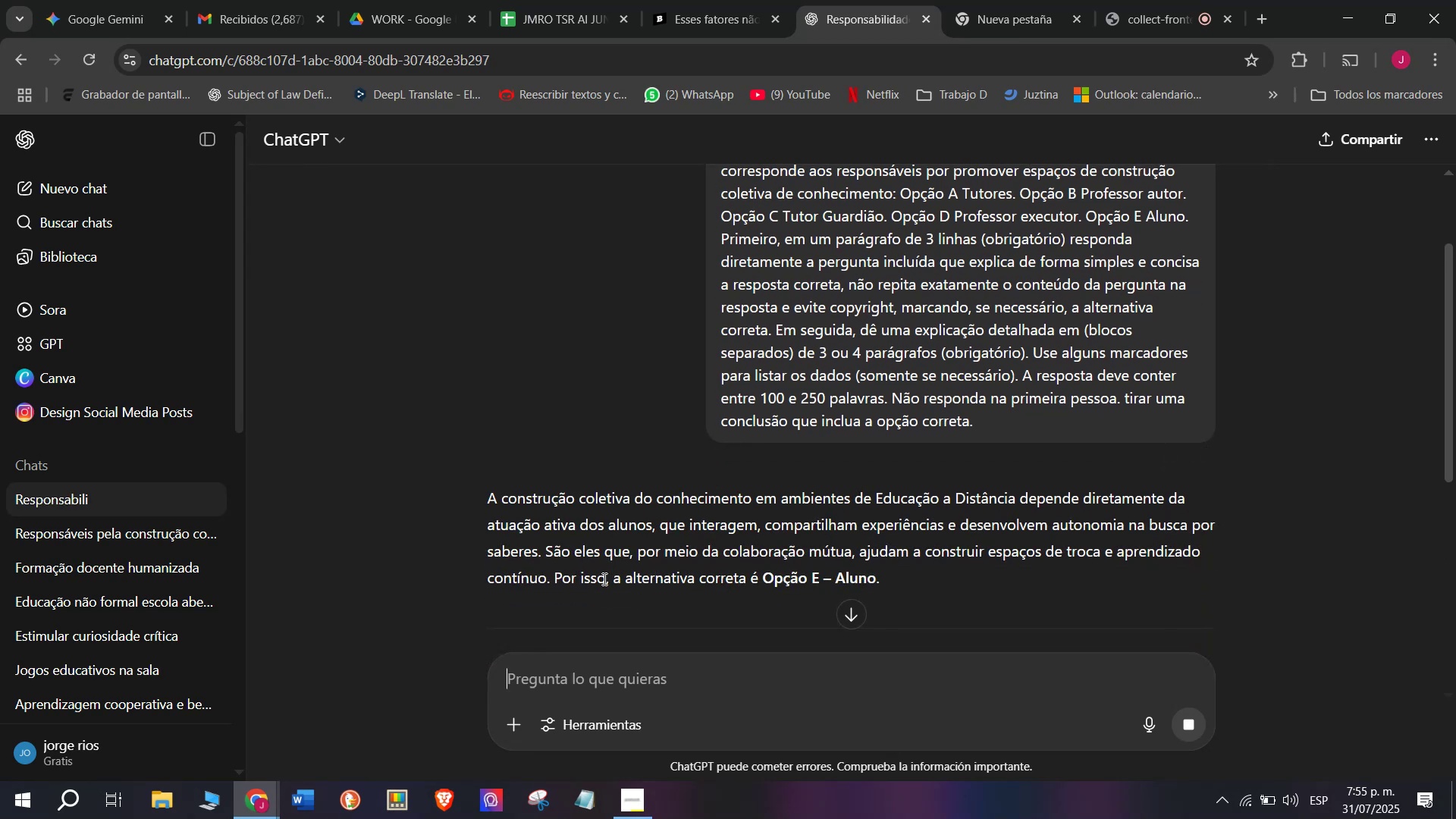 
left_click_drag(start_coordinate=[557, 571], to_coordinate=[469, 505])
 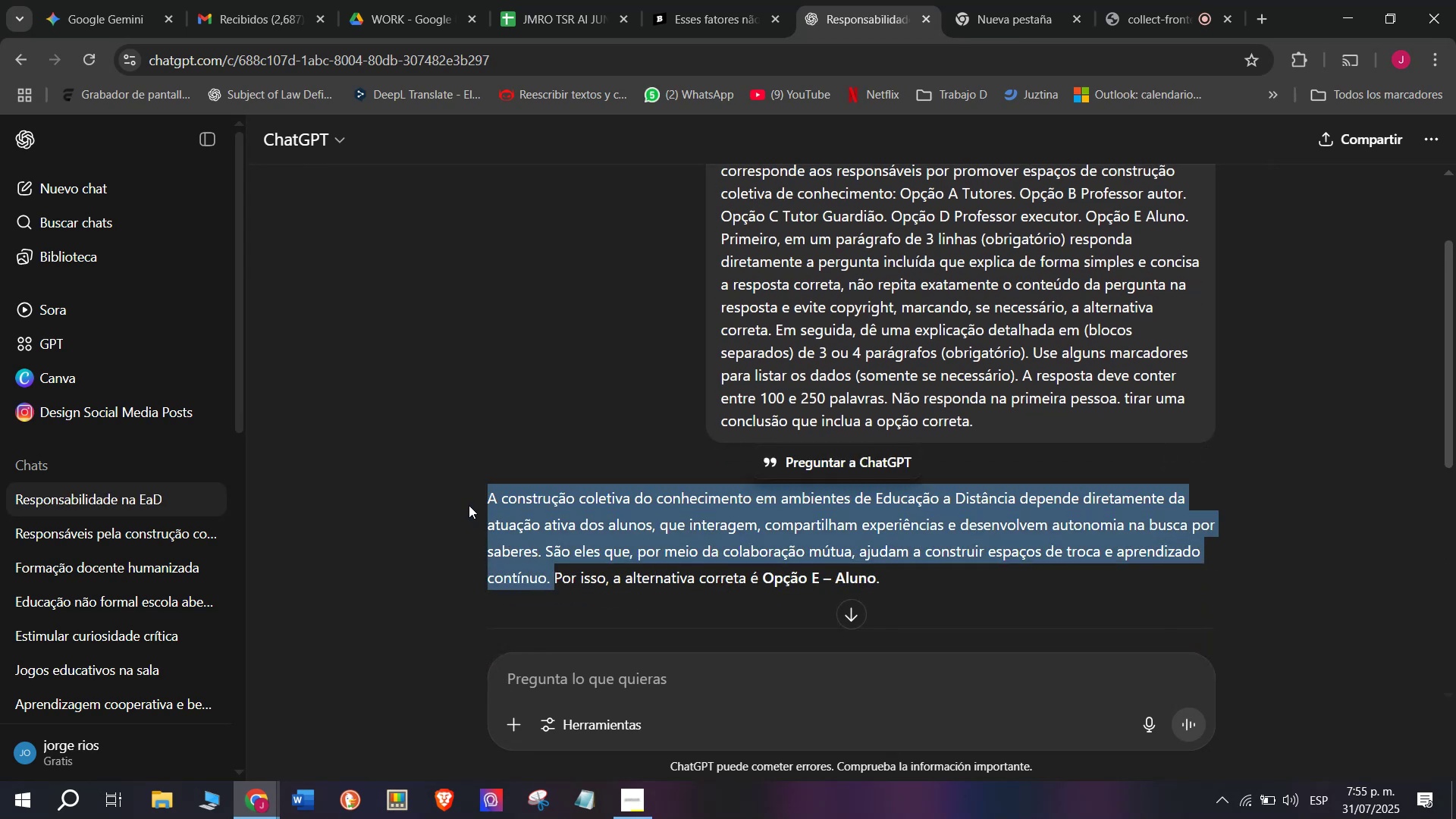 
key(Control+C)
 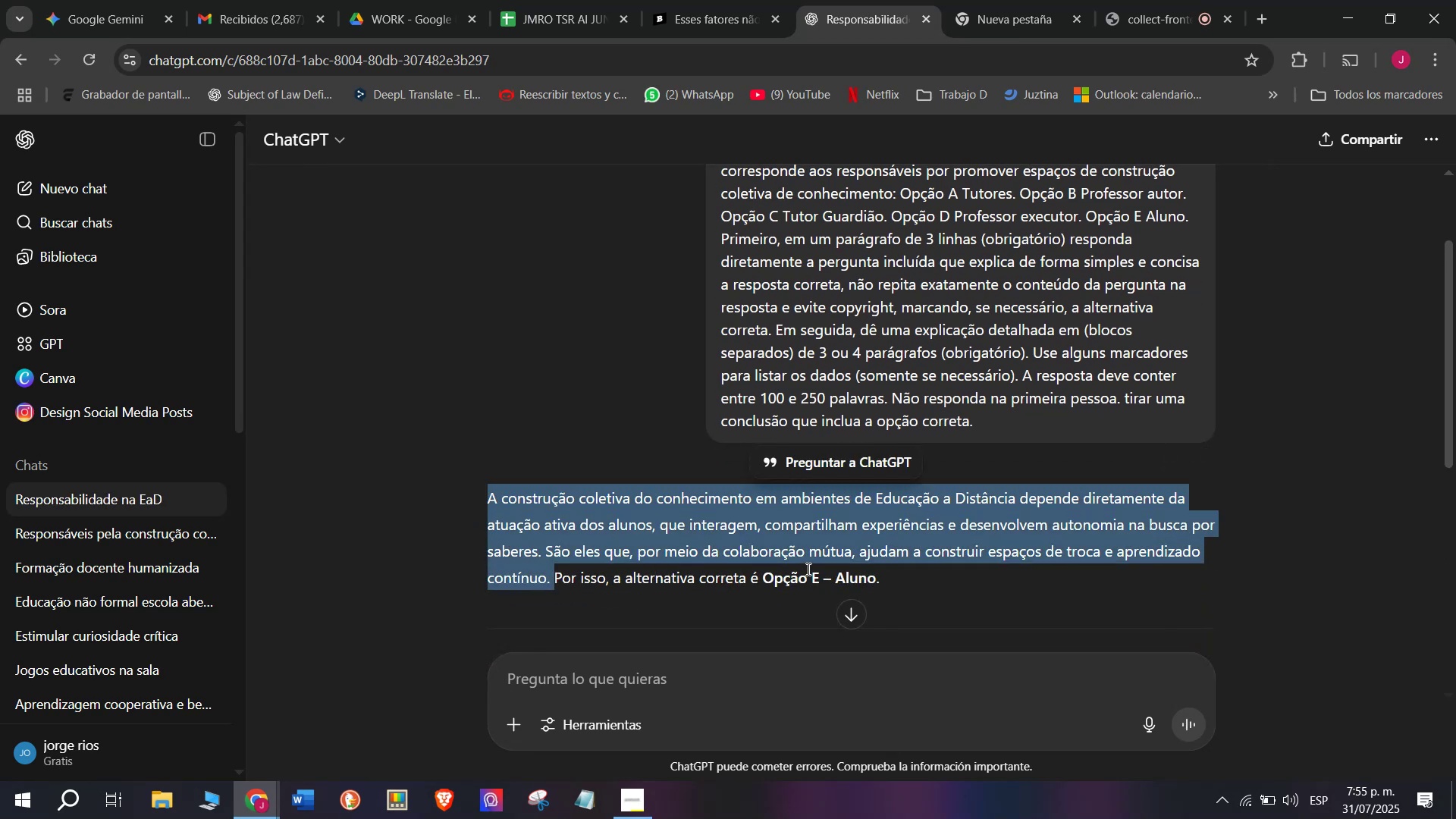 
scroll: coordinate [809, 565], scroll_direction: down, amount: 2.0
 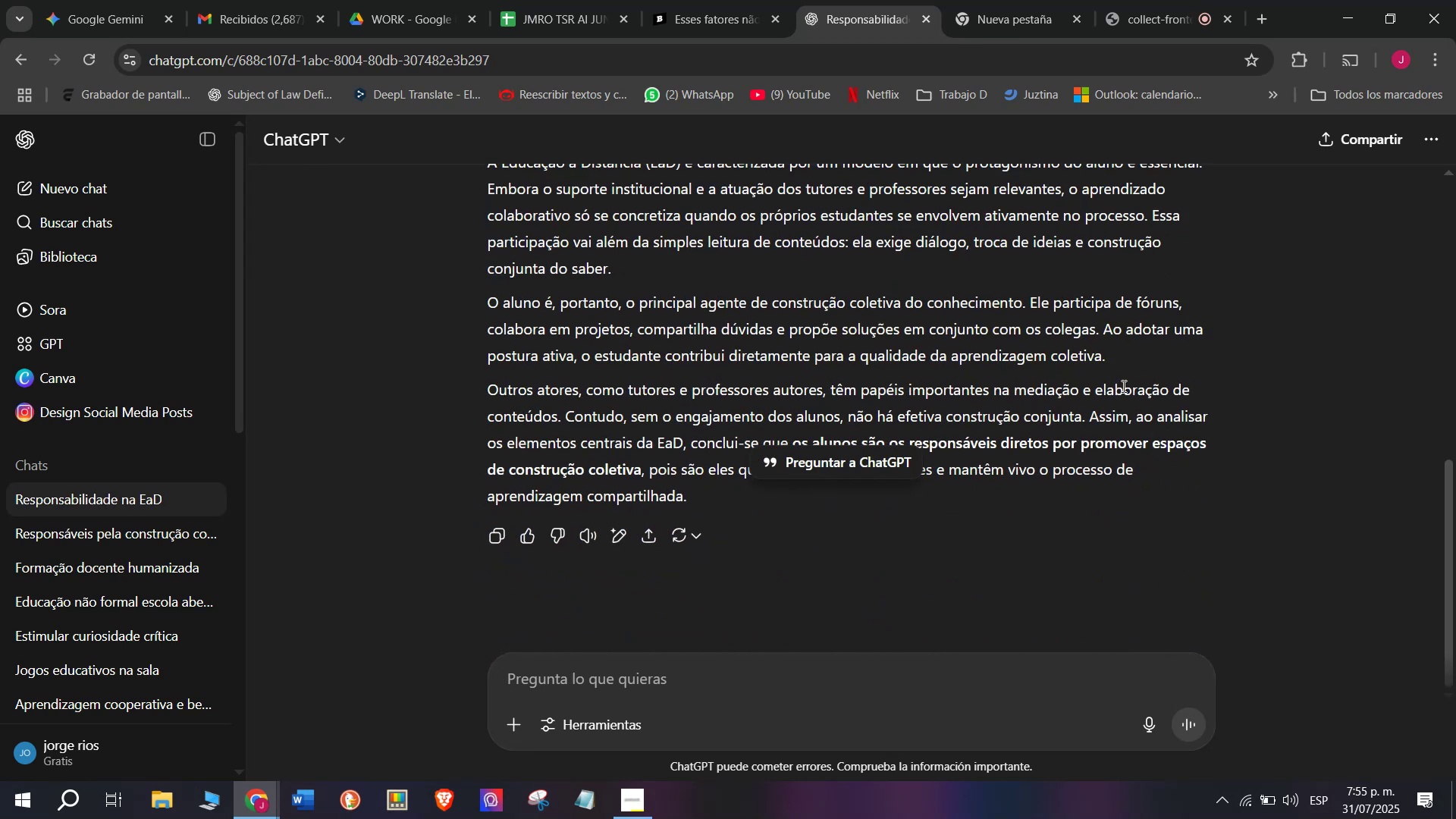 
left_click_drag(start_coordinate=[1113, 364], to_coordinate=[483, 283])
 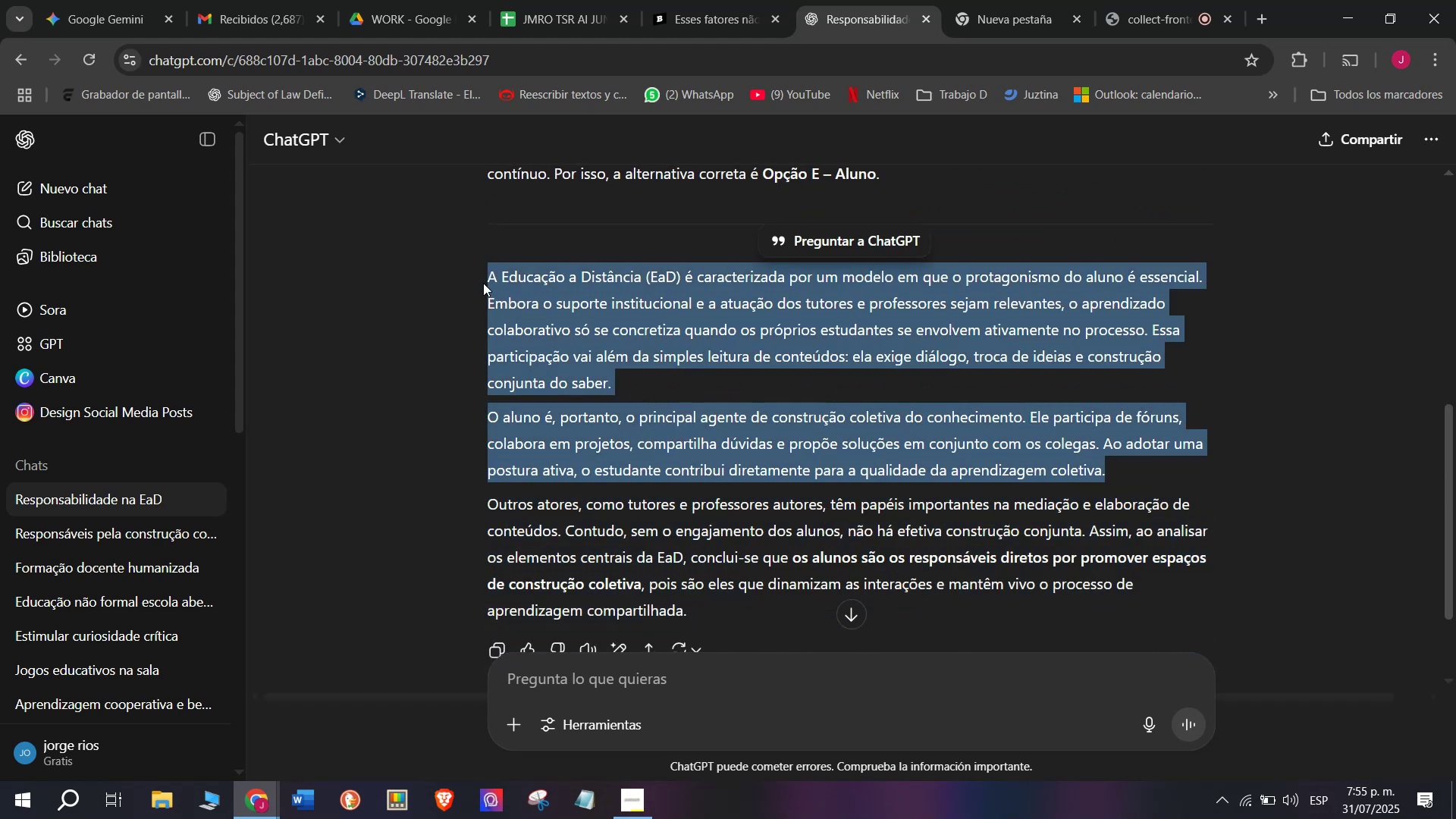 
key(Control+C)
 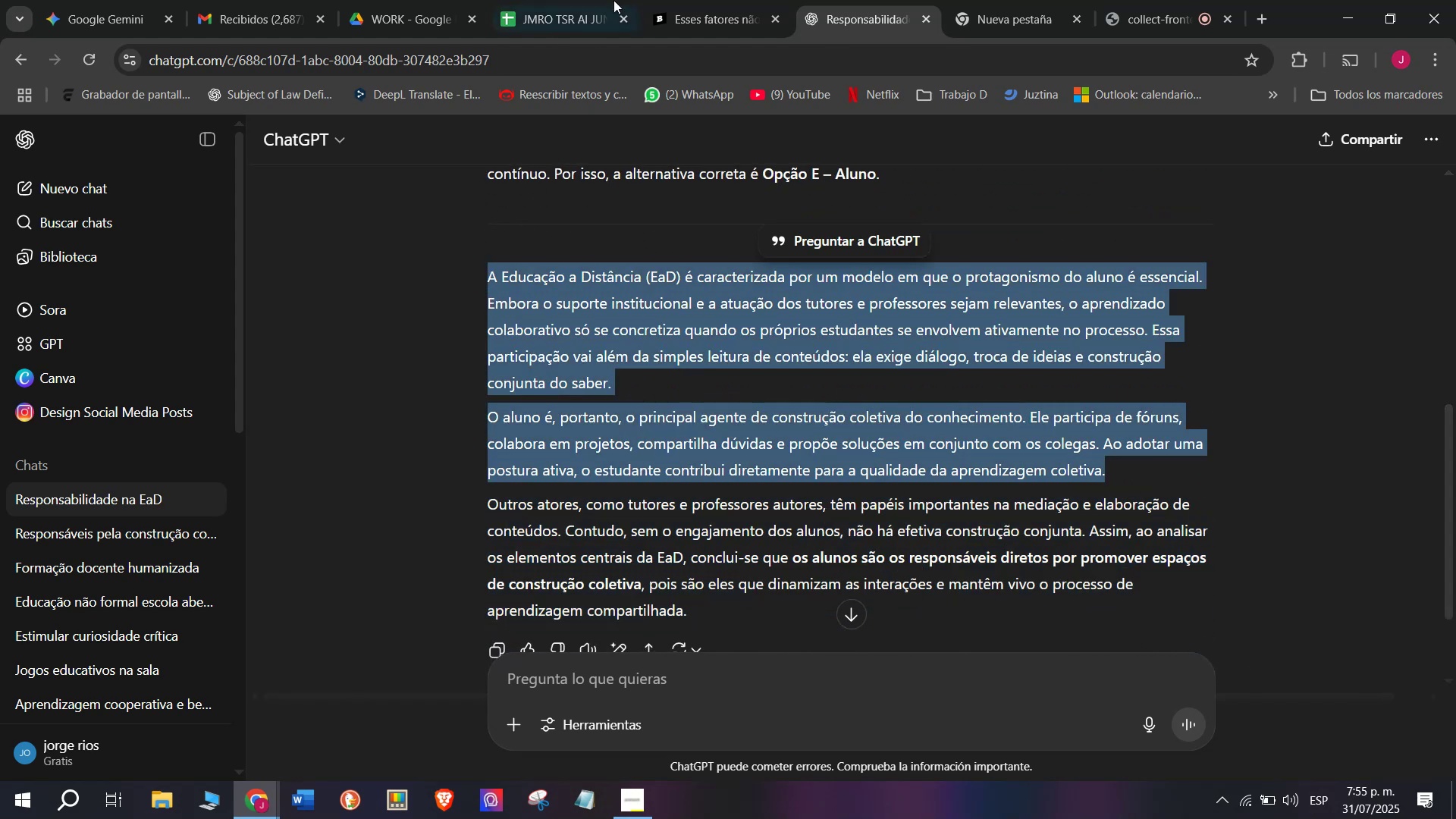 
left_click([720, 0])
 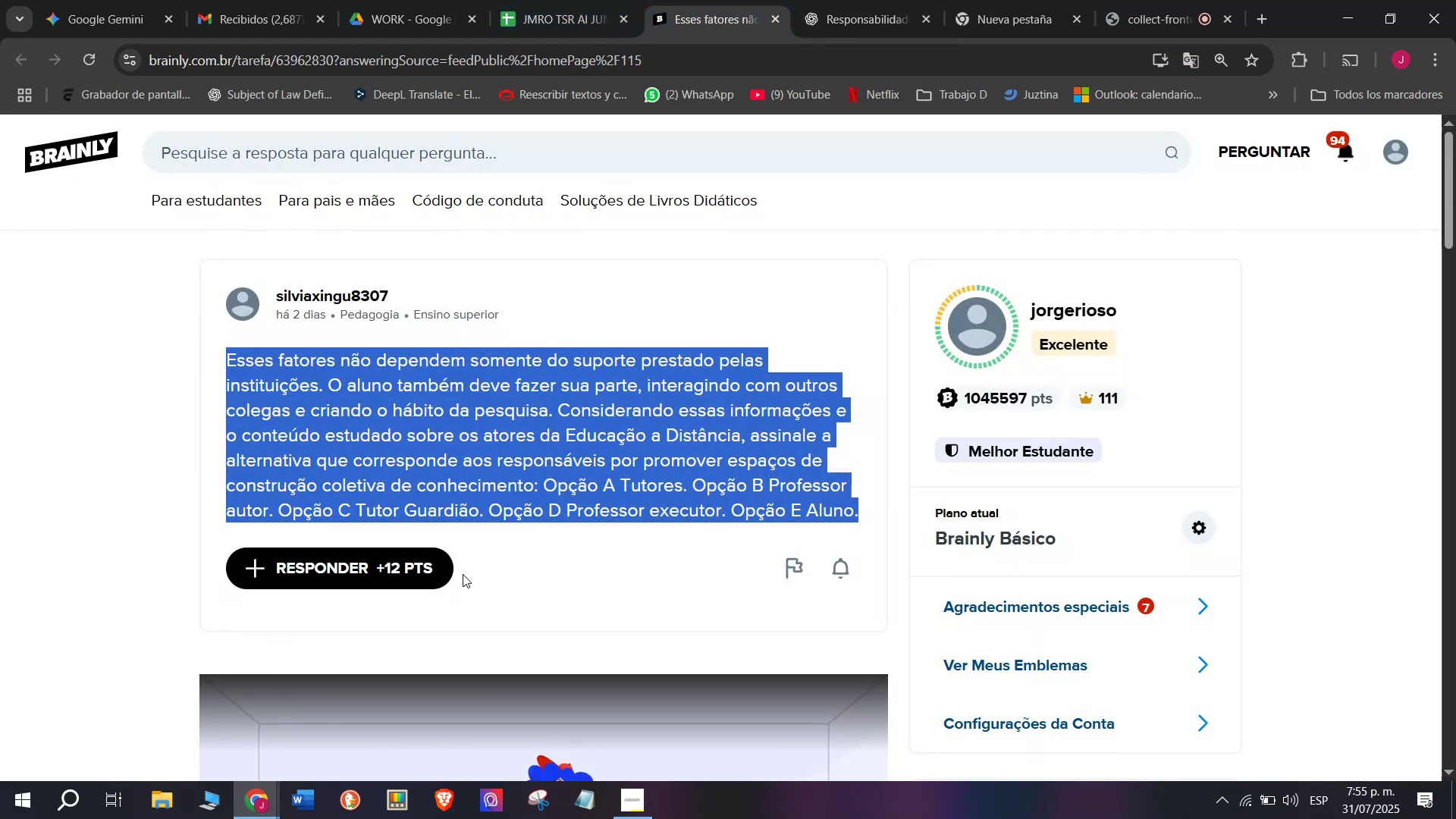 
left_click([403, 575])
 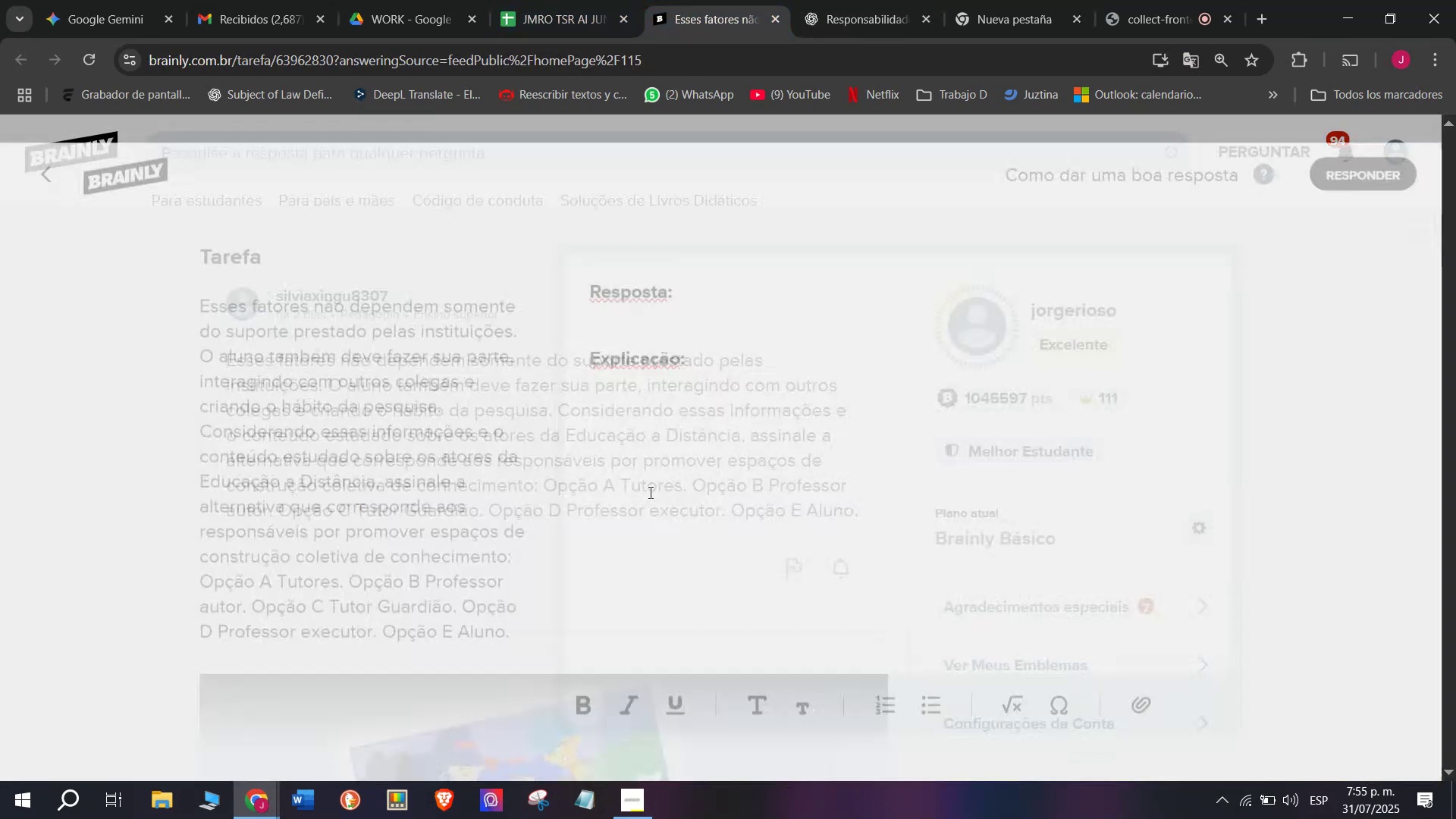 
left_click_drag(start_coordinate=[743, 400], to_coordinate=[470, 208])
 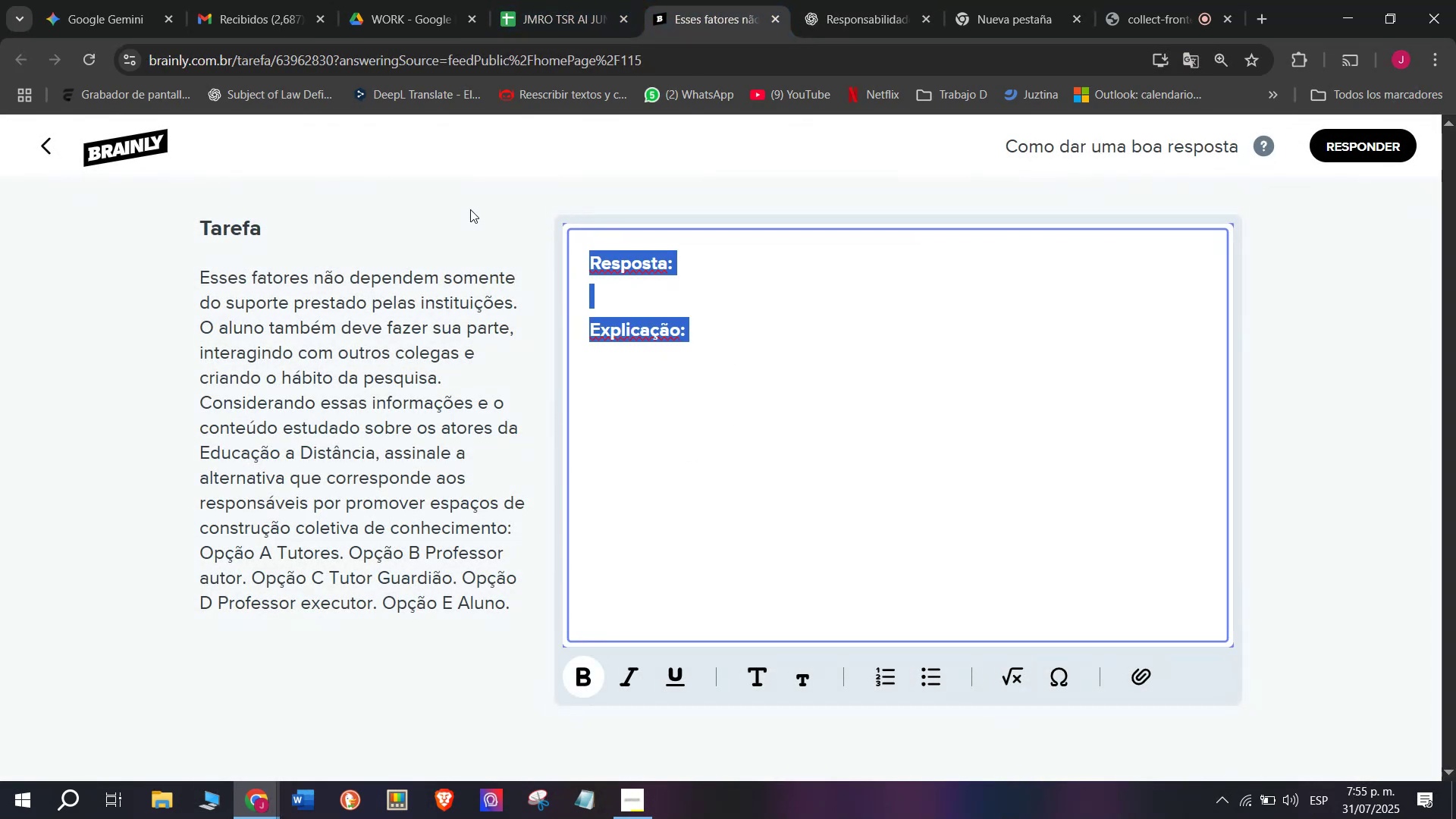 
key(Meta+V)
 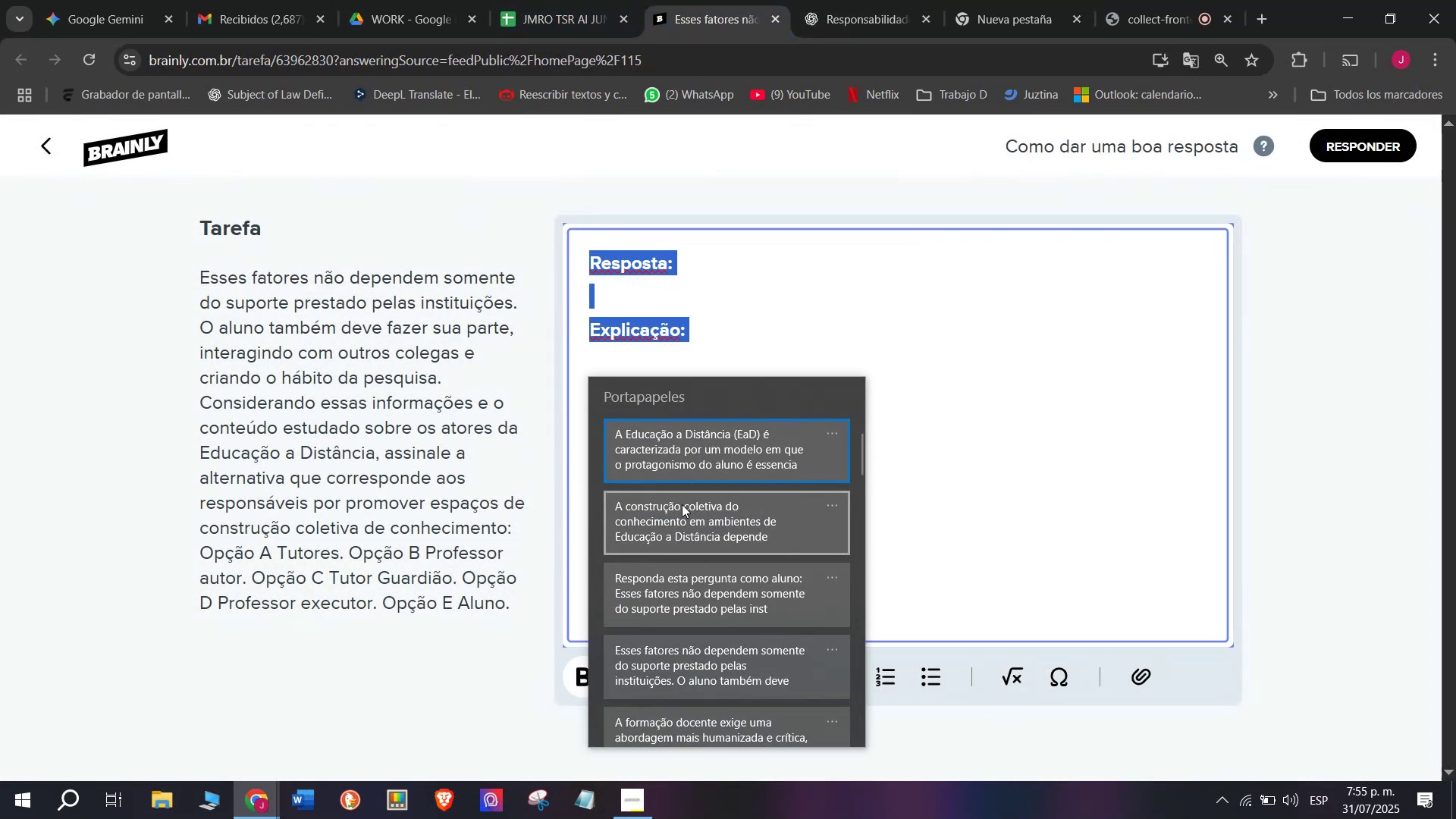 
key(Control+ControlLeft)
 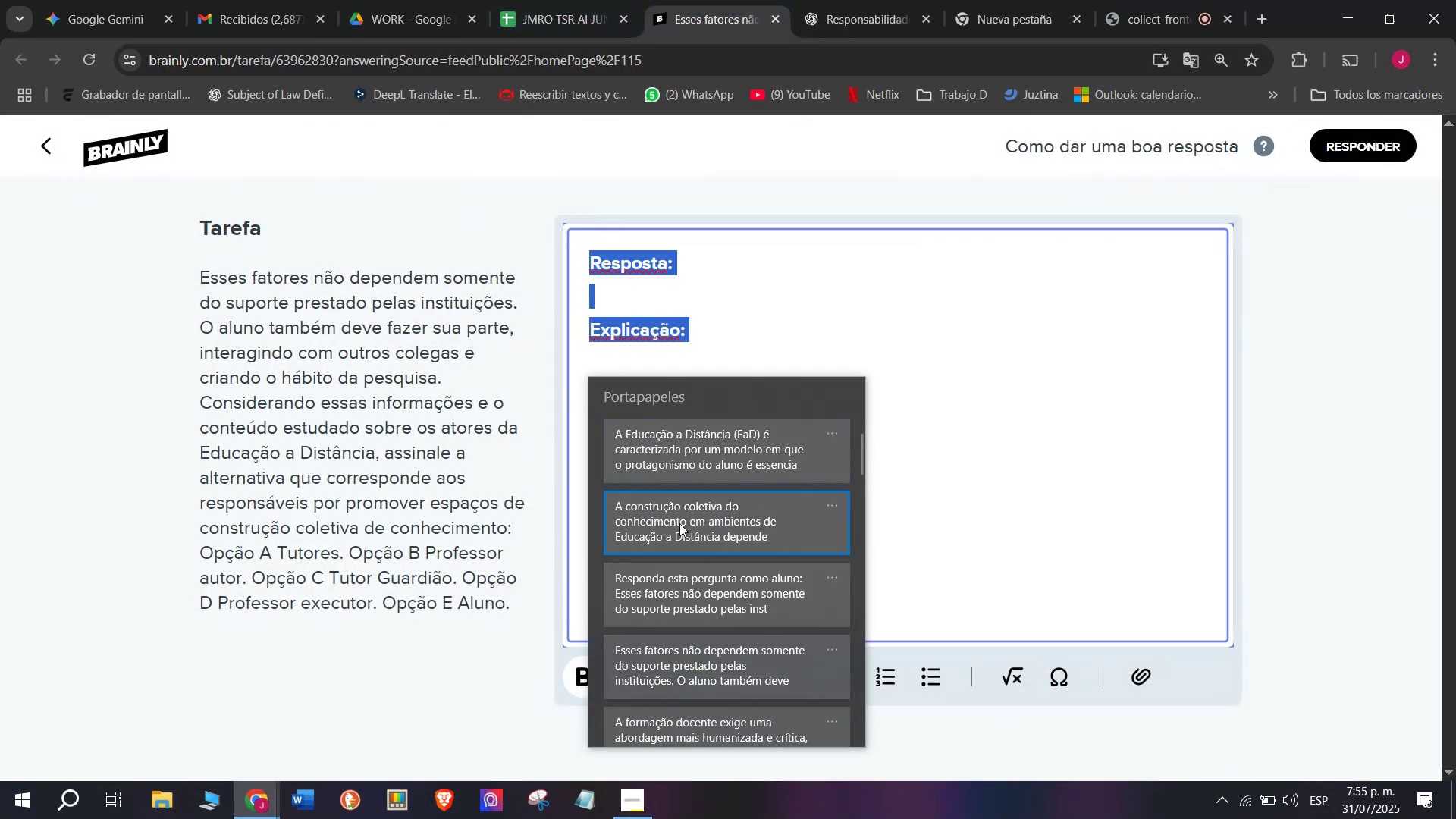 
key(Control+V)
 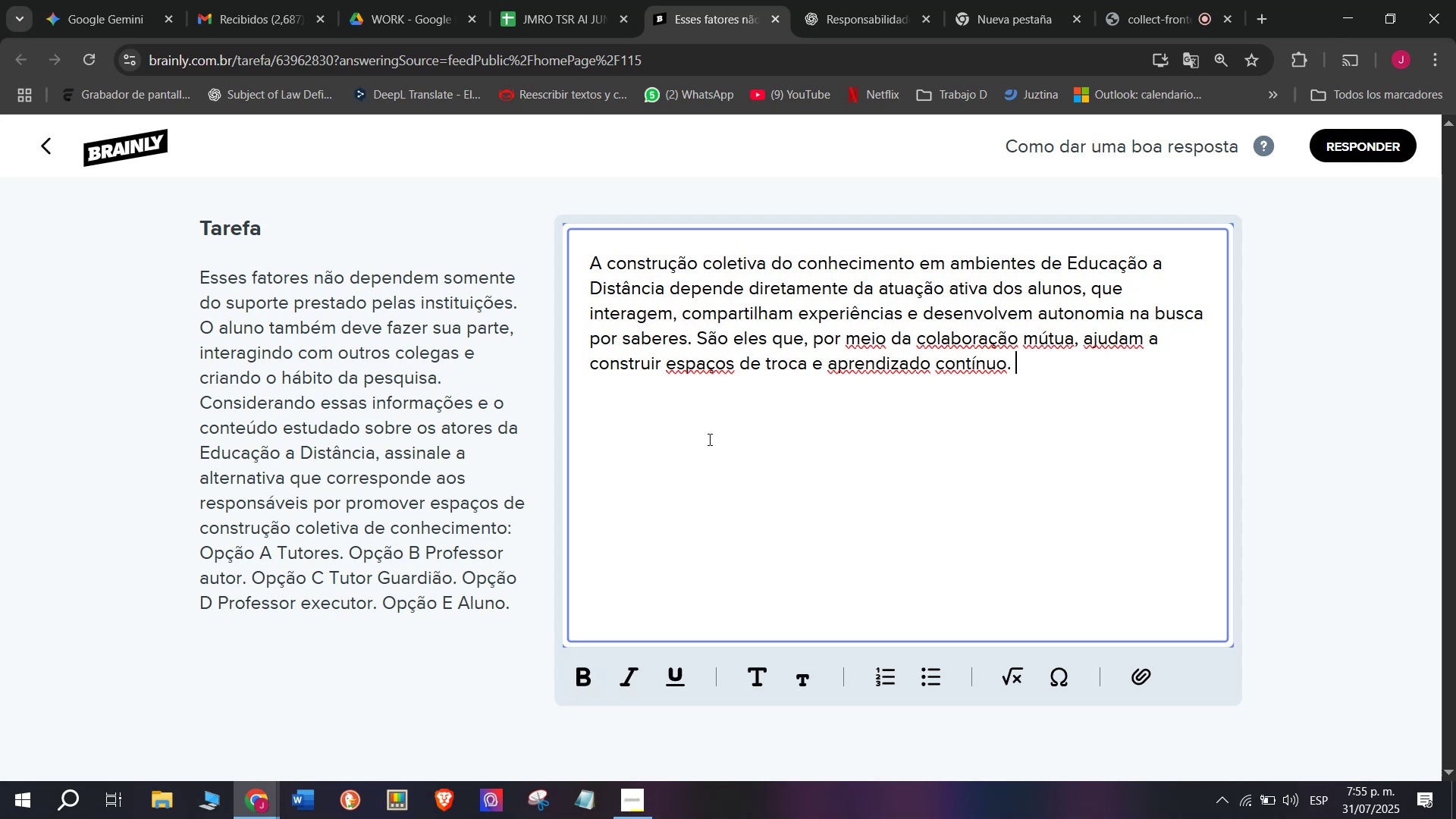 
left_click_drag(start_coordinate=[689, 334], to_coordinate=[1043, 368])
 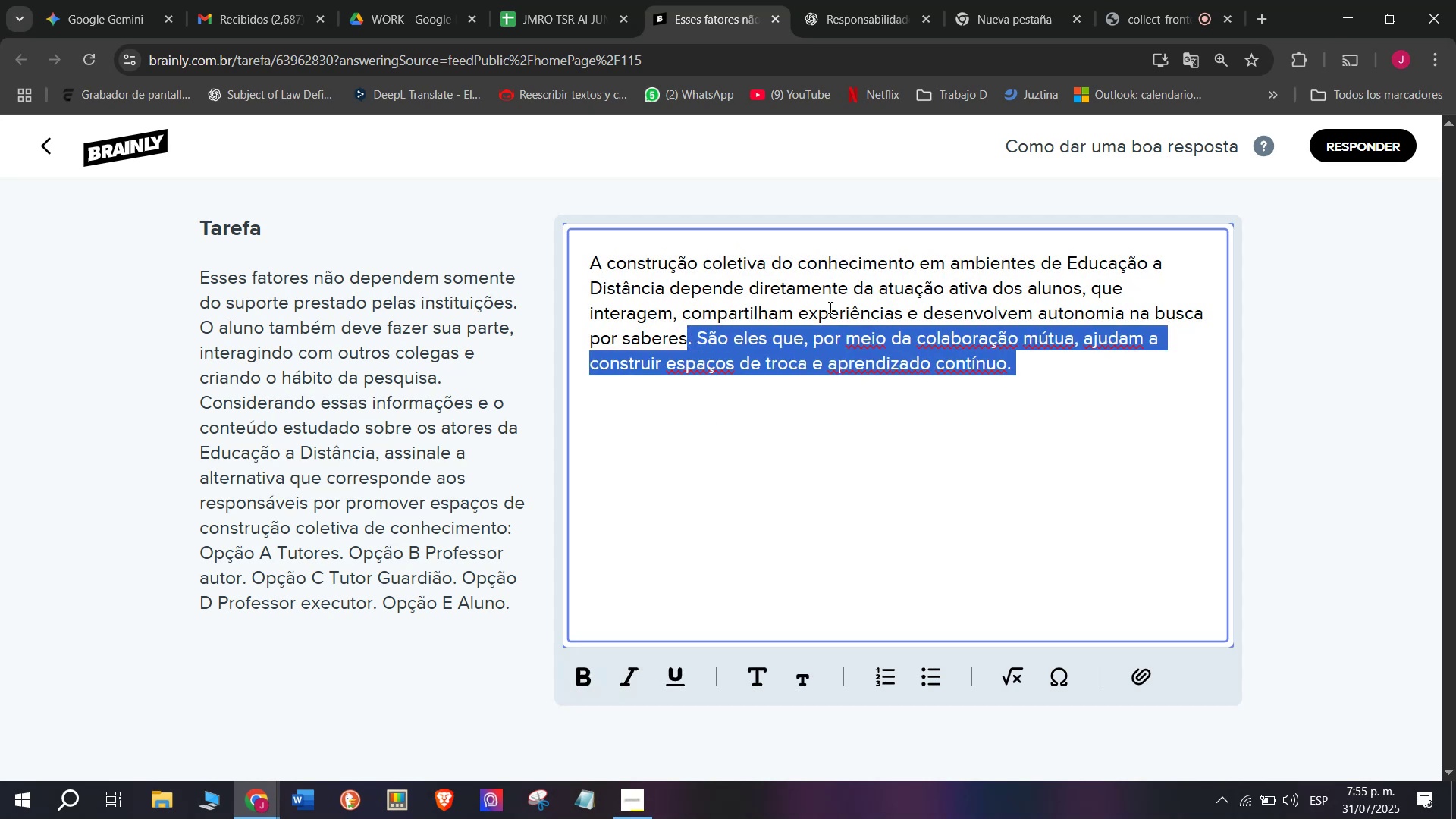 
left_click([829, 303])
 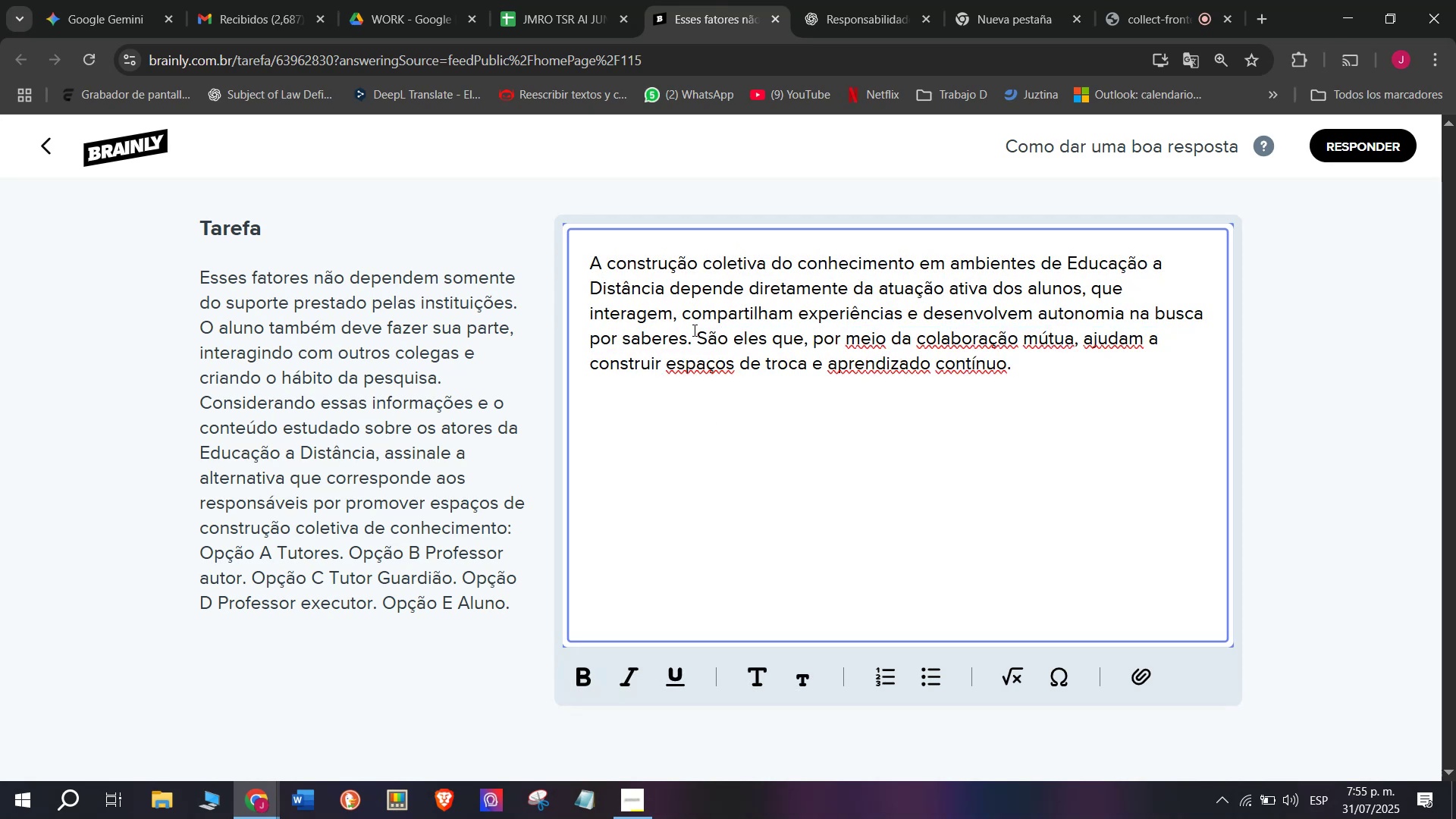 
left_click_drag(start_coordinate=[697, 330], to_coordinate=[1112, 388])
 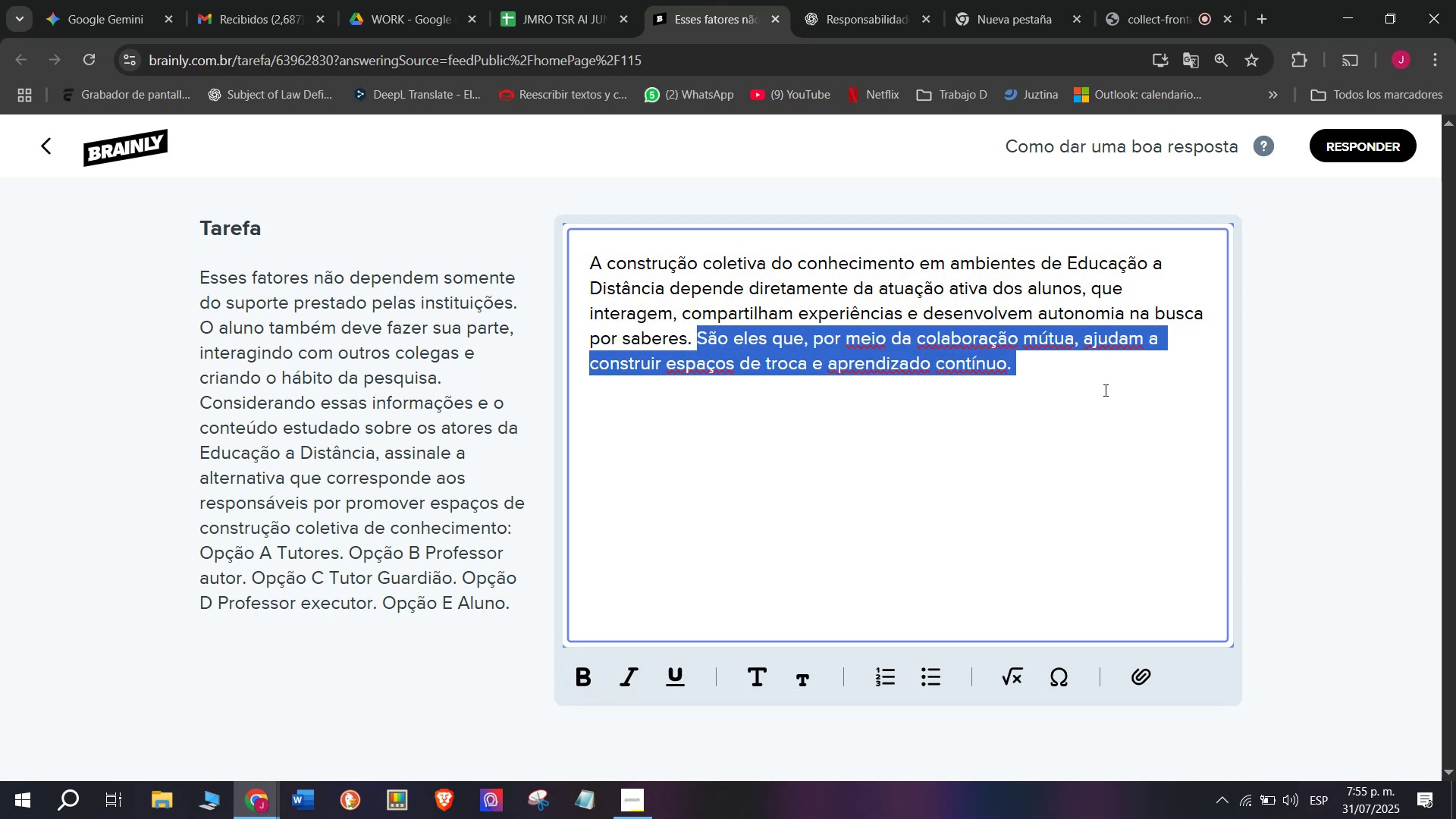 
key(Meta+V)
 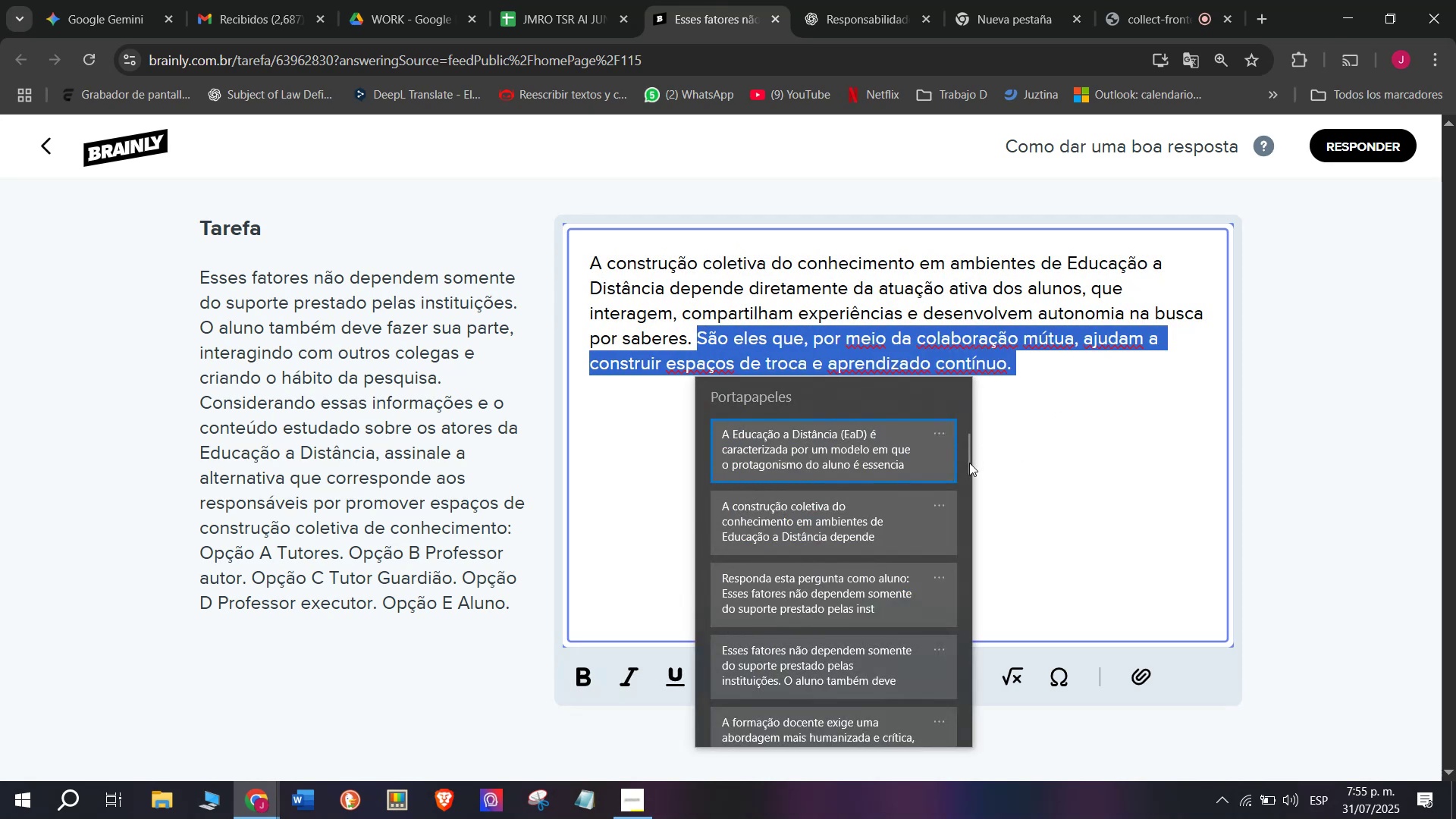 
left_click_drag(start_coordinate=[969, 463], to_coordinate=[912, 778])
 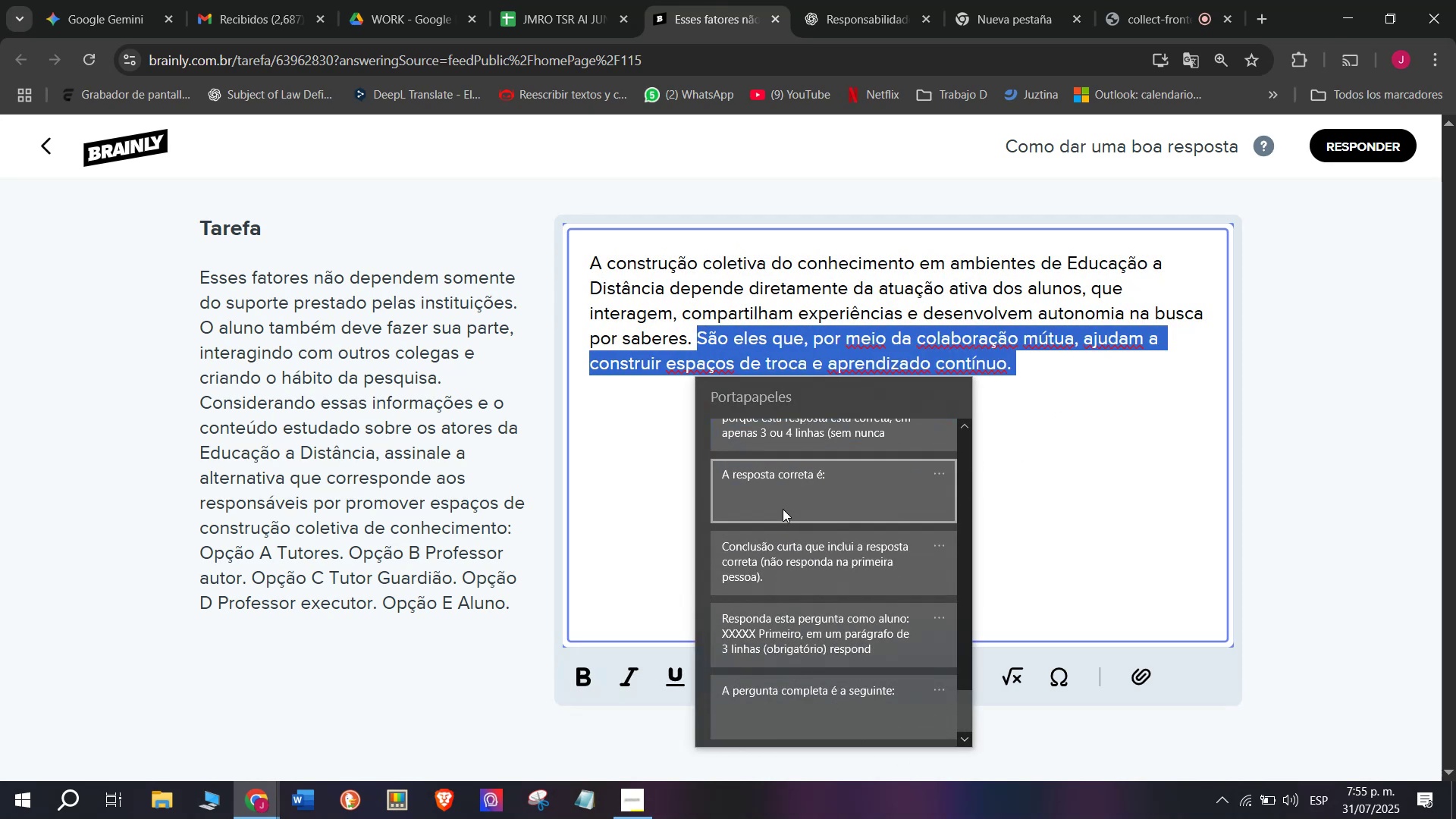 
key(Control+ControlLeft)
 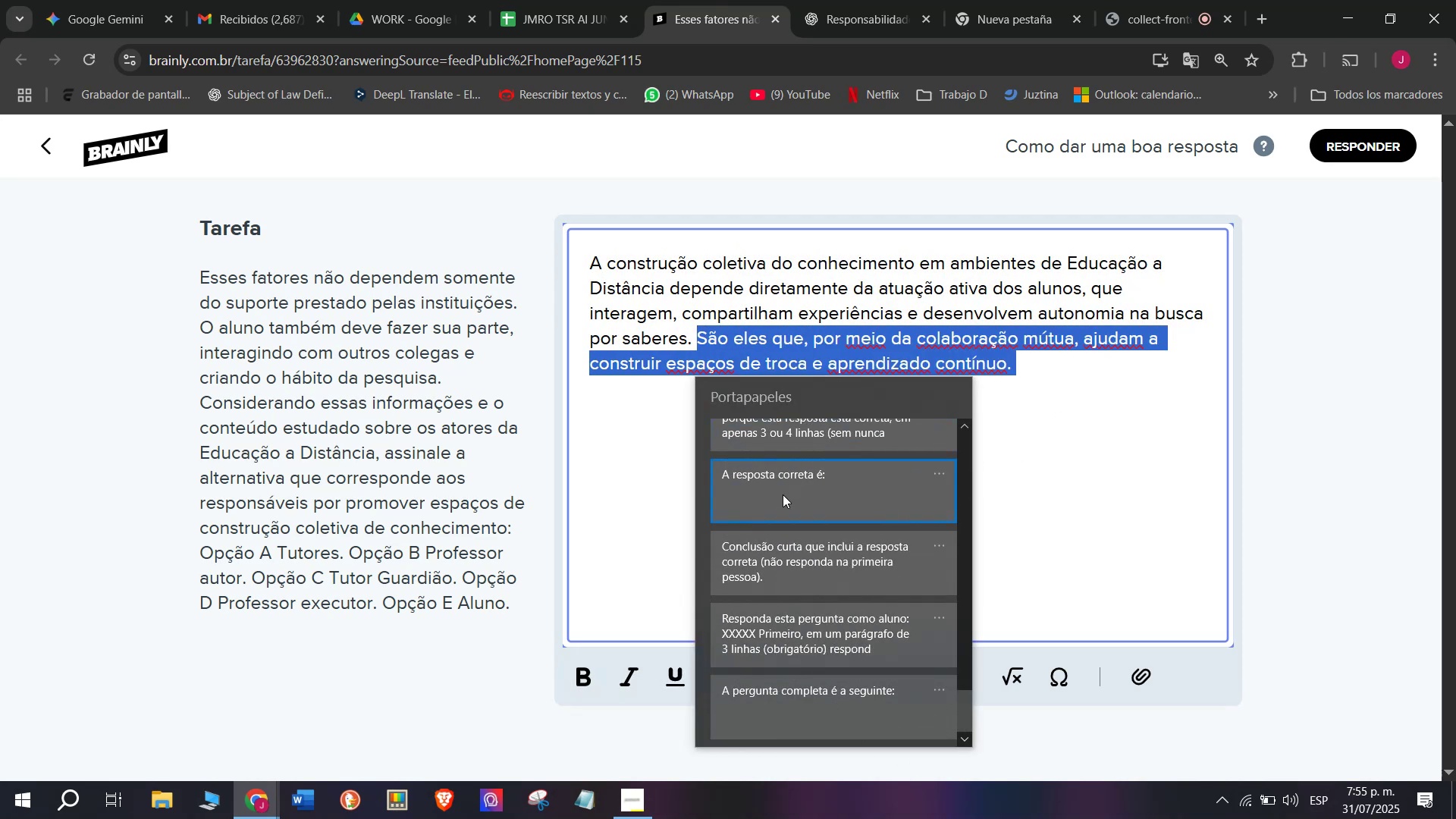 
key(Control+V)
 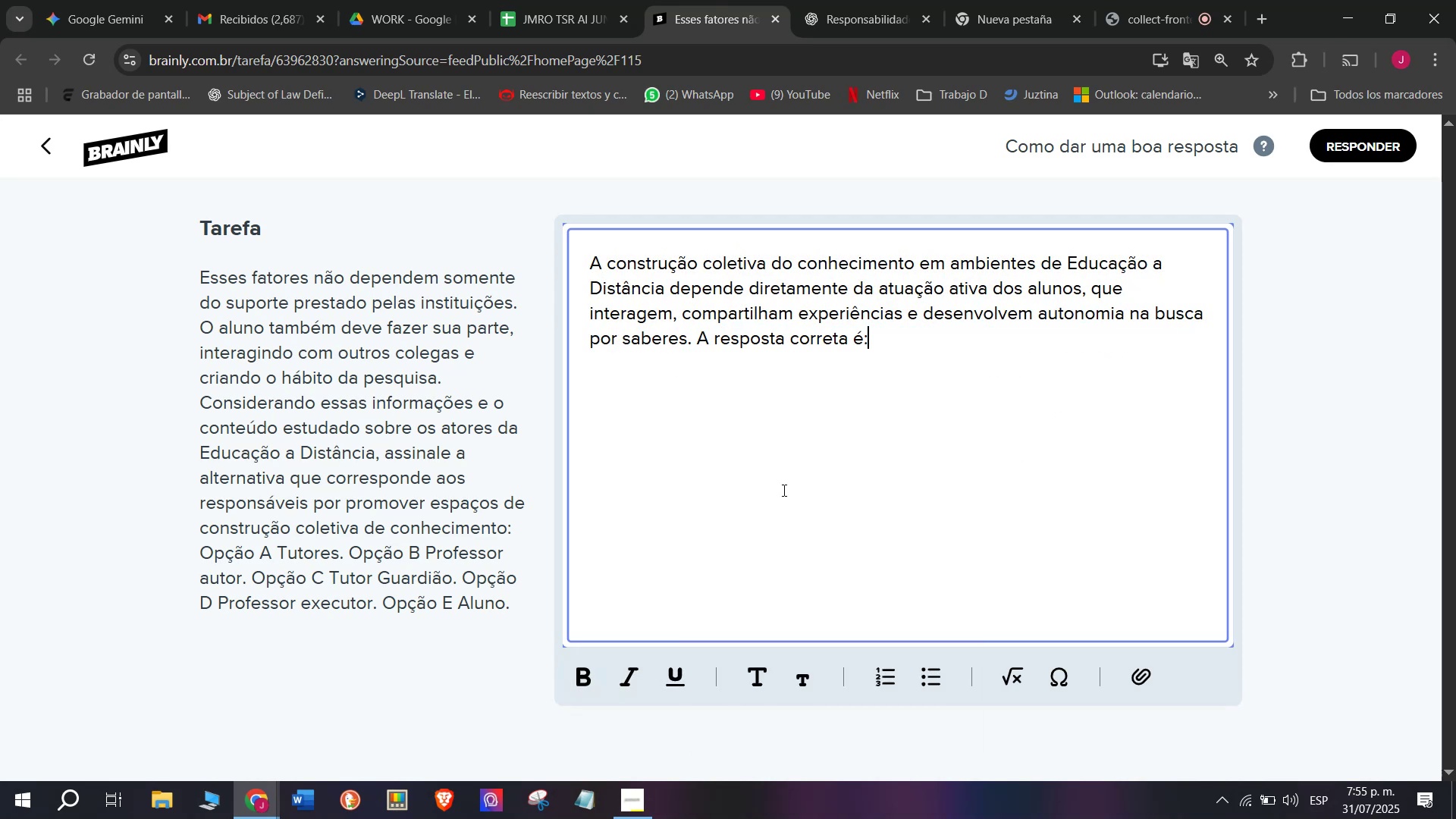 
key(Space)
 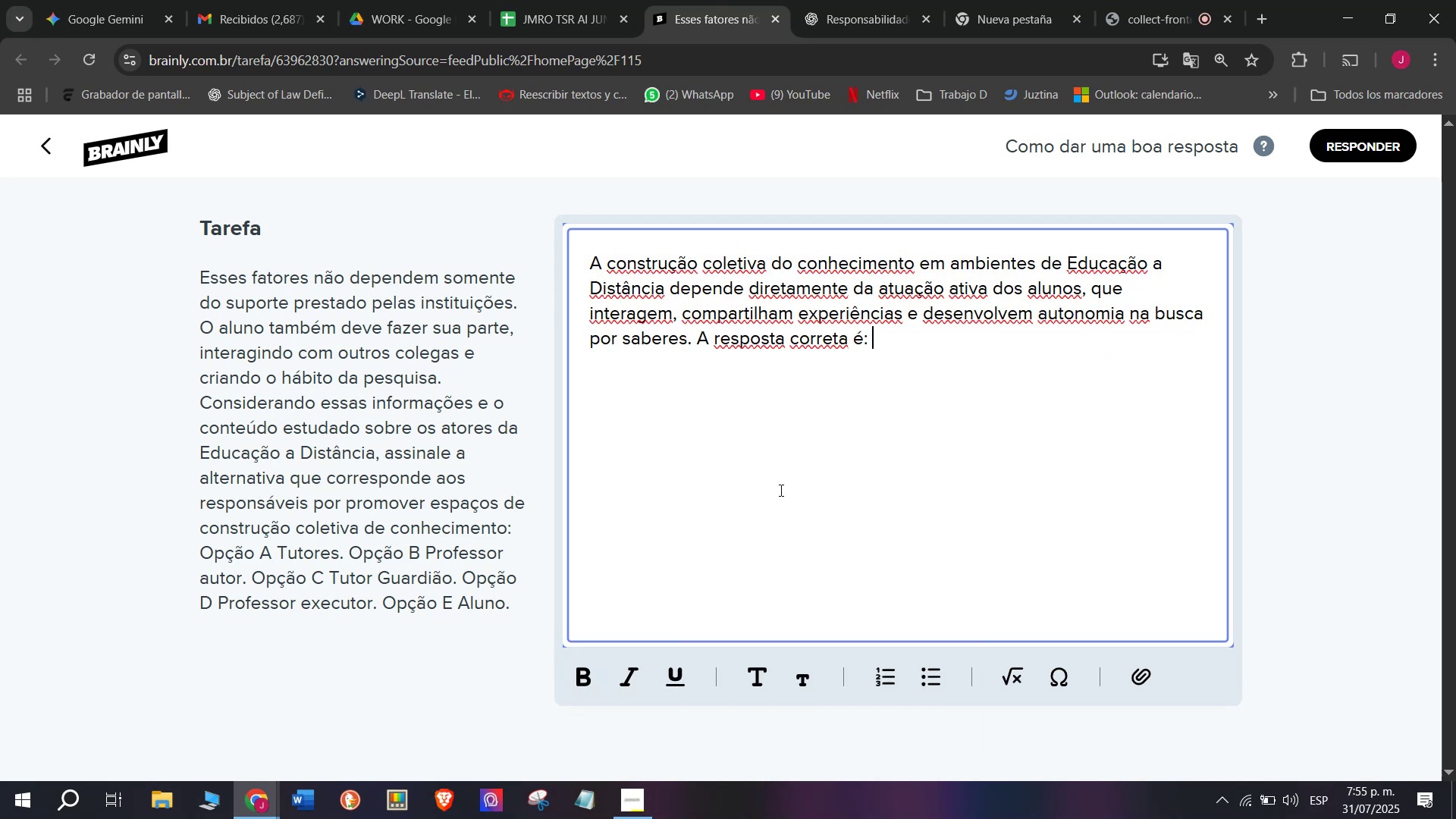 
key(Shift+E)
 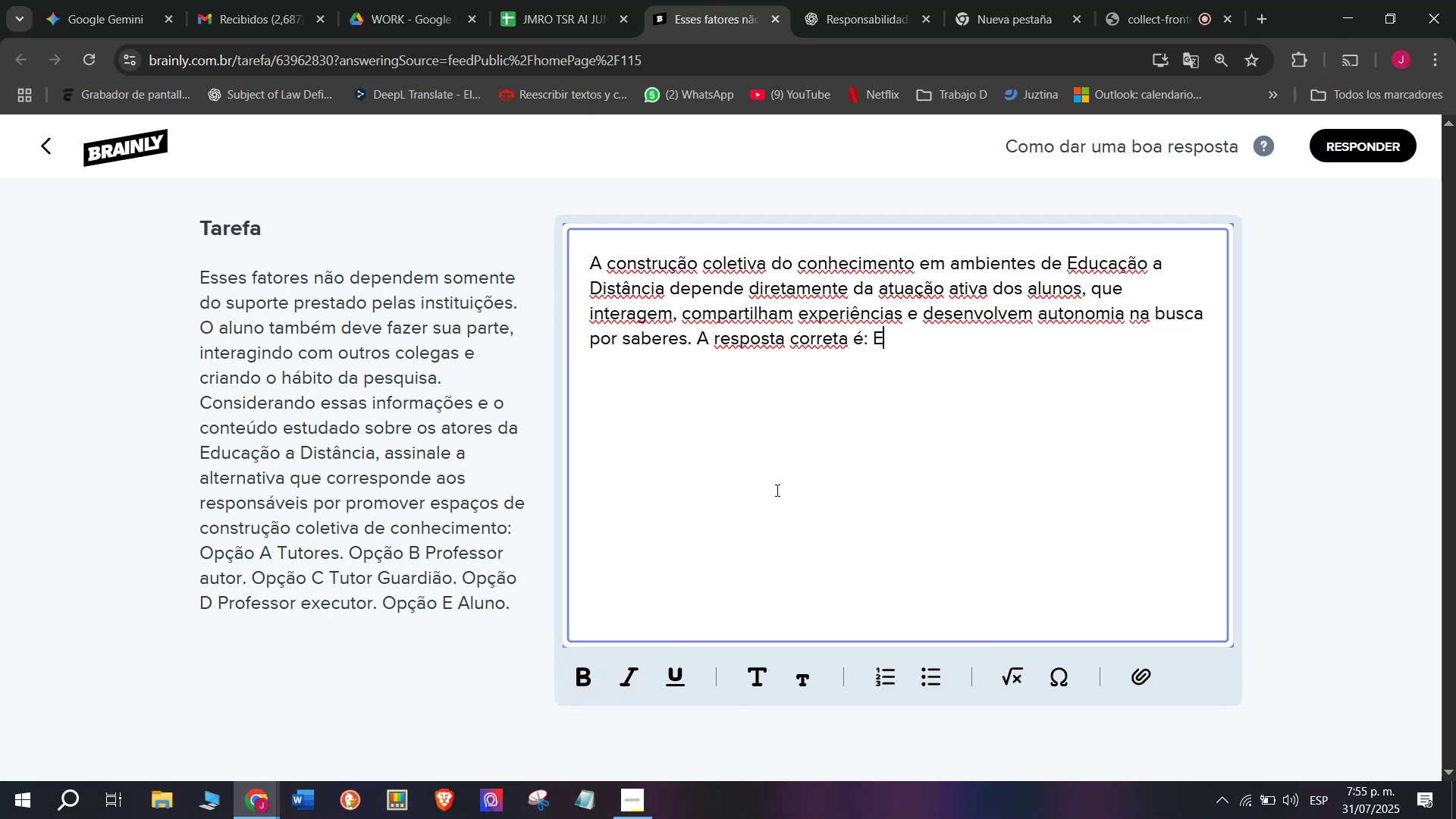 
key(Period)
 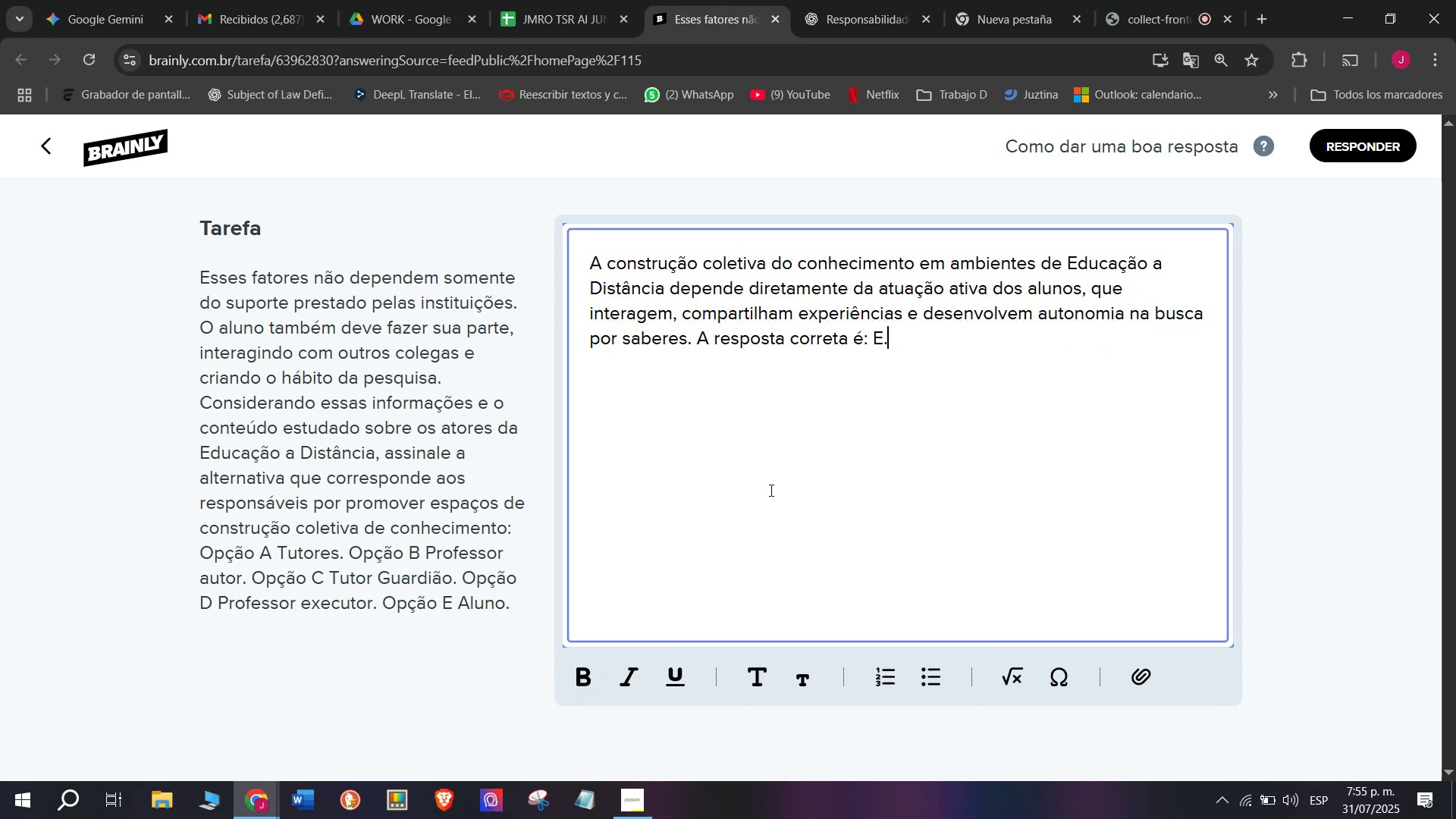 
key(Enter)
 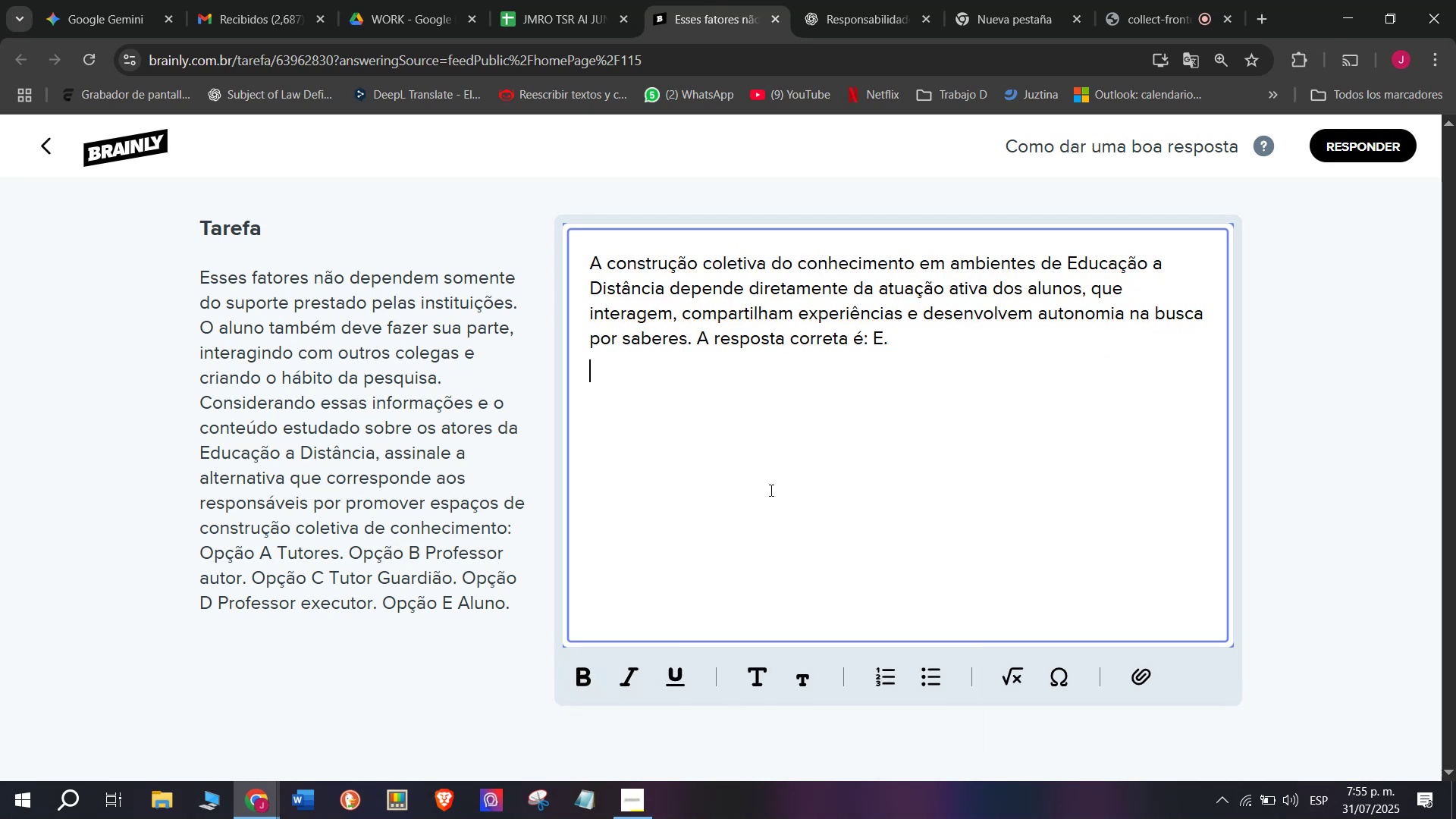 
key(Enter)
 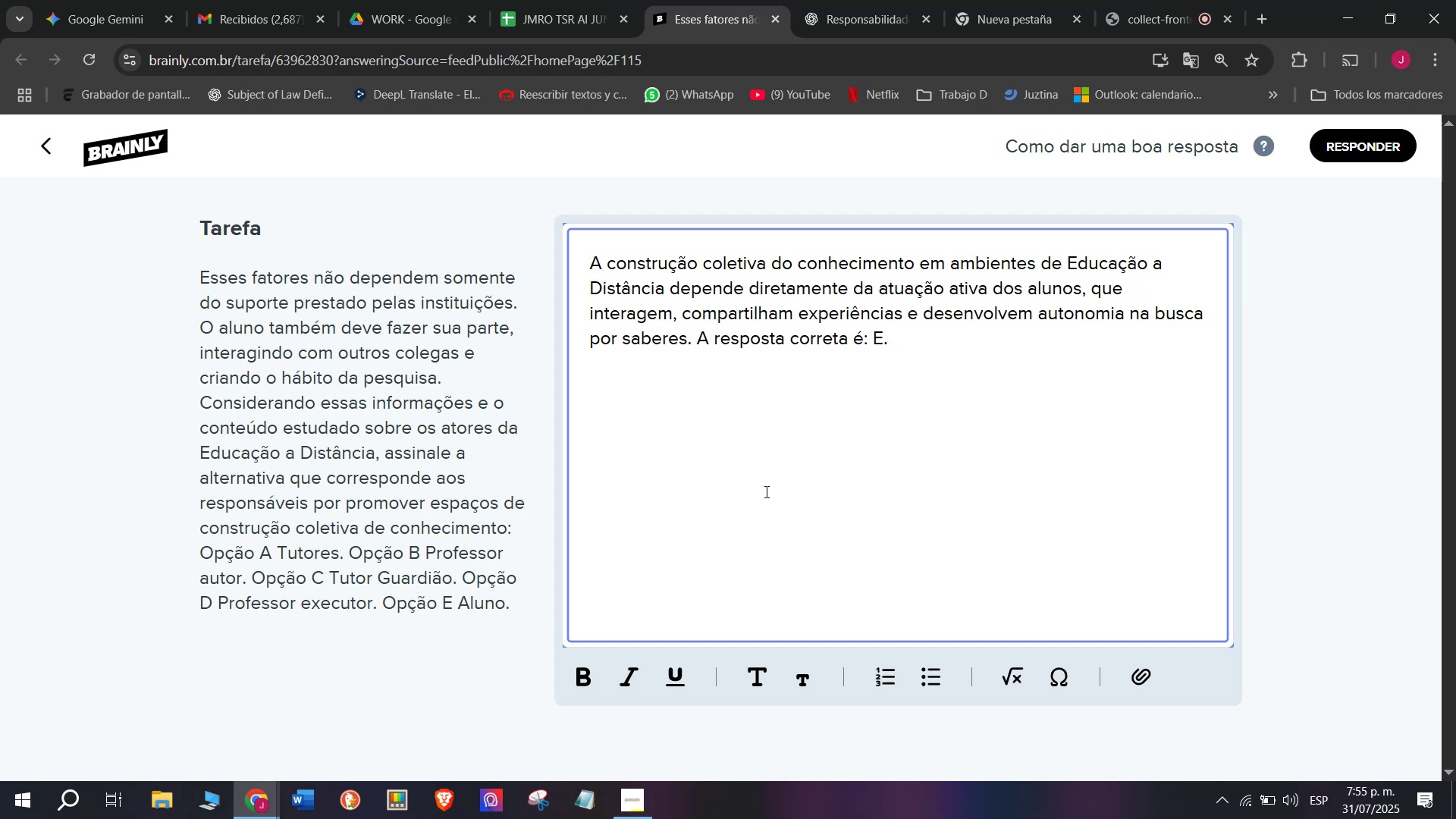 
key(Meta+MetaLeft)
 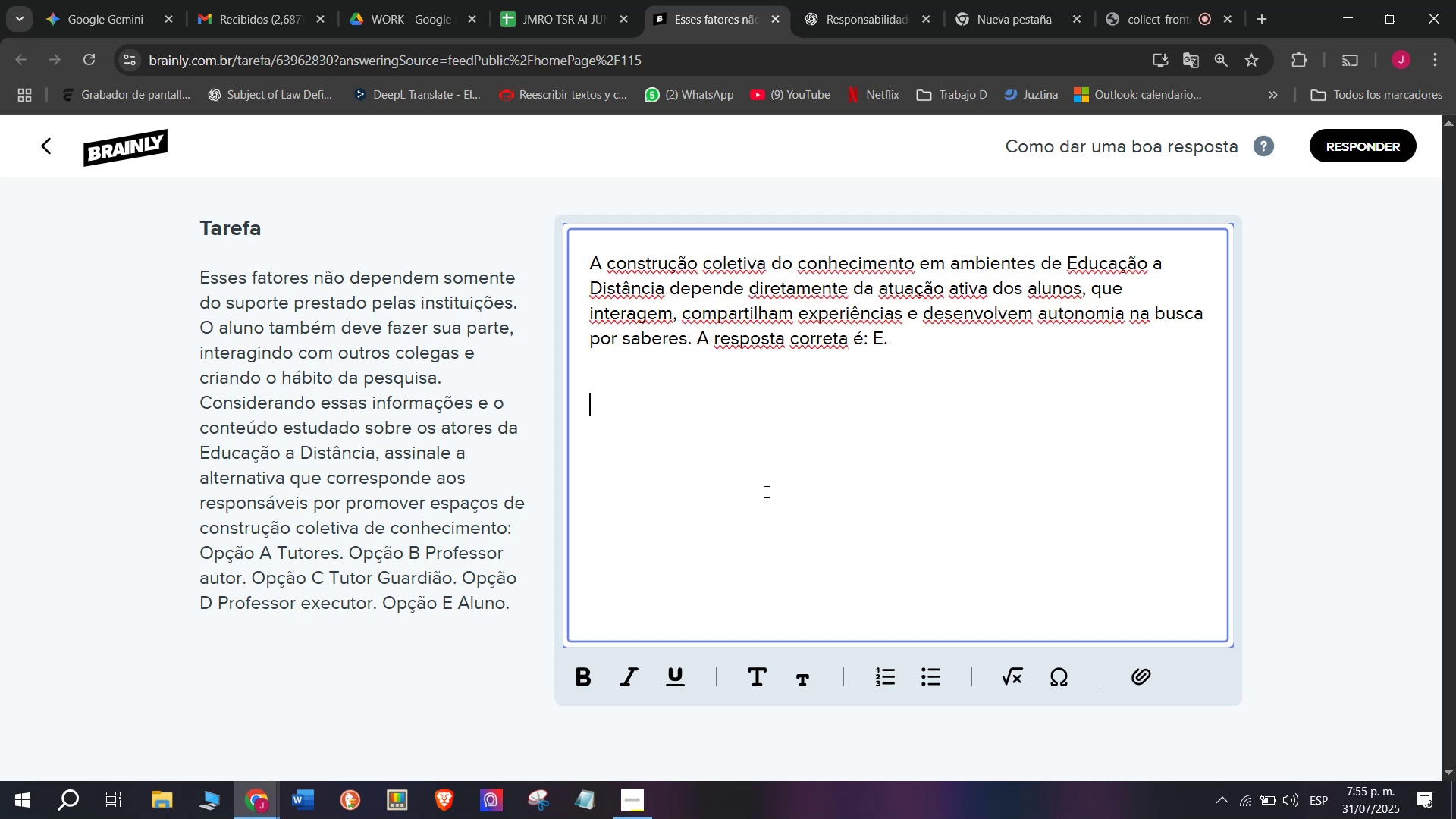 
key(Meta+V)
 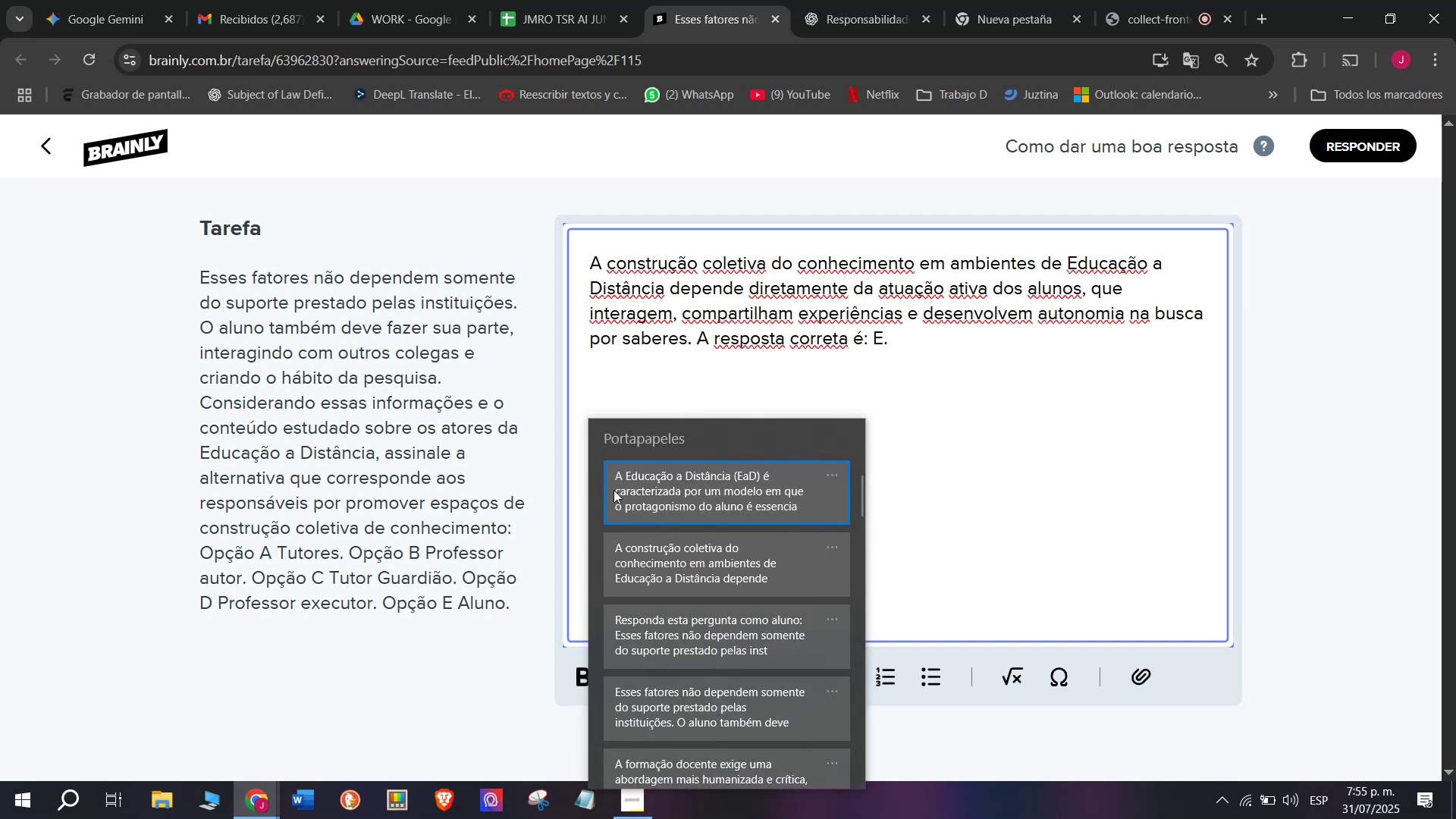 
left_click([613, 490])
 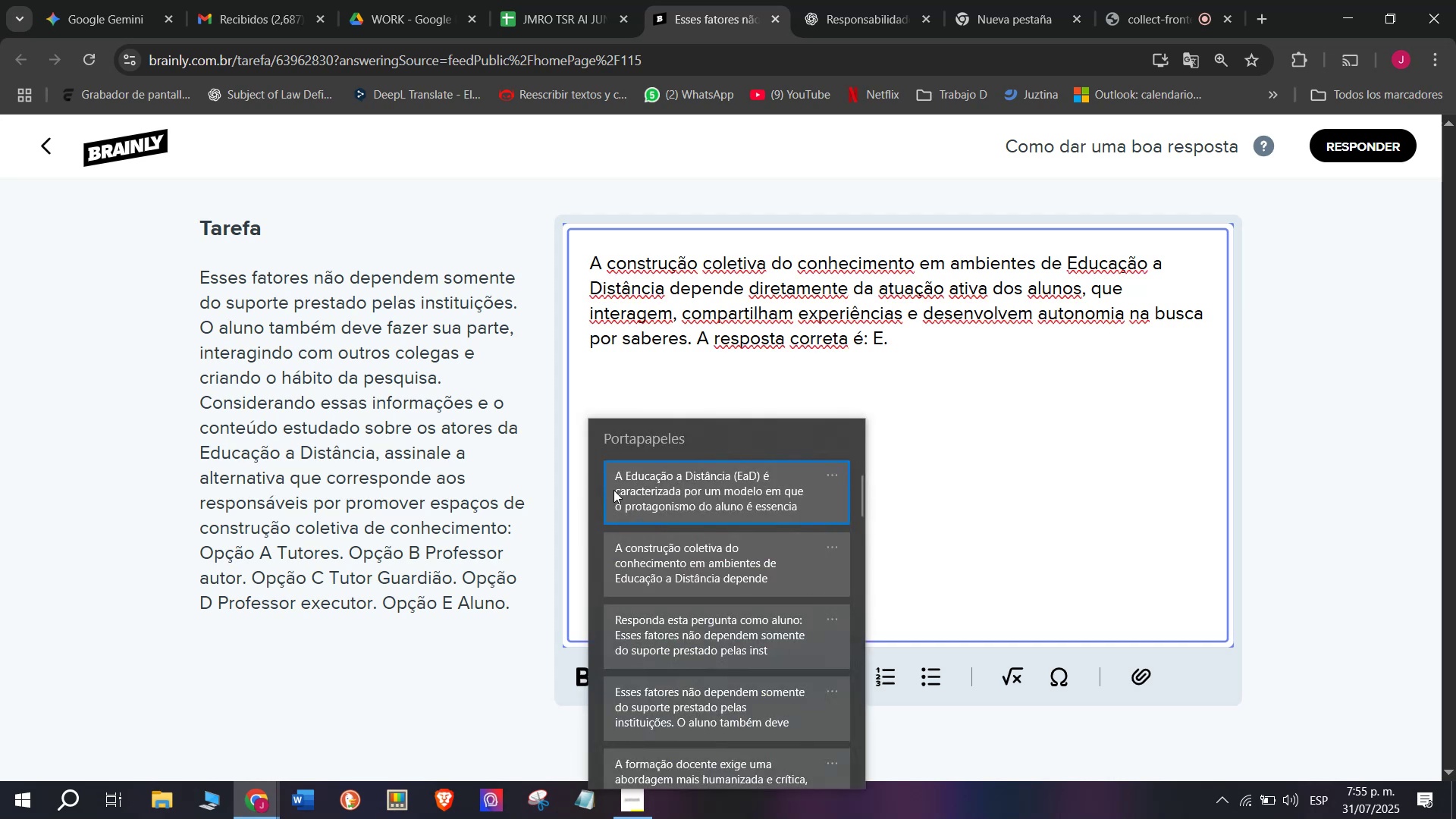 
key(Control+ControlLeft)
 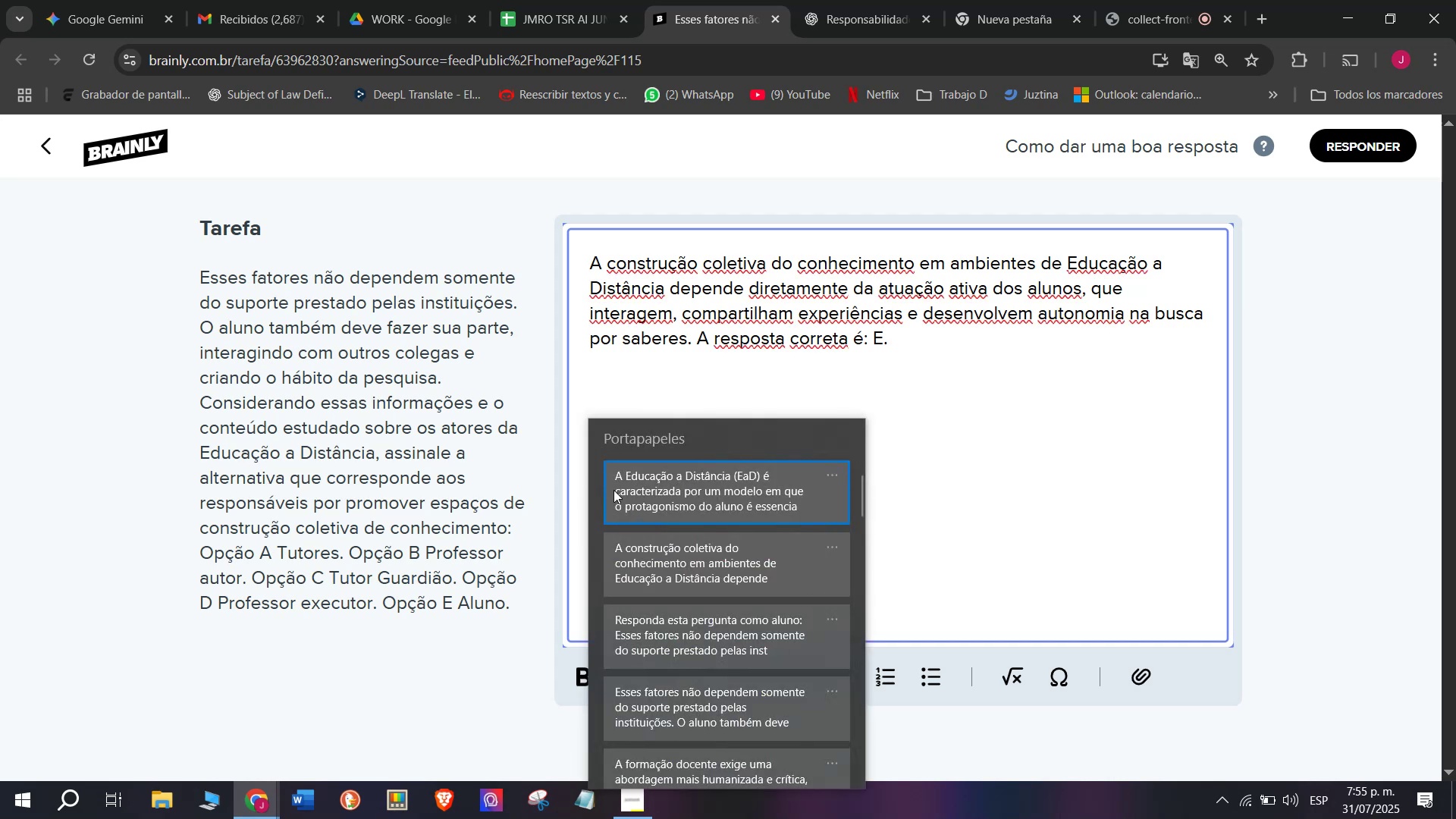 
key(Control+V)
 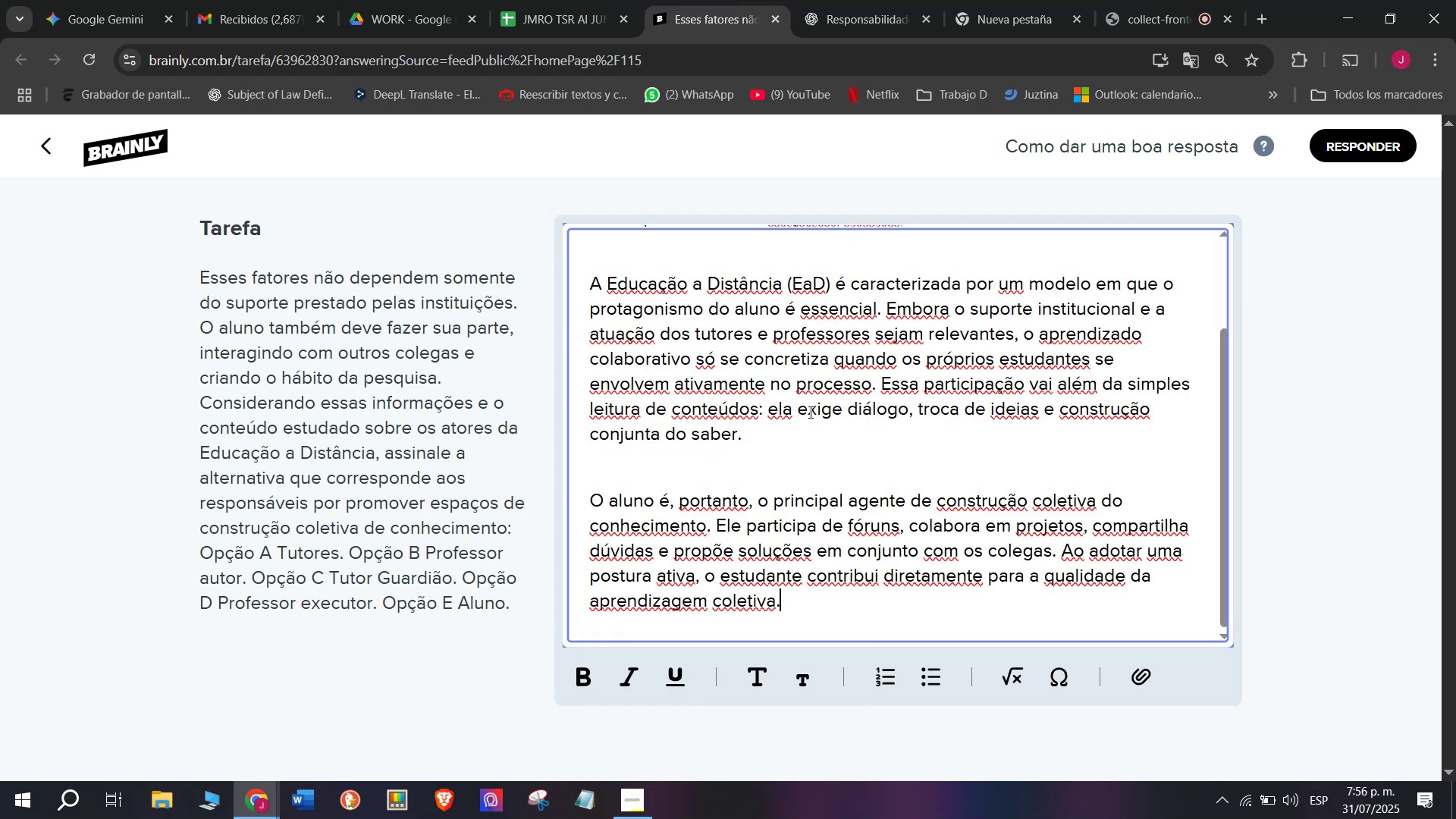 
wait(7.44)
 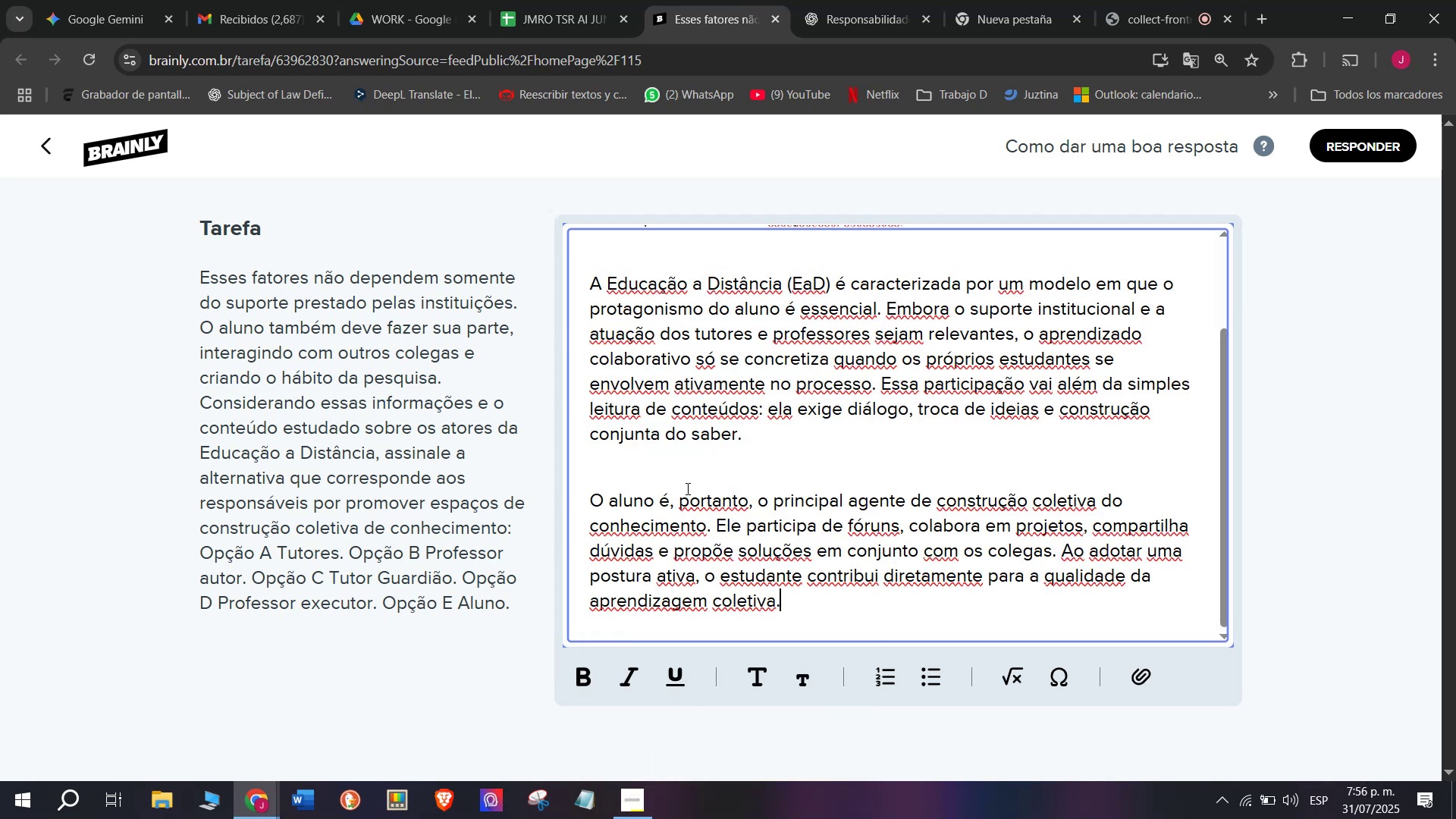 
left_click_drag(start_coordinate=[879, 379], to_coordinate=[917, 425])
 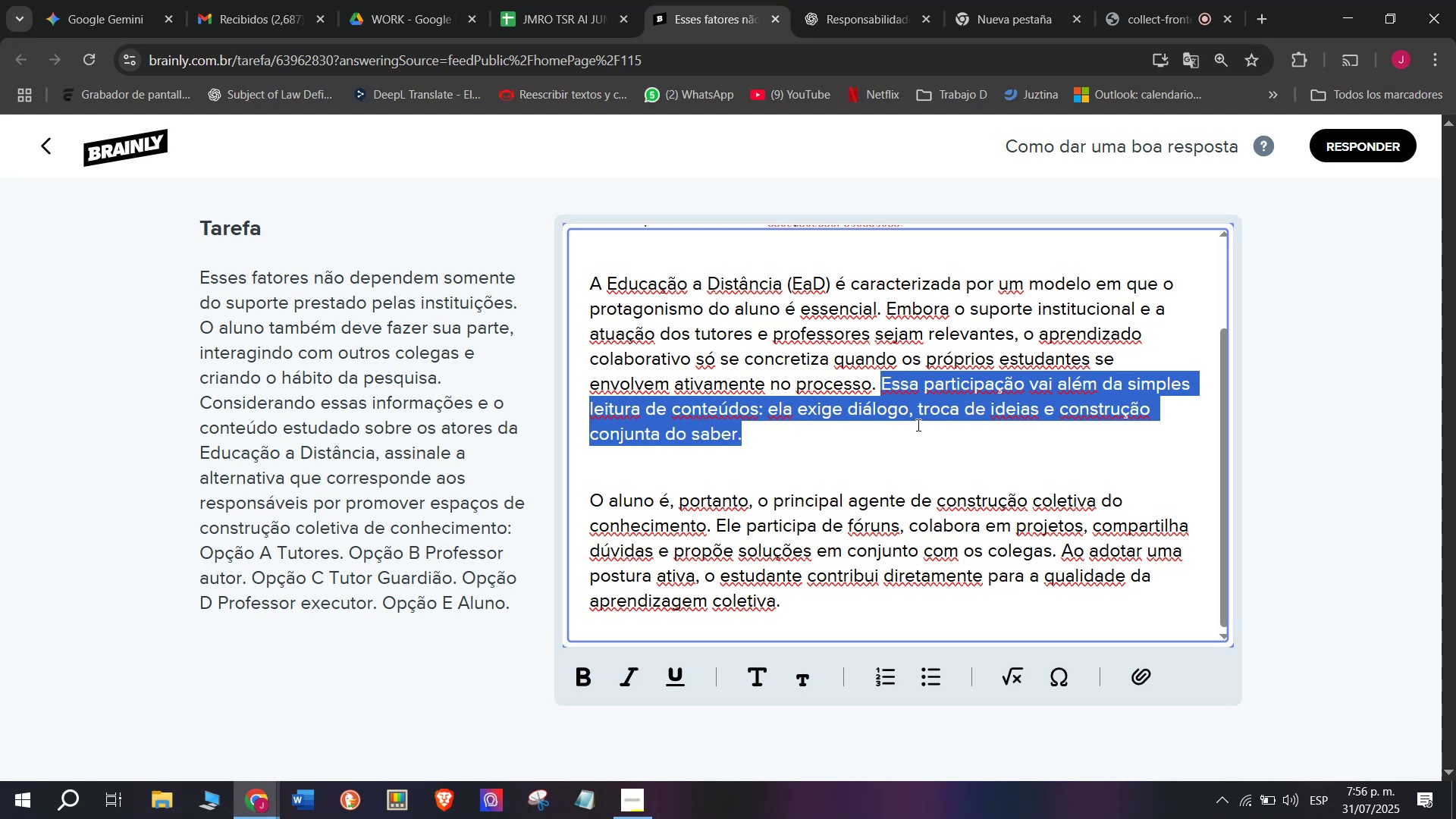 
key(Backspace)
 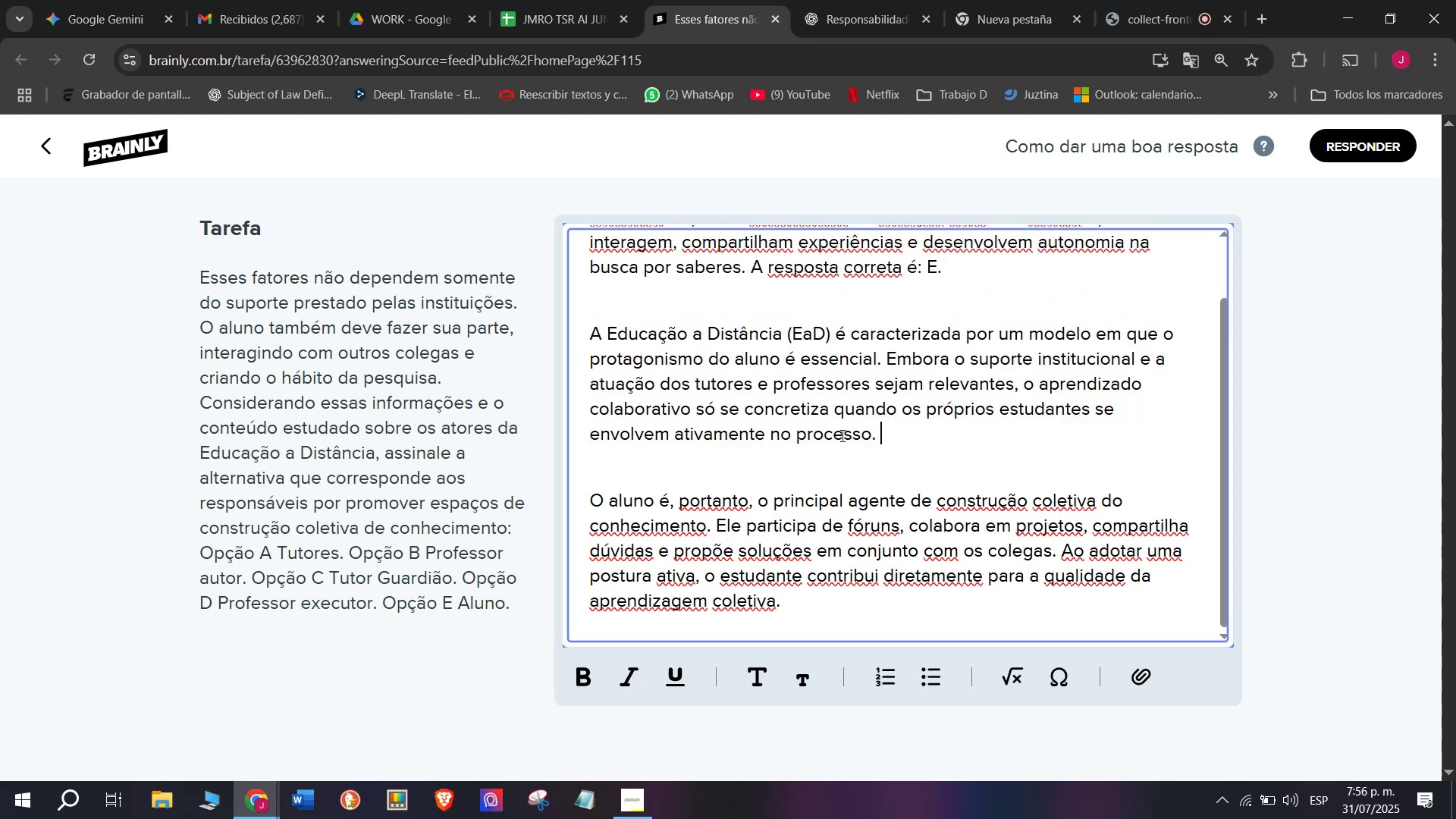 
scroll: coordinate [811, 466], scroll_direction: up, amount: 3.0
 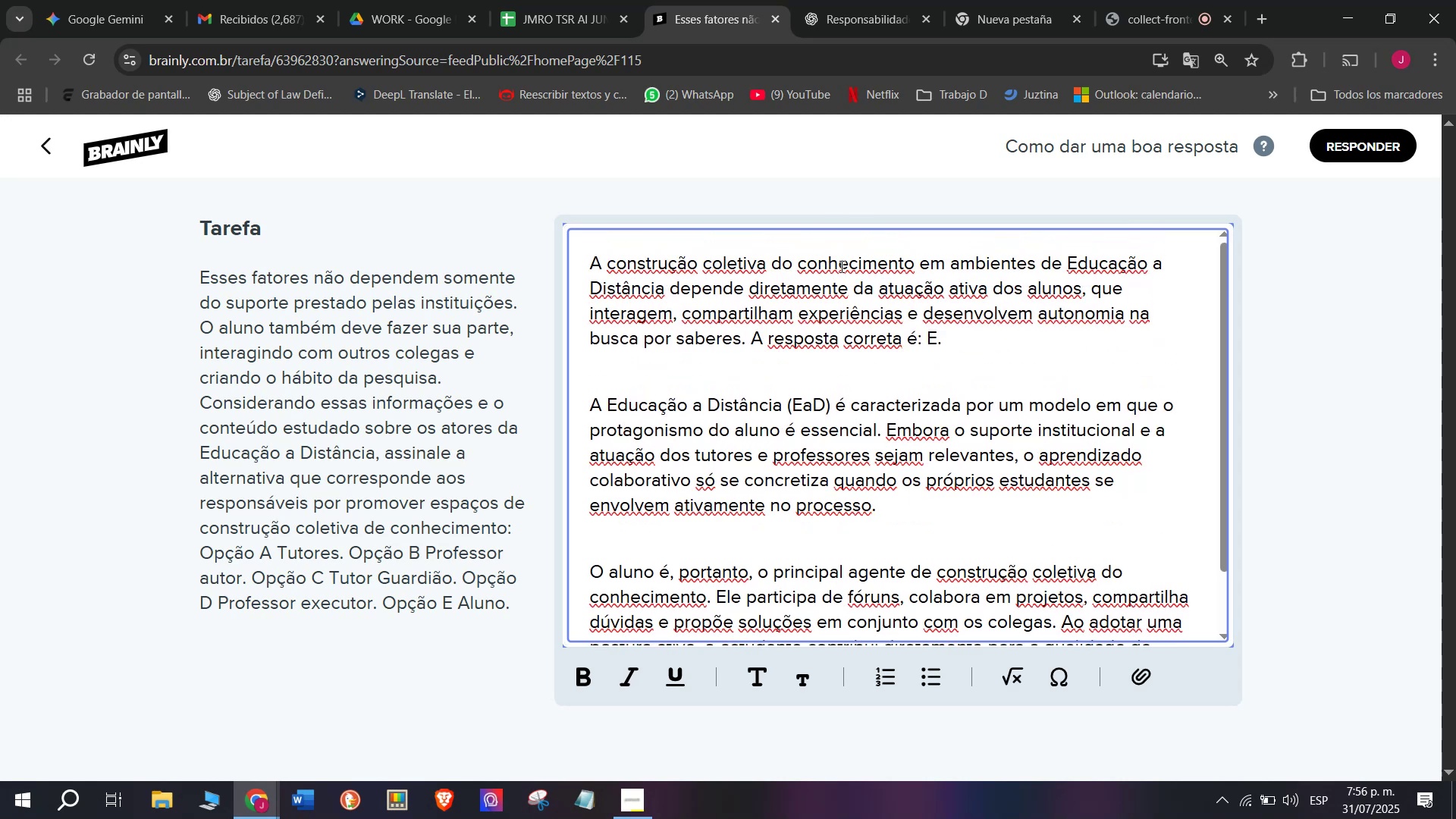 
left_click_drag(start_coordinate=[950, 338], to_coordinate=[752, 344])
 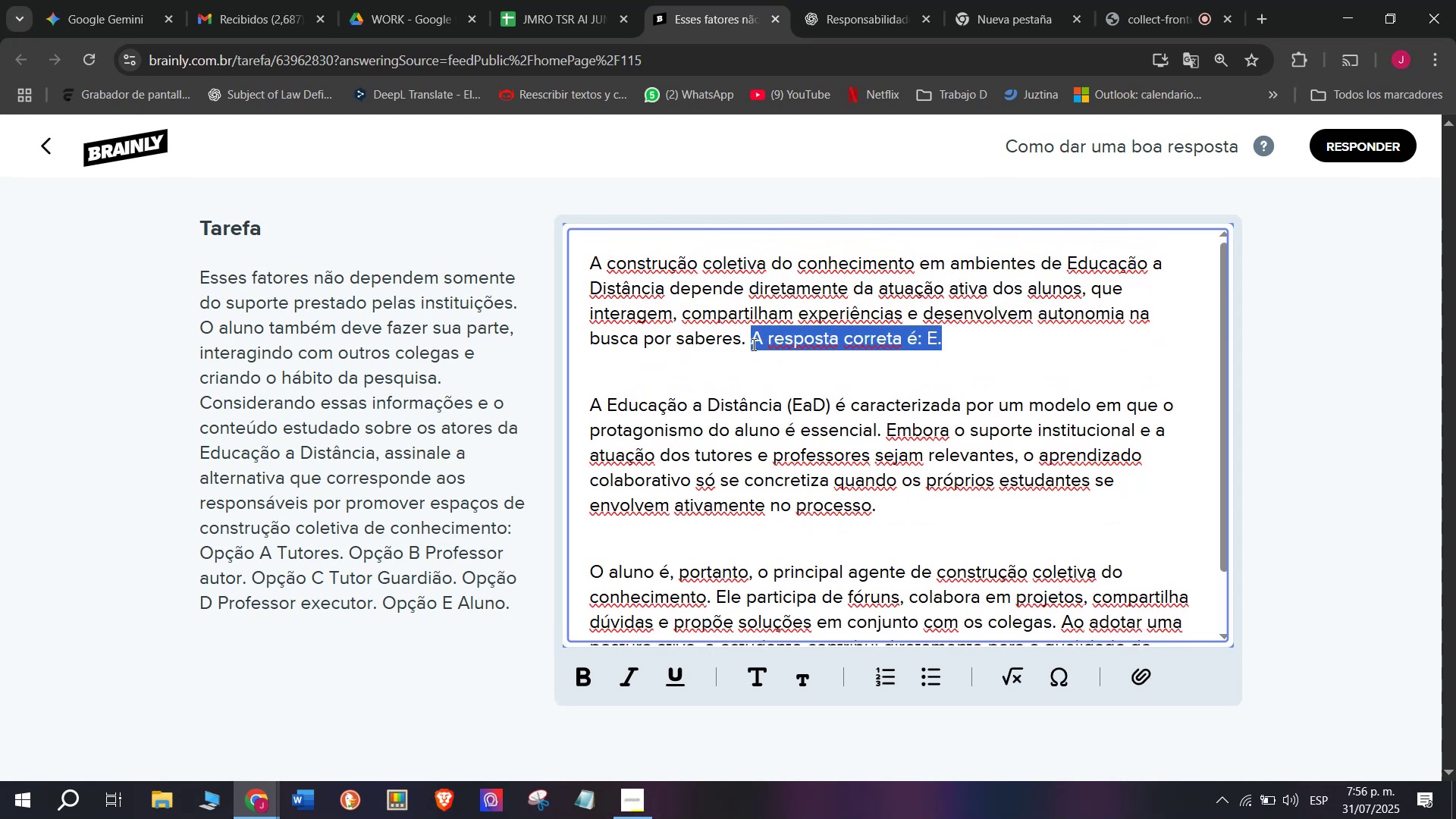 
key(Control+B)
 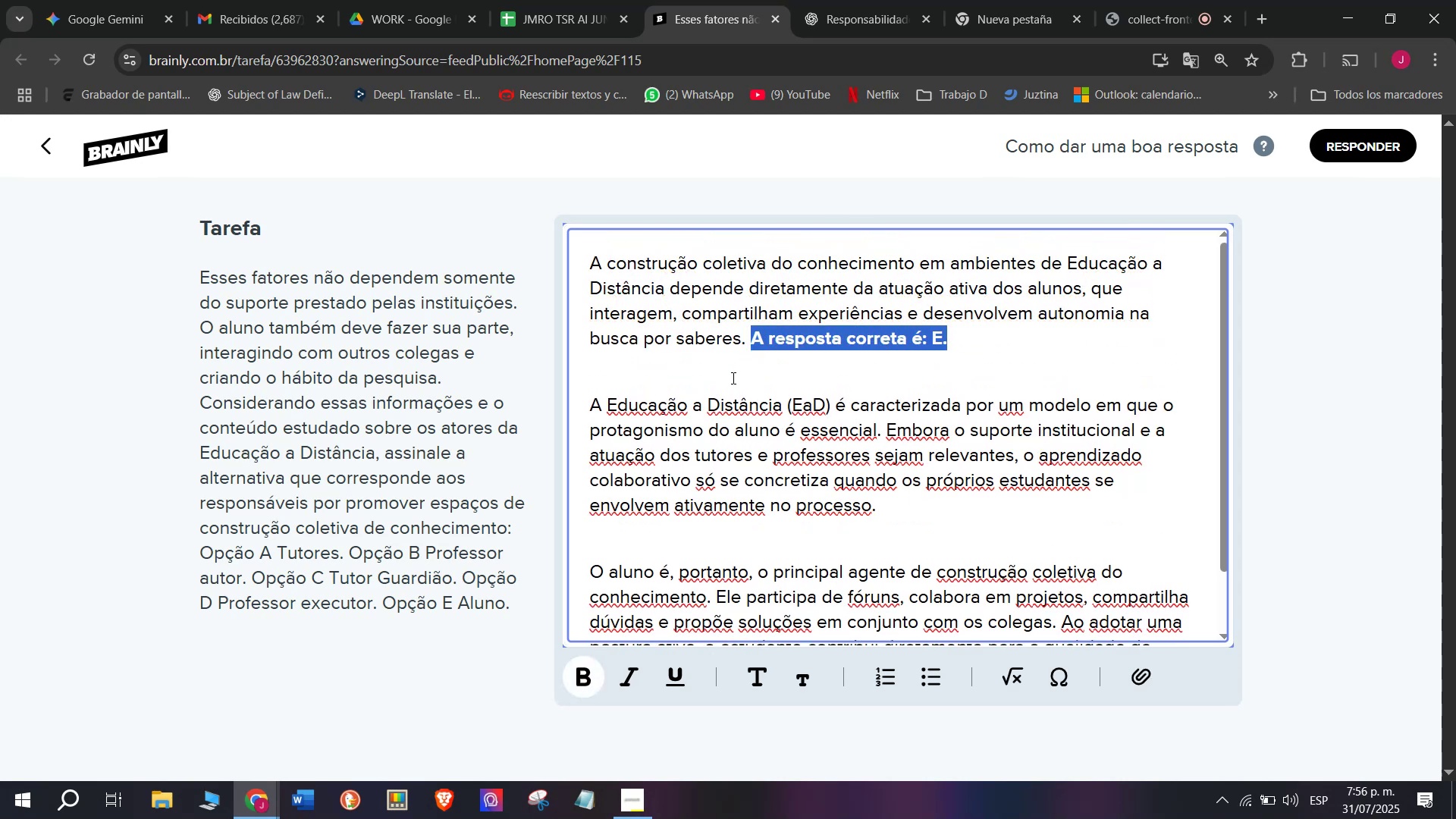 
left_click([717, 416])
 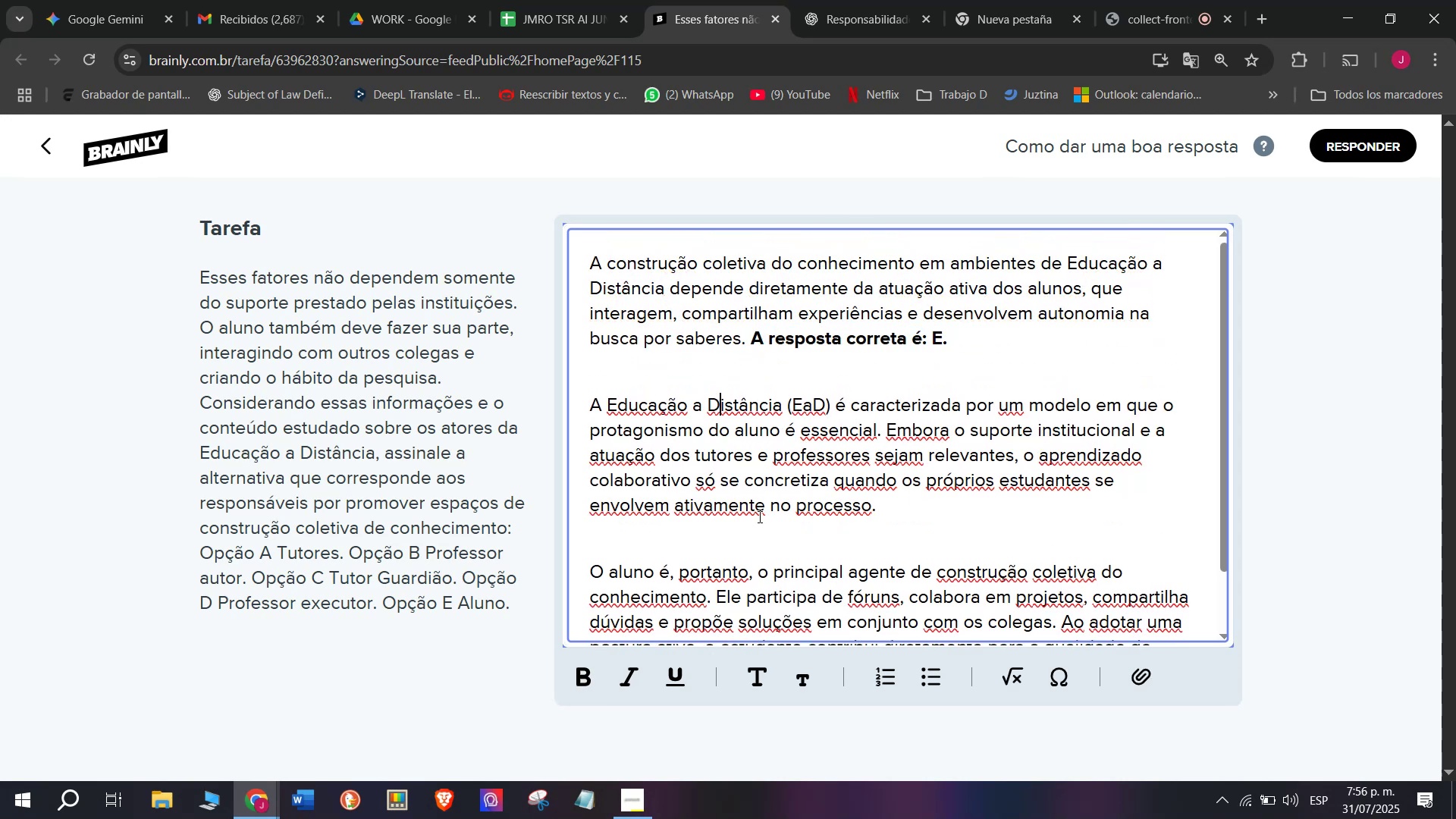 
scroll: coordinate [758, 533], scroll_direction: down, amount: 3.0
 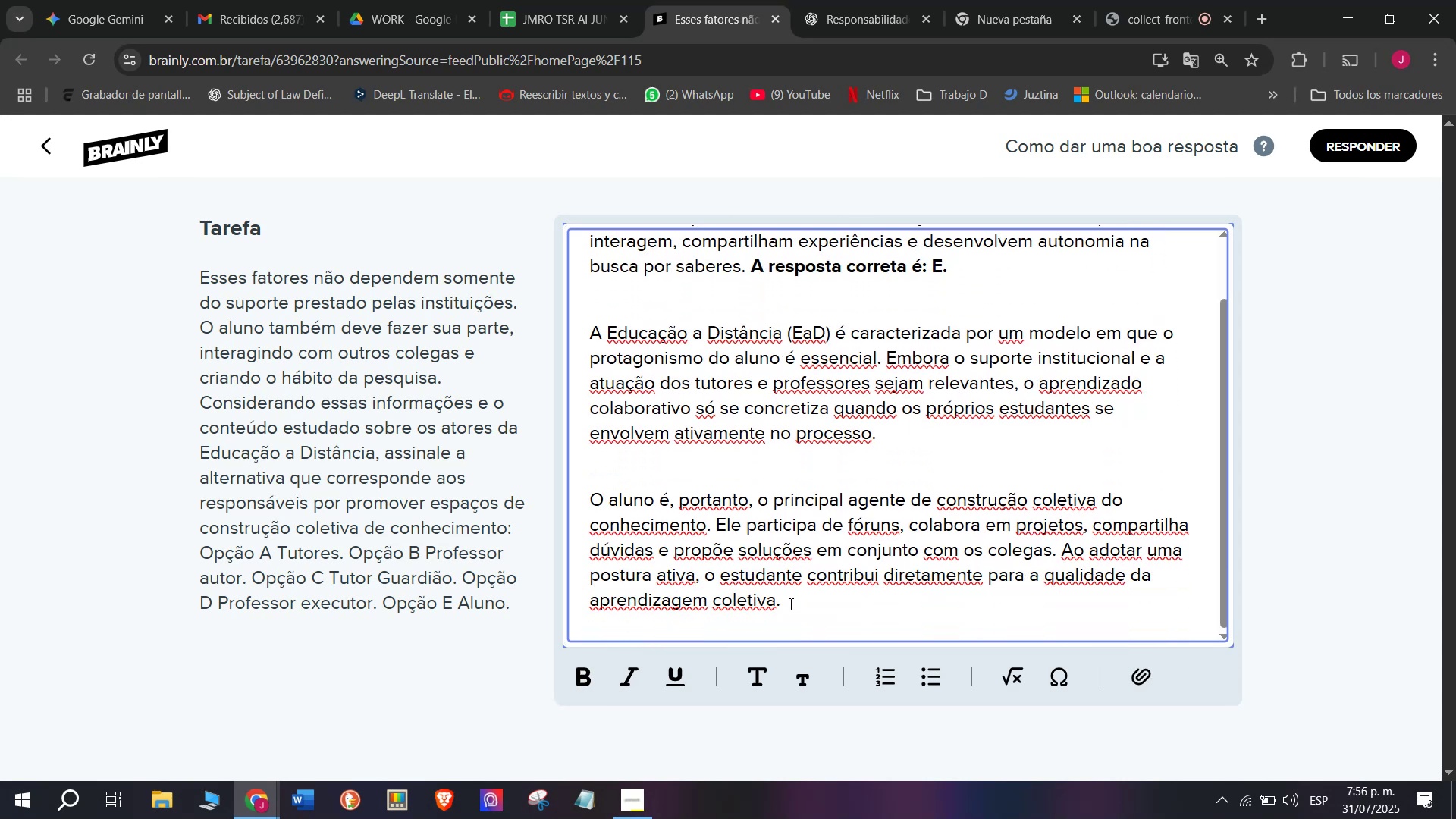 
left_click_drag(start_coordinate=[790, 605], to_coordinate=[485, 170])
 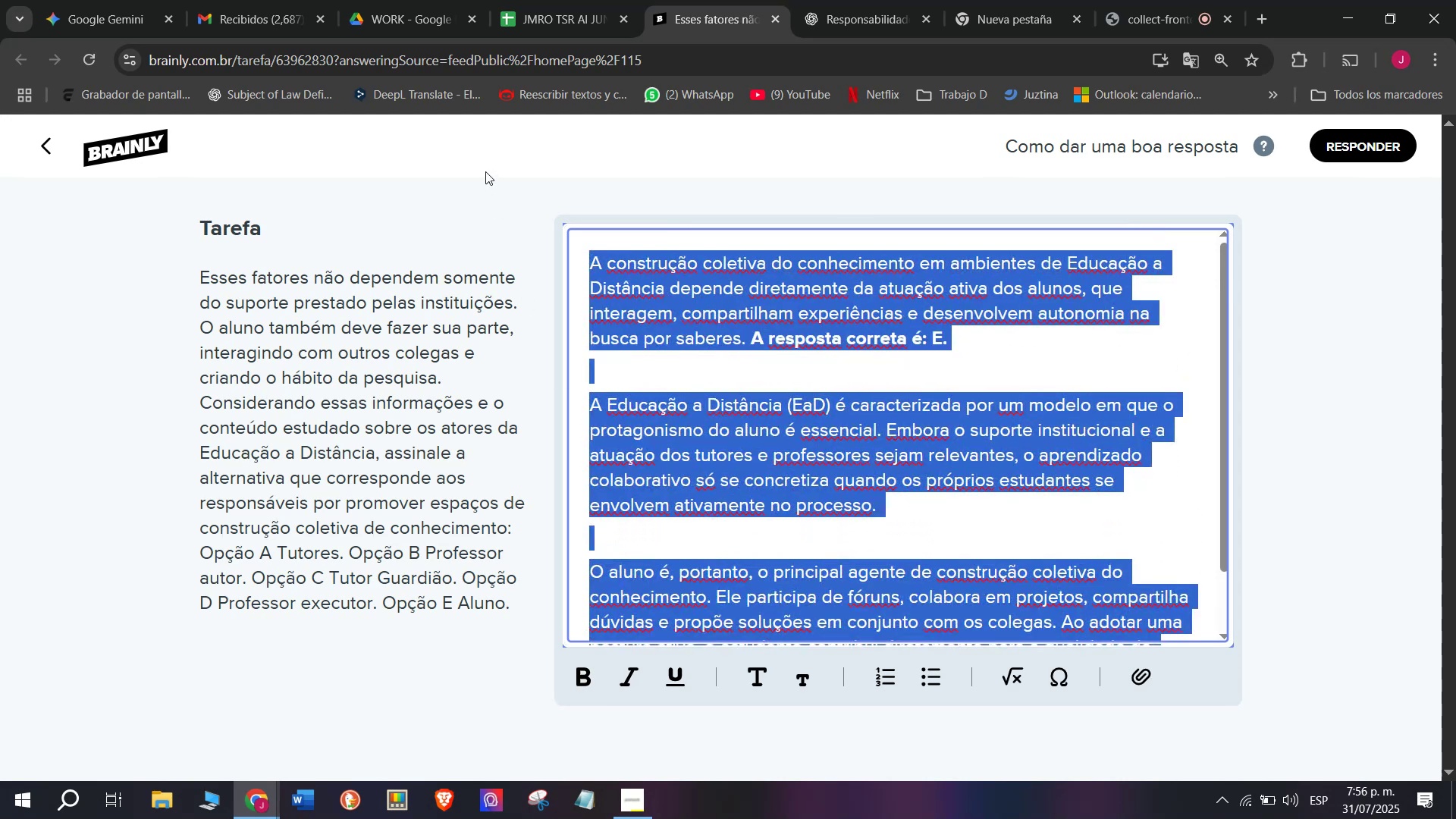 
key(Control+C)
 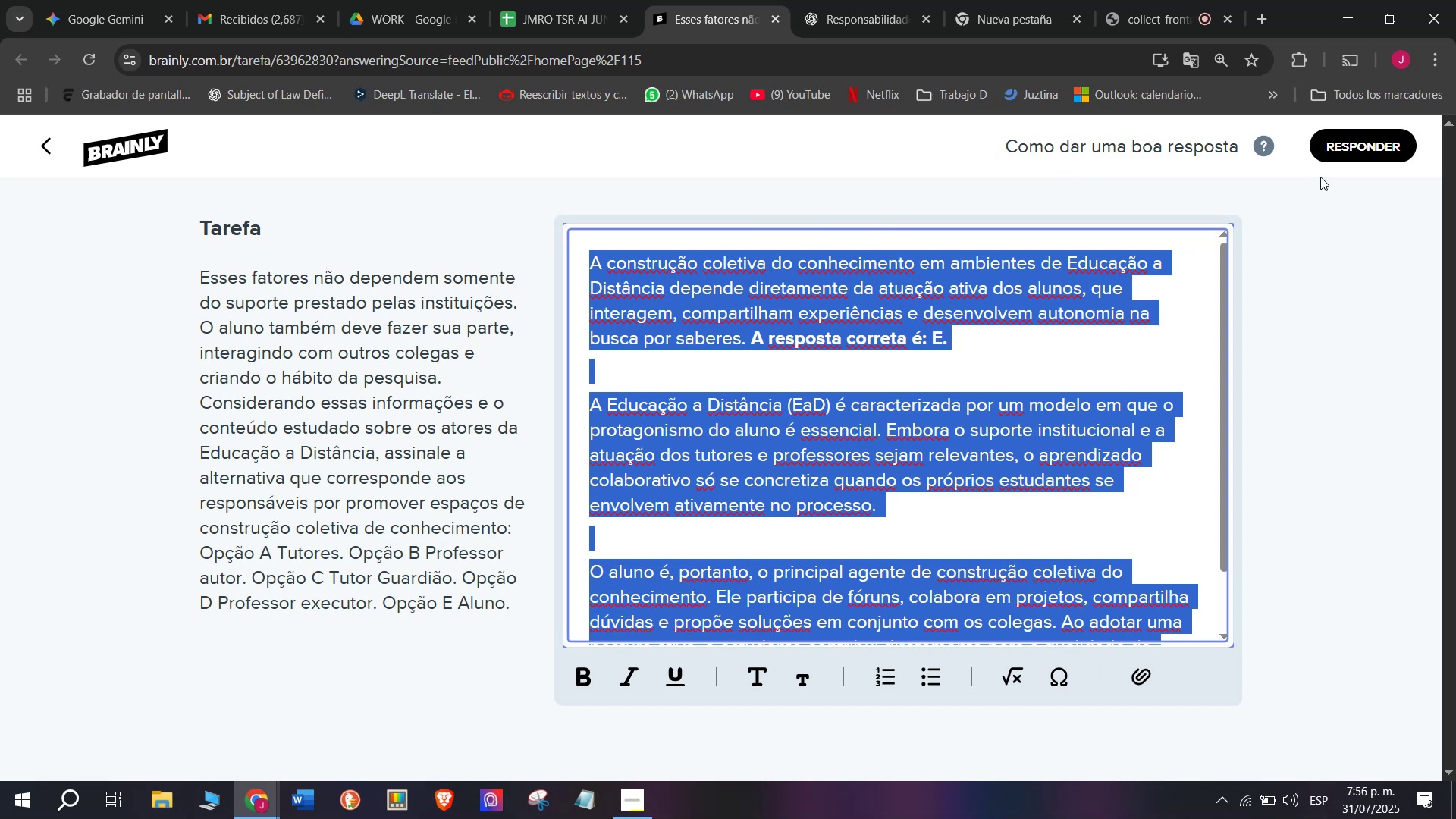 
left_click([1351, 157])
 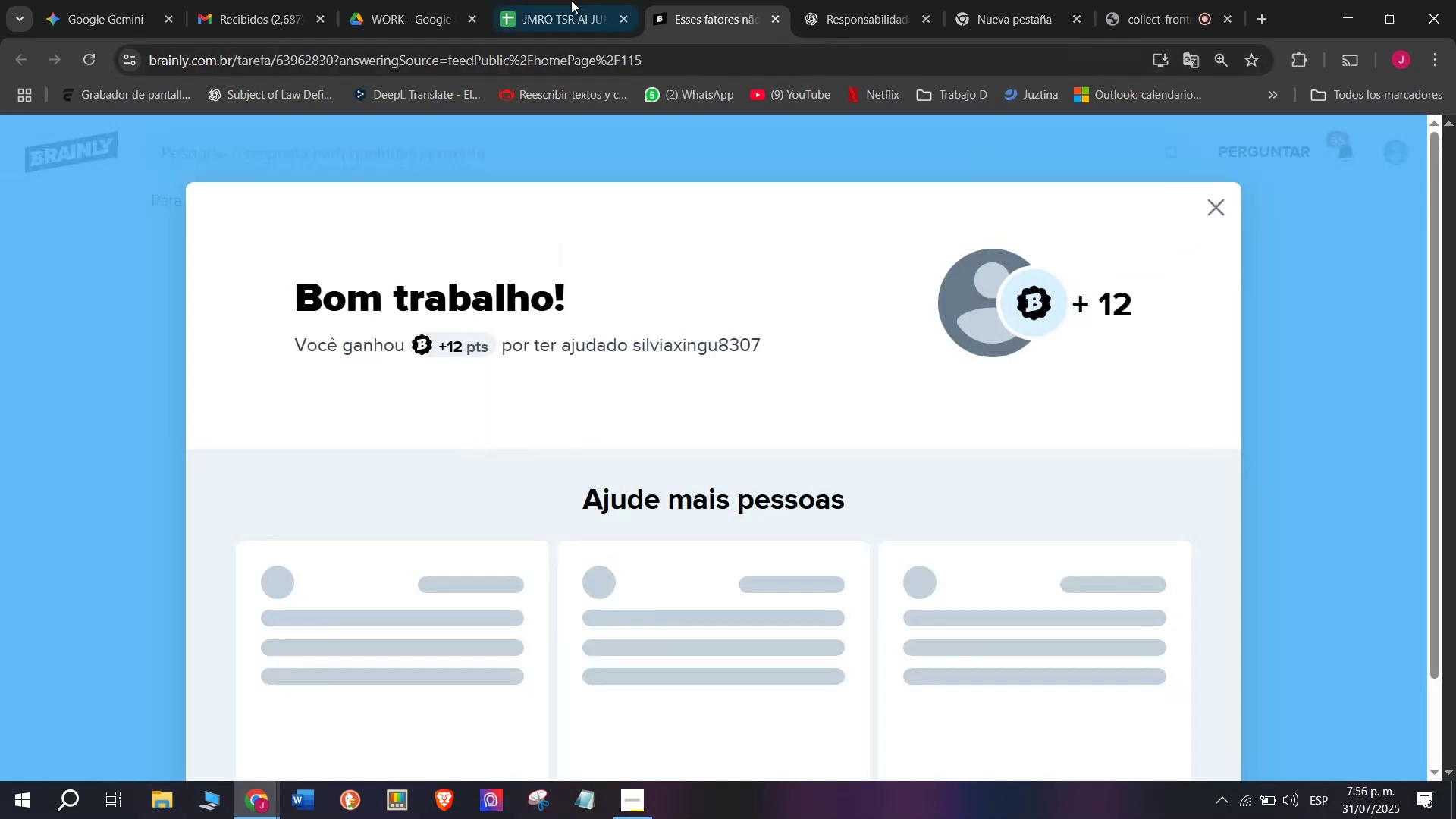 
left_click([563, 0])
 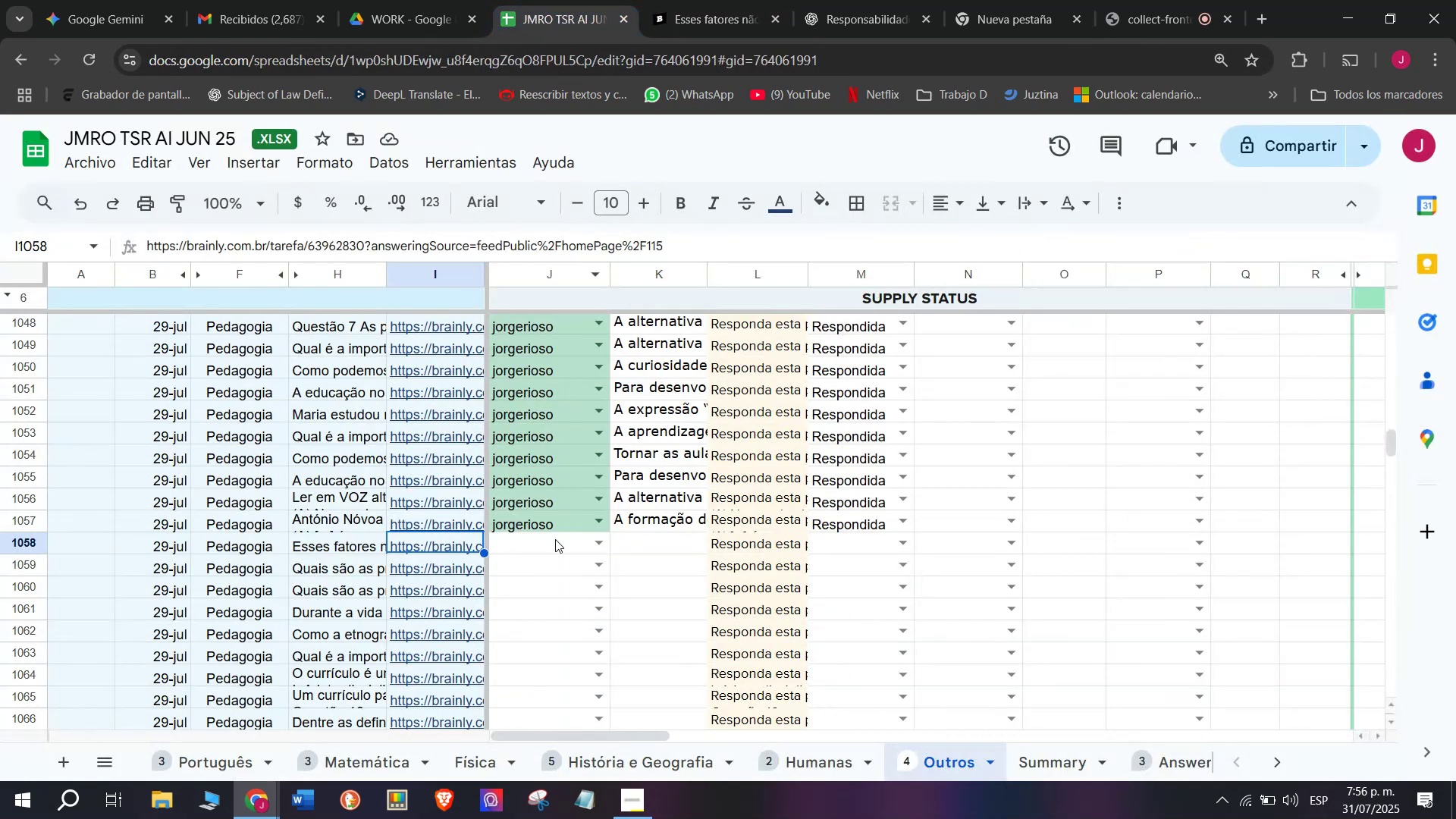 
left_click([555, 539])
 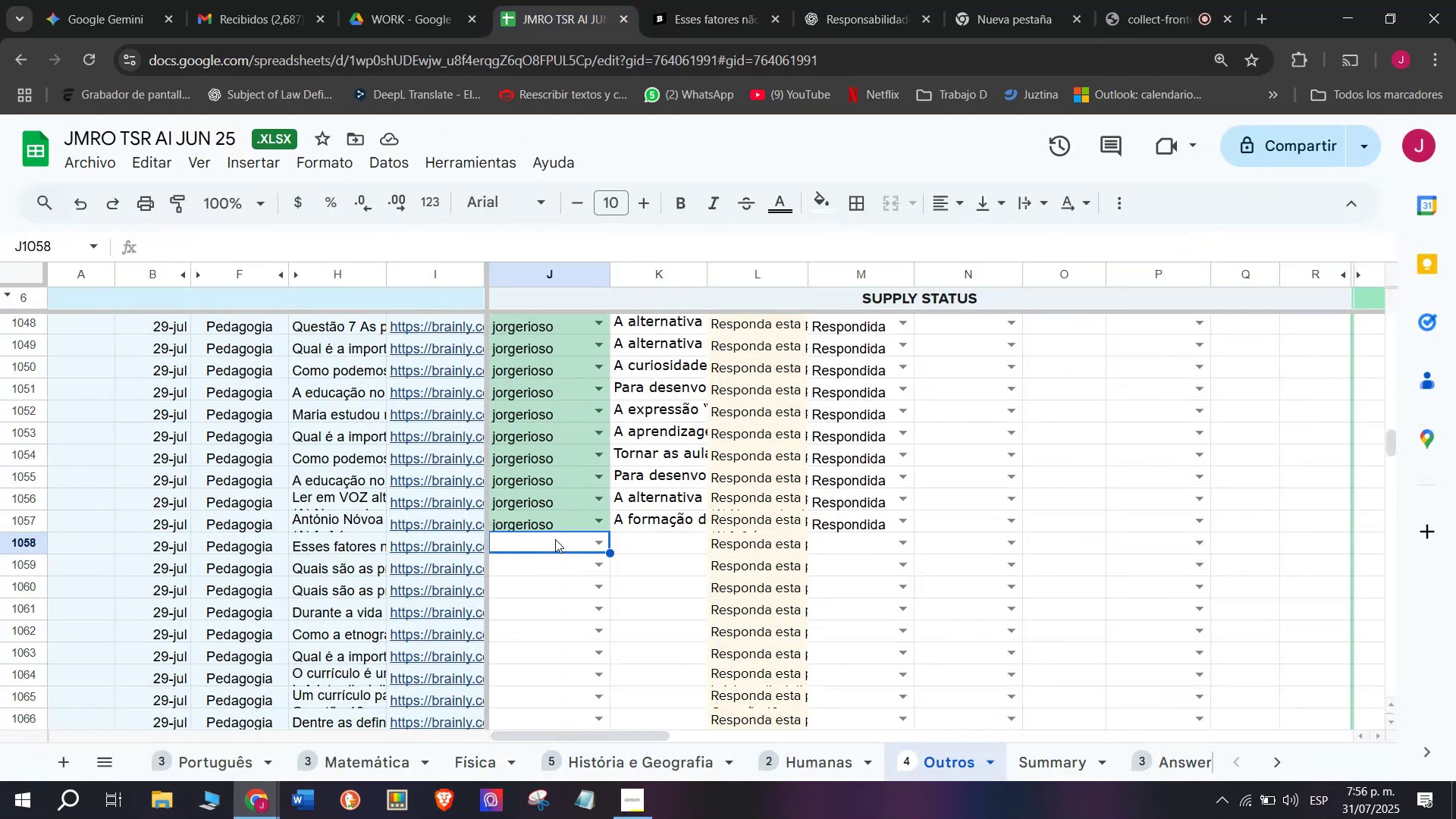 
key(J)
 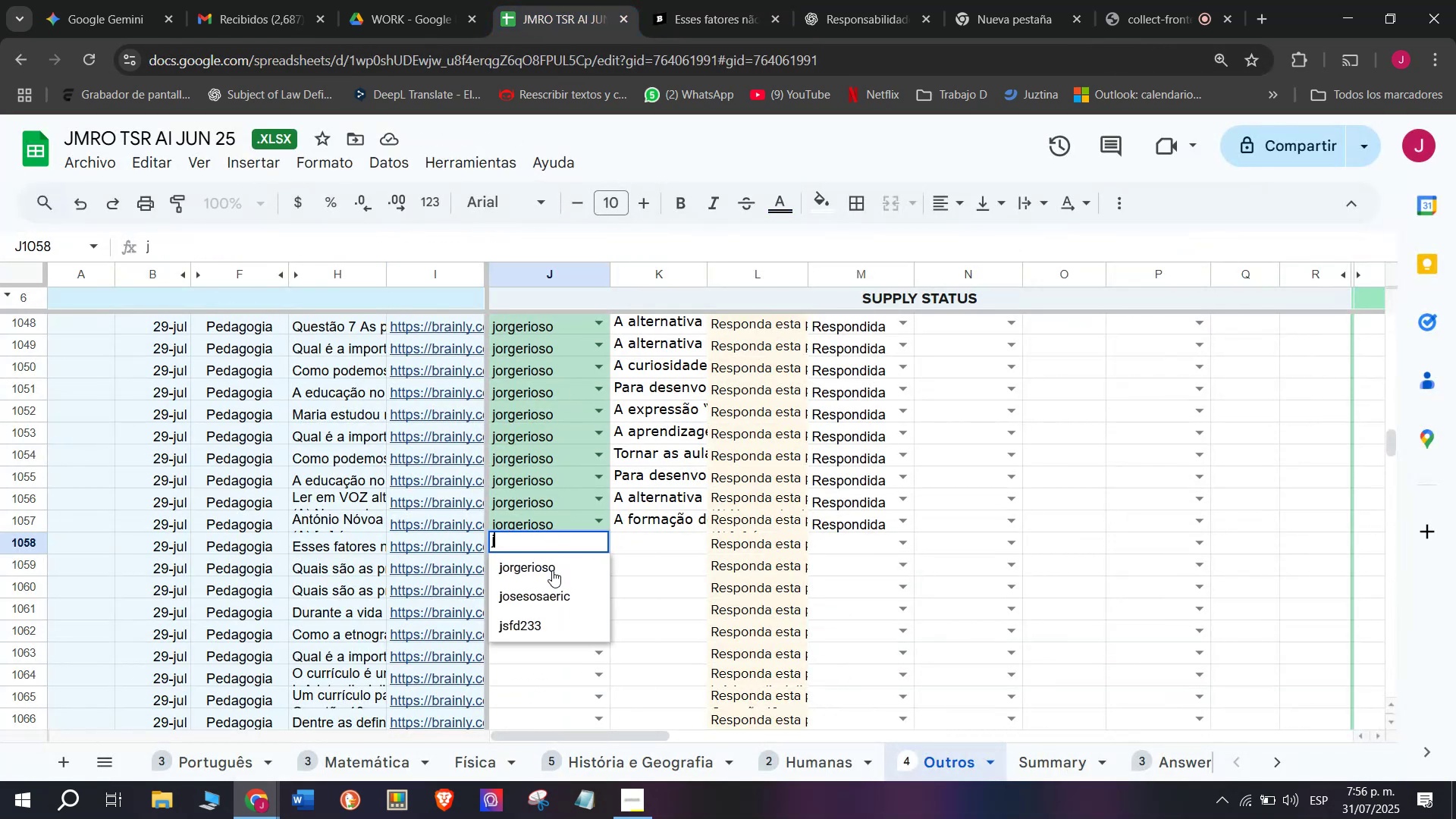 
left_click([552, 575])
 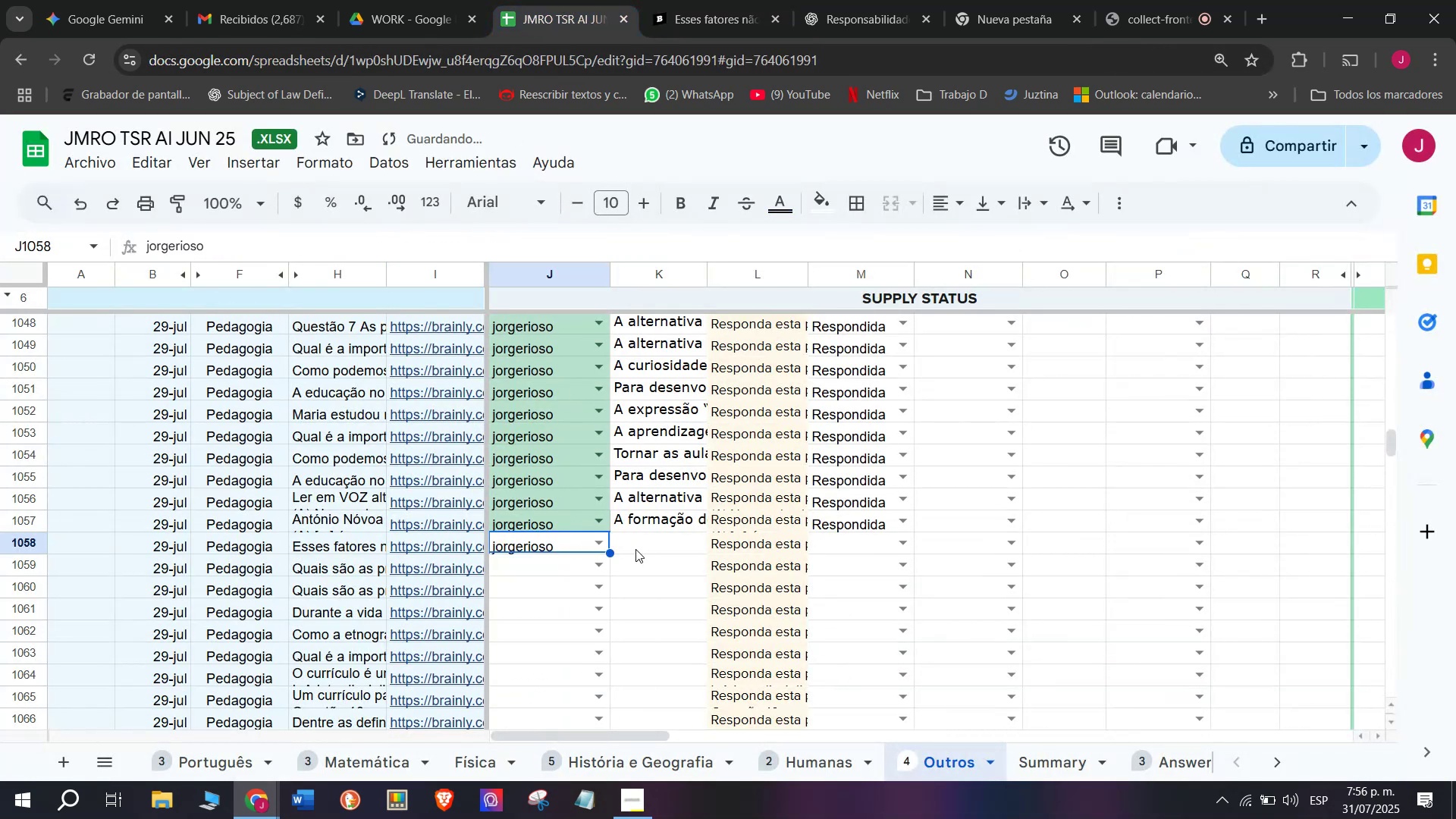 
double_click([635, 549])
 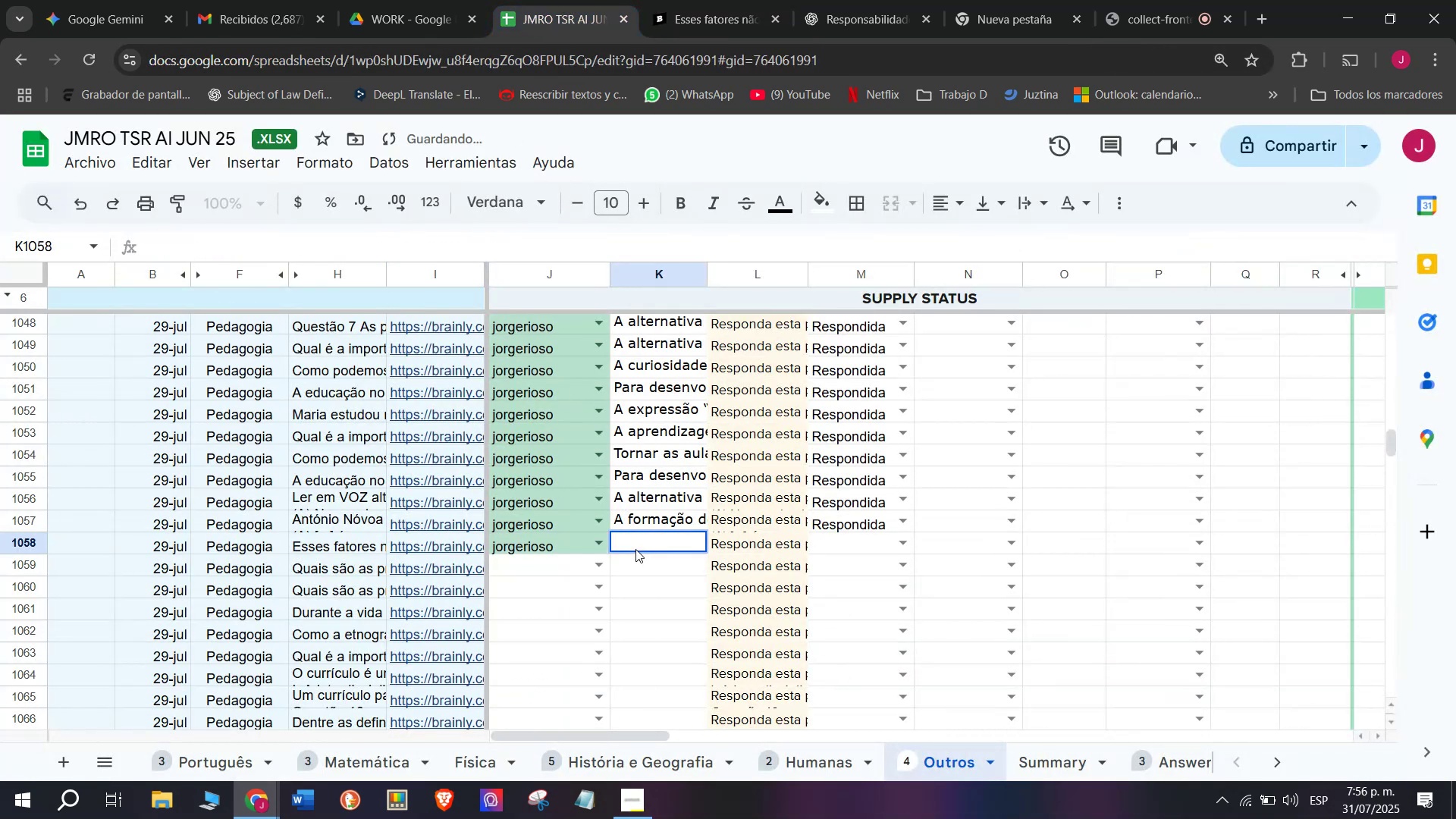 
key(Control+V)
 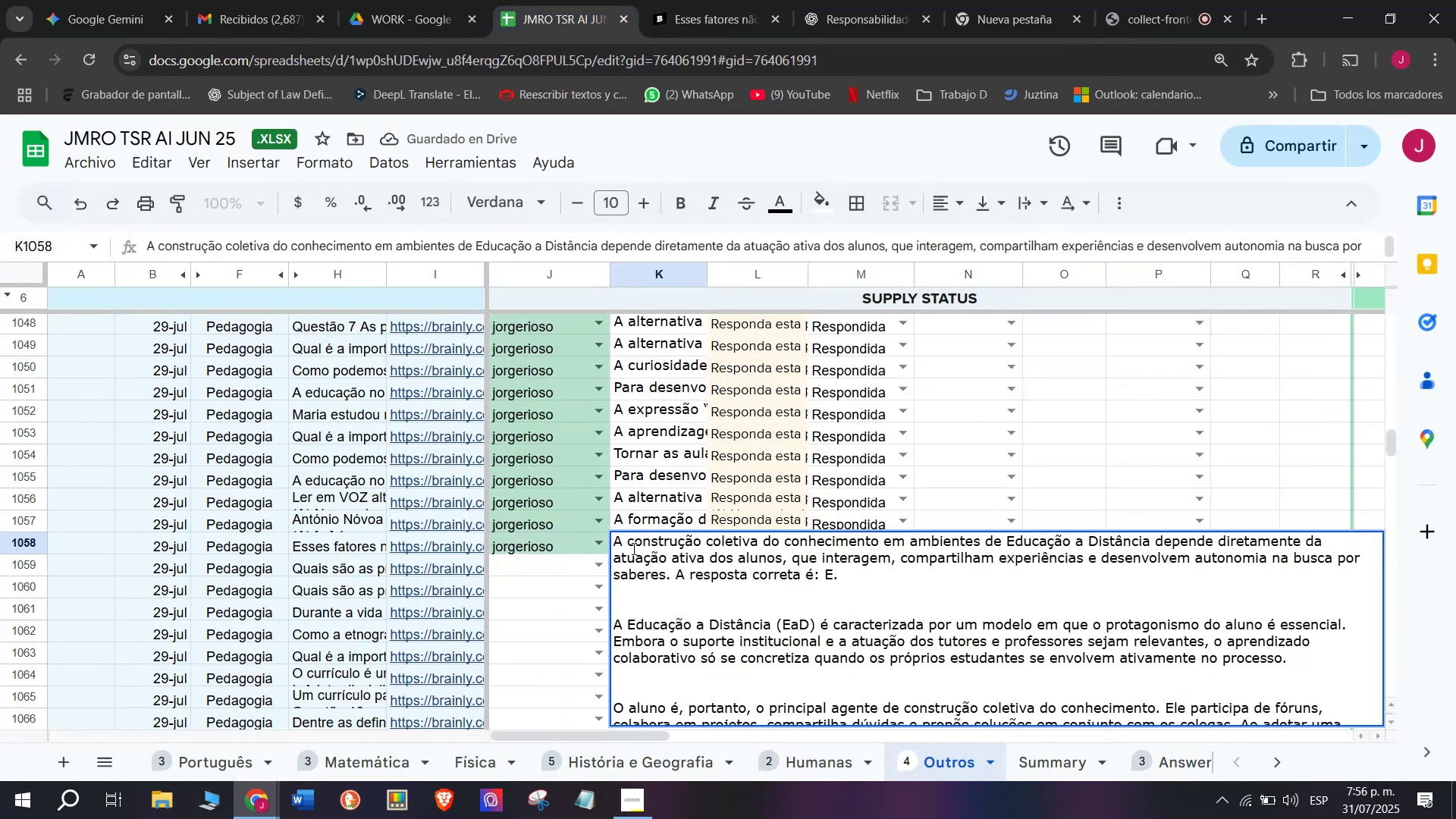 
key(Enter)
 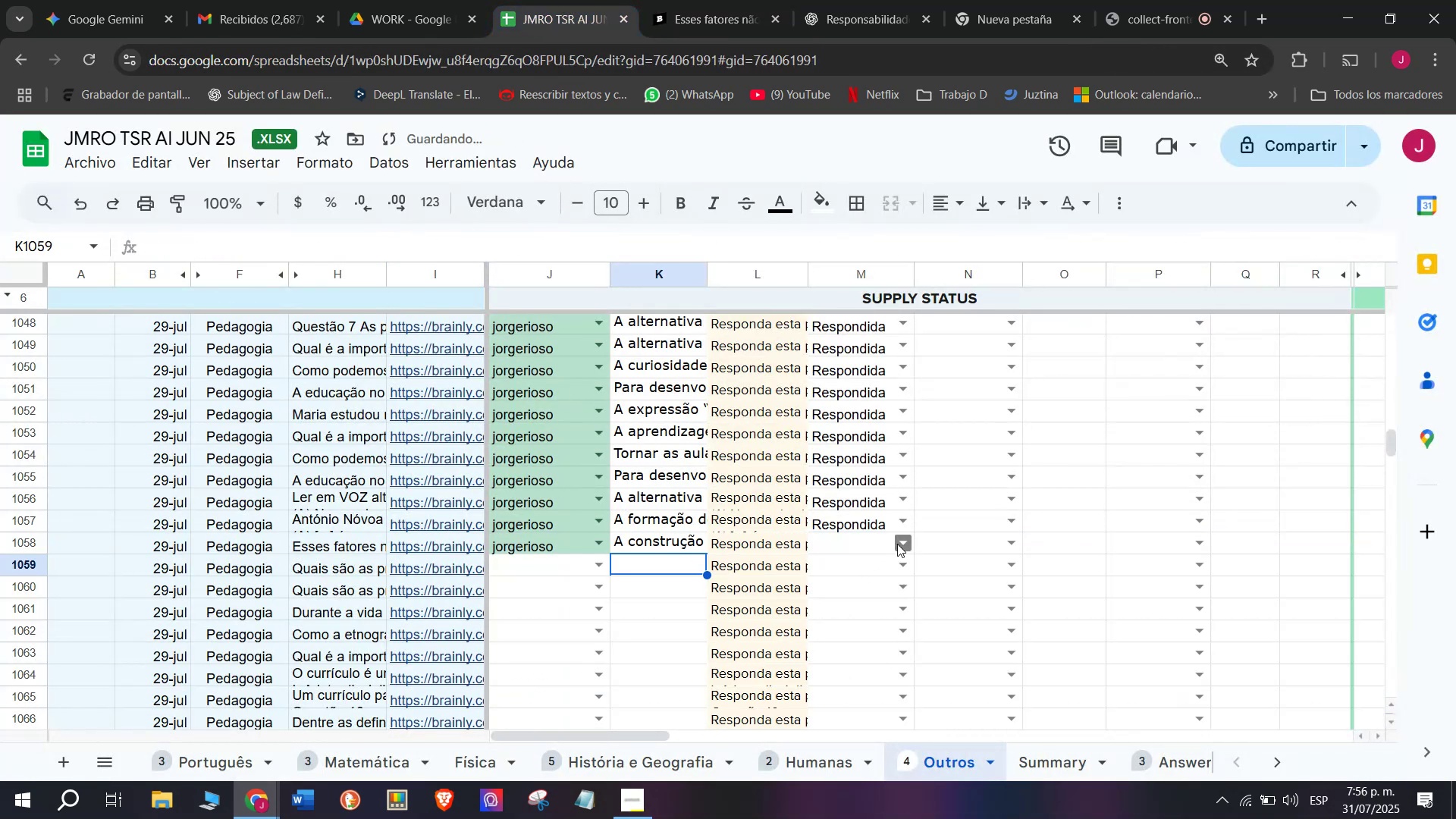 
left_click([912, 543])
 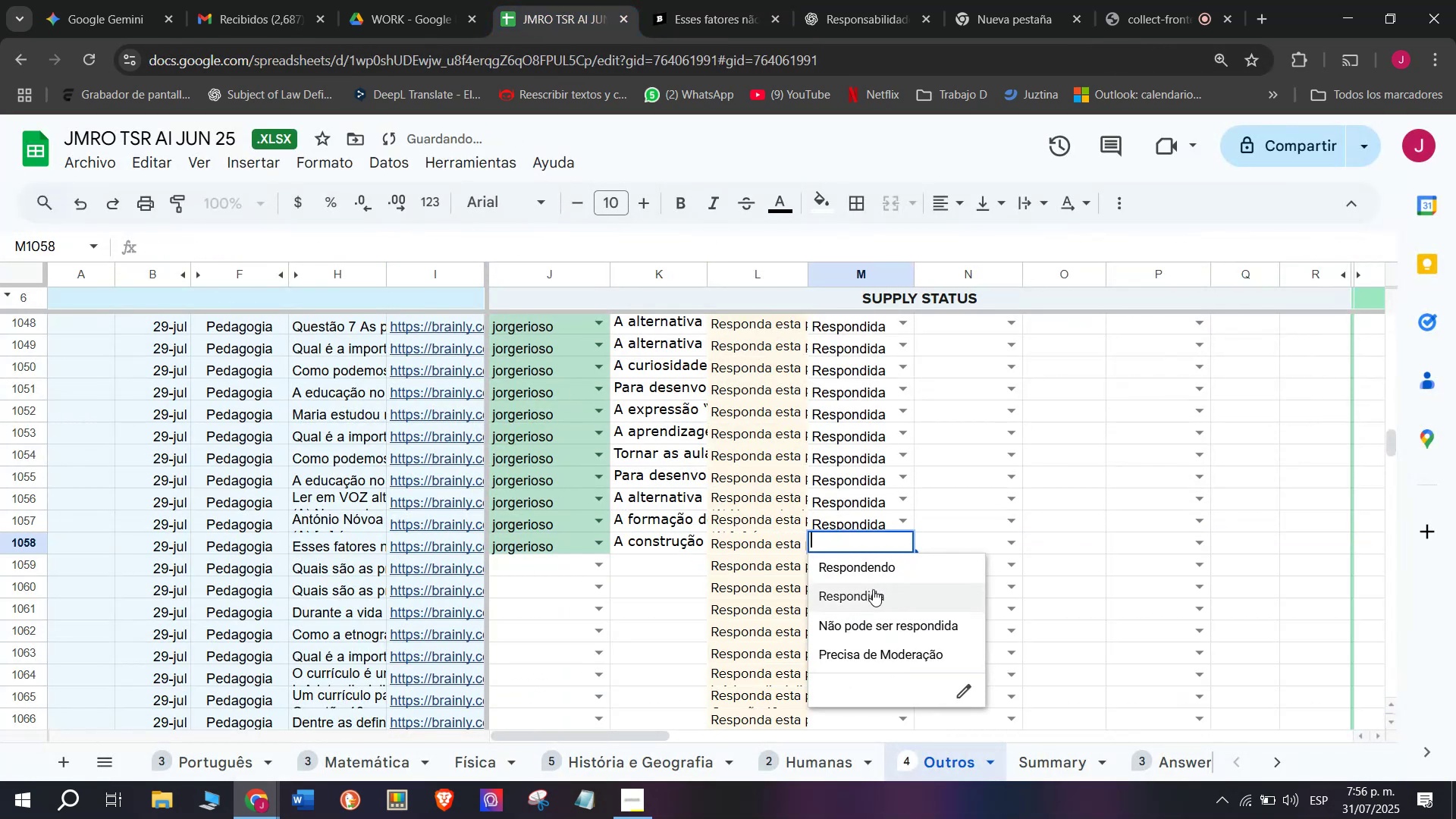 
left_click([871, 589])
 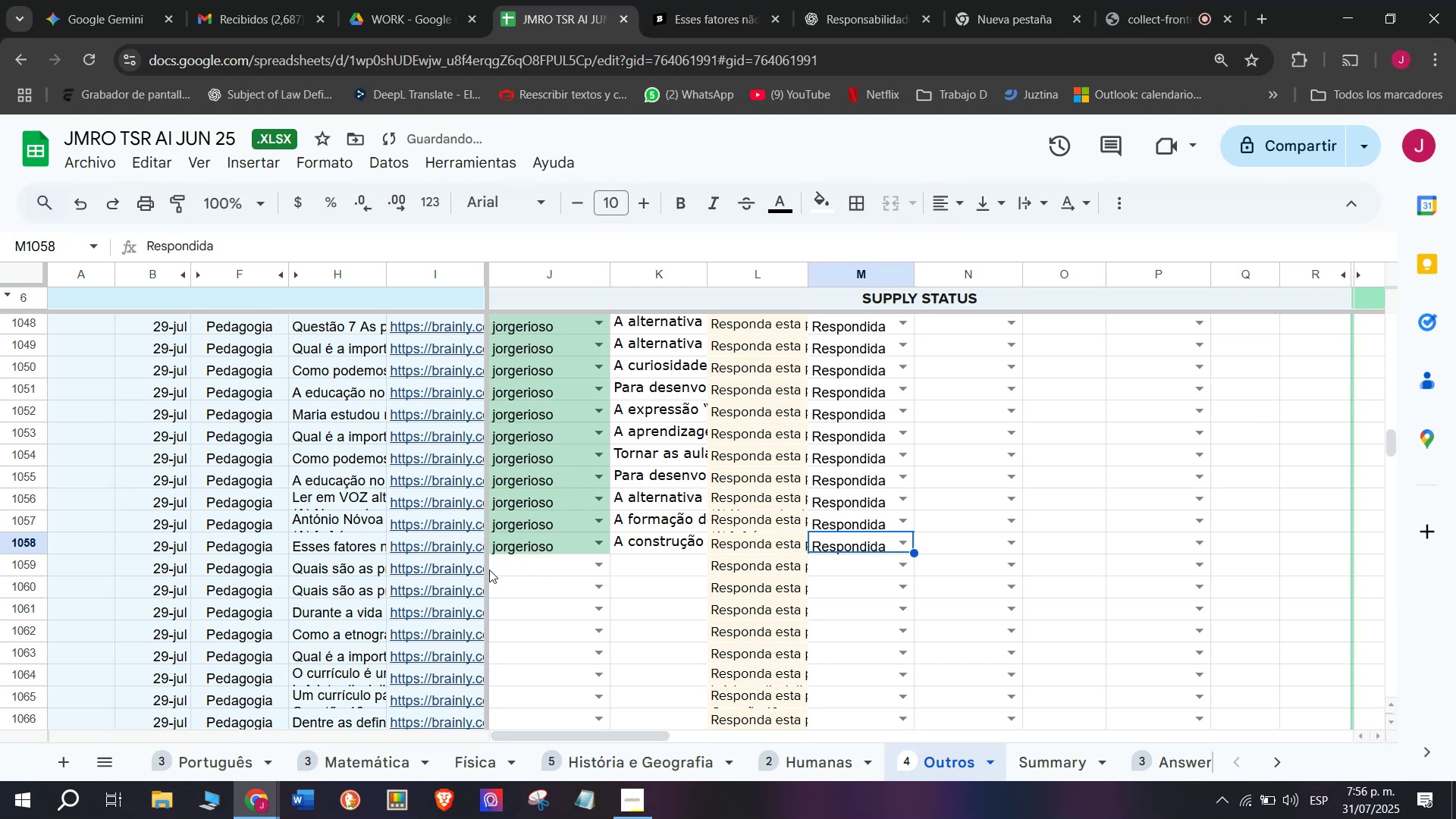 
left_click([457, 565])
 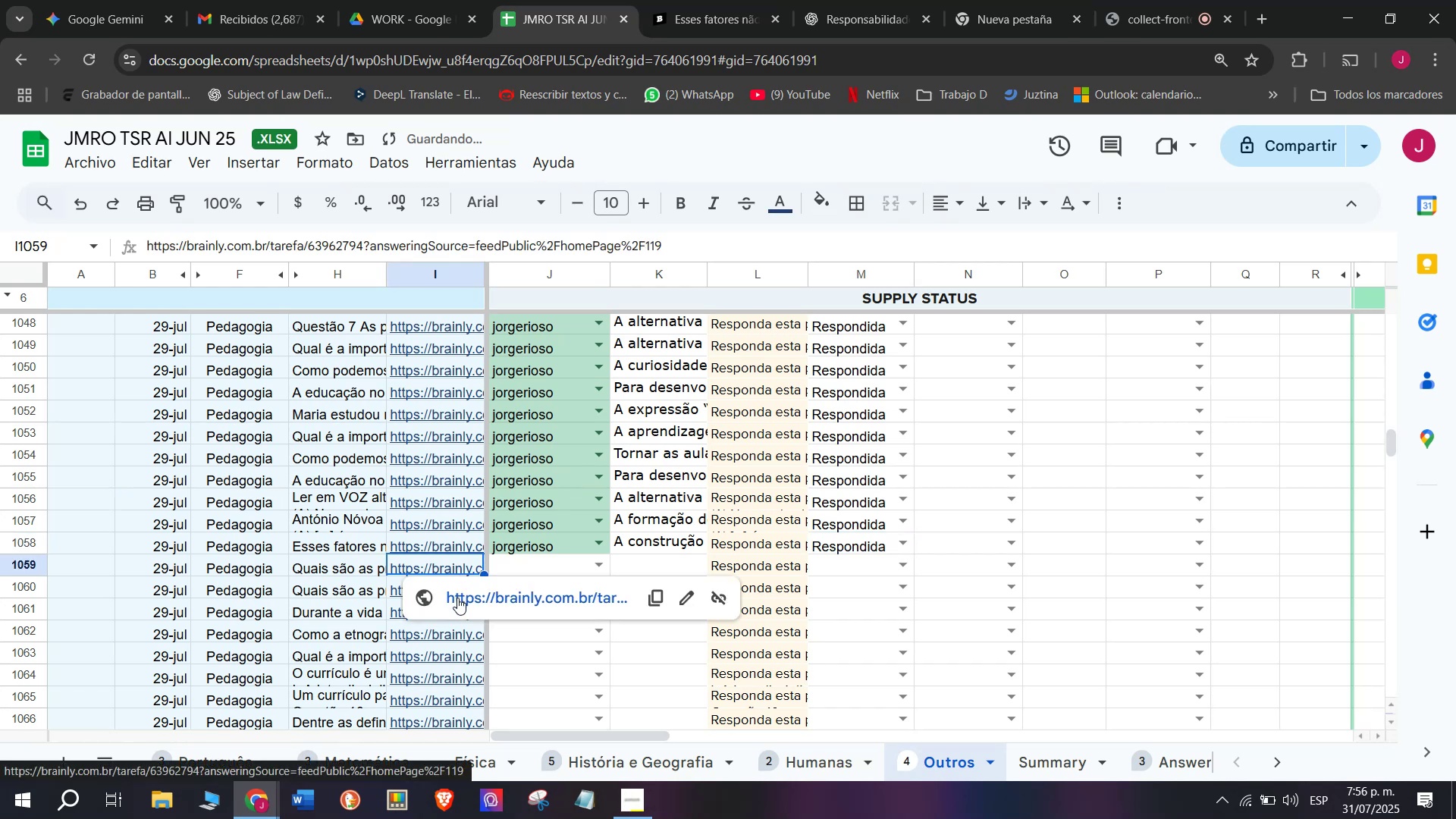 
left_click([457, 604])
 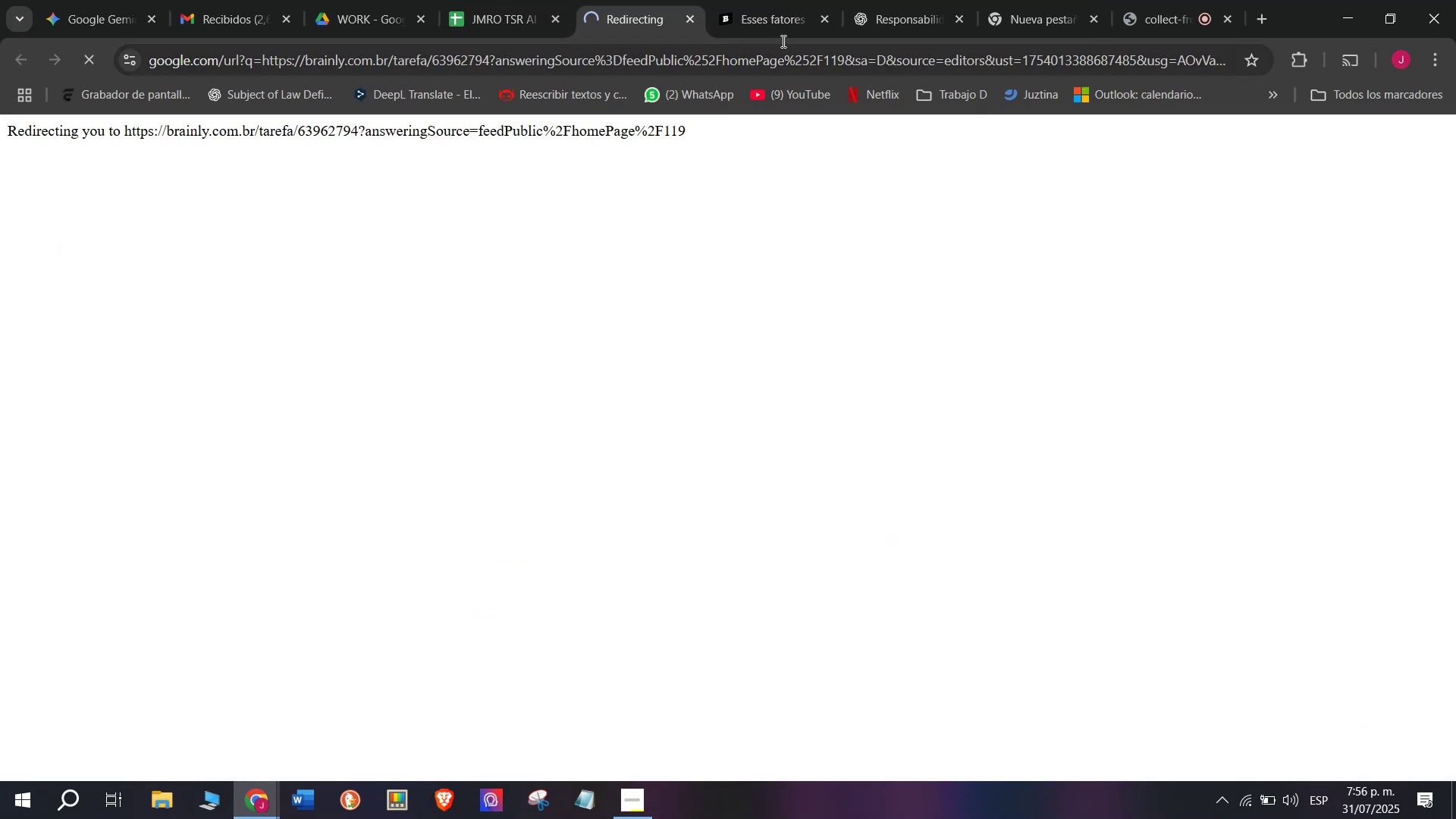 
left_click([826, 0])
 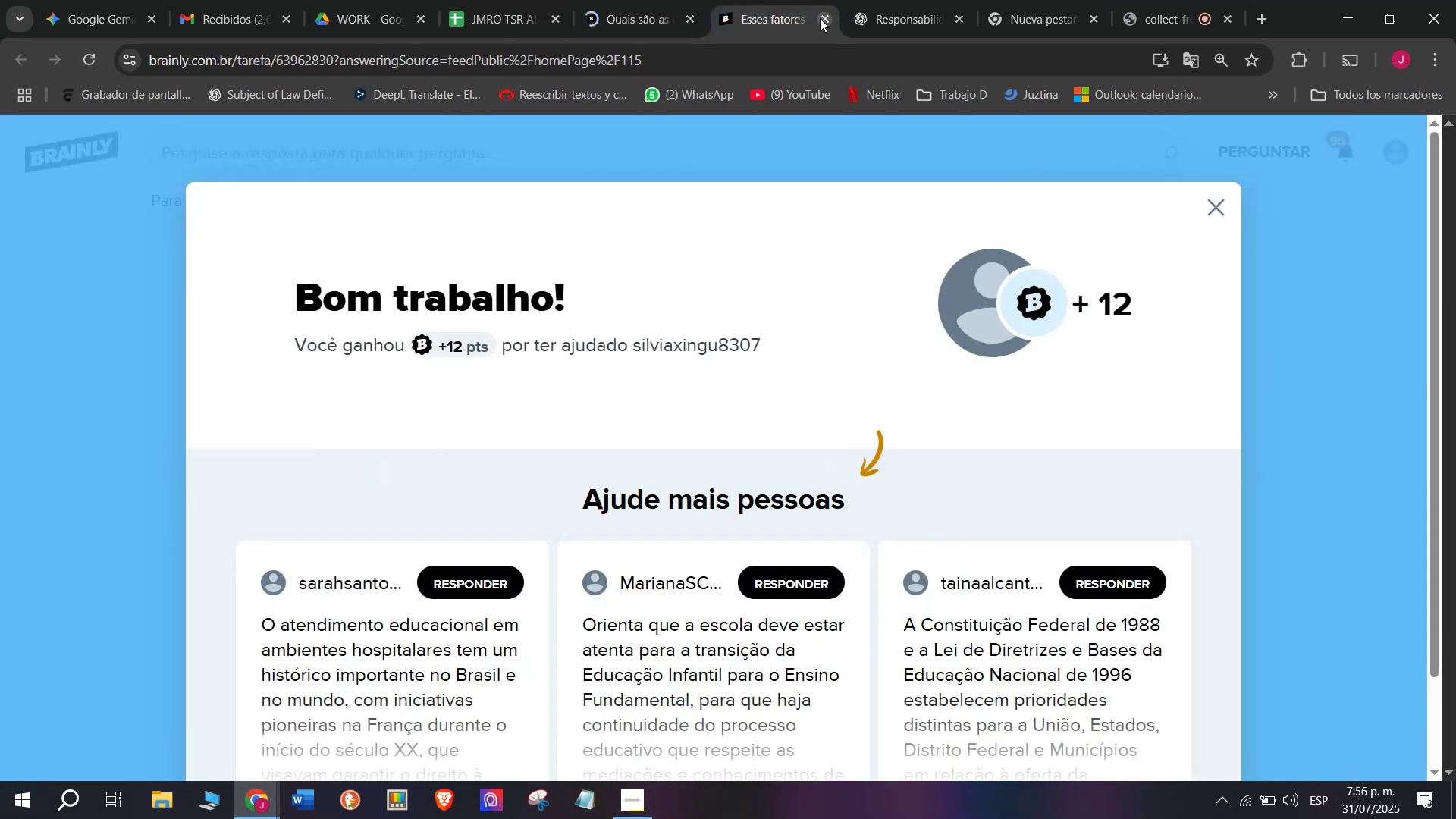 
left_click([820, 18])
 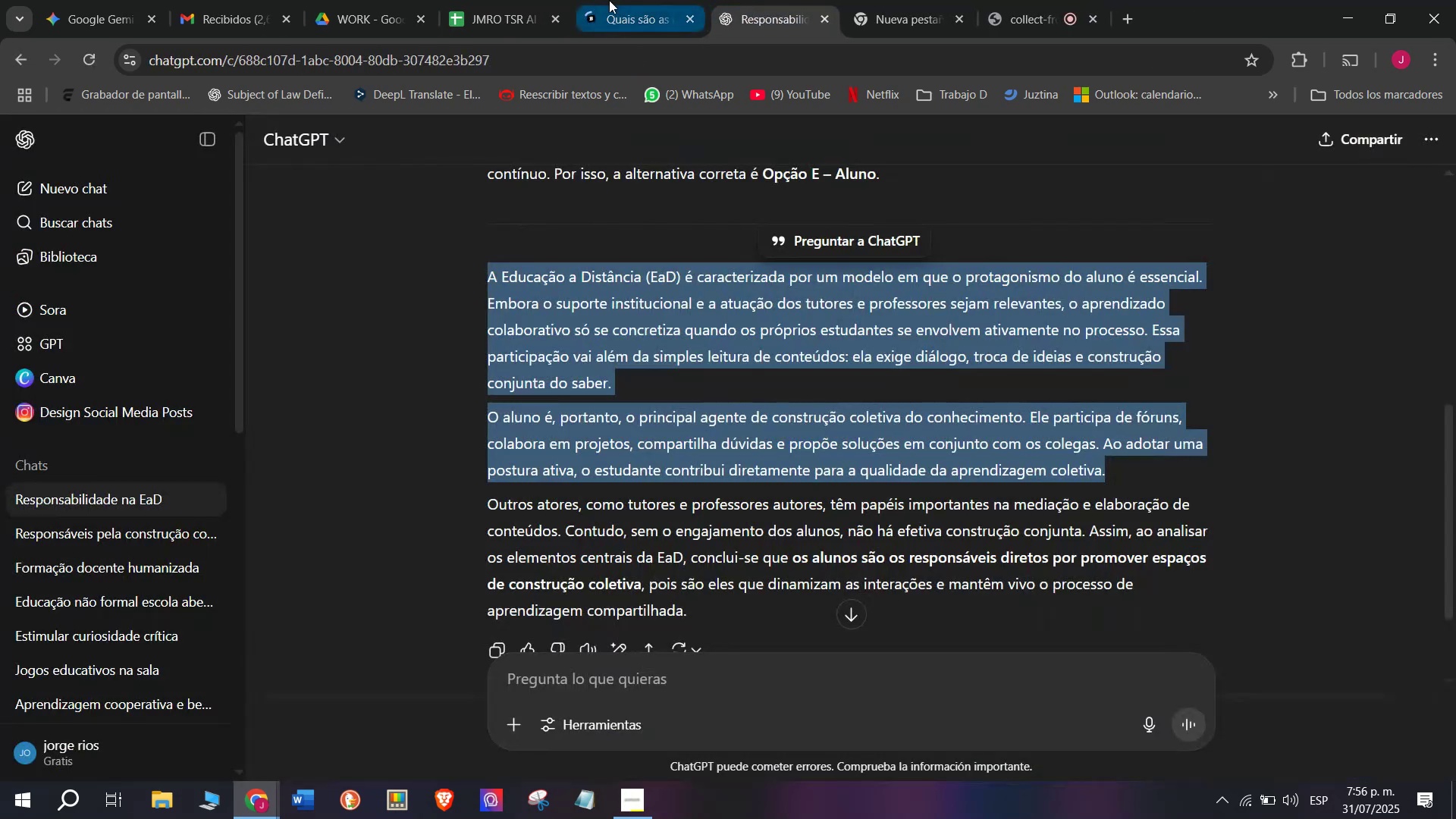 
left_click([609, 0])
 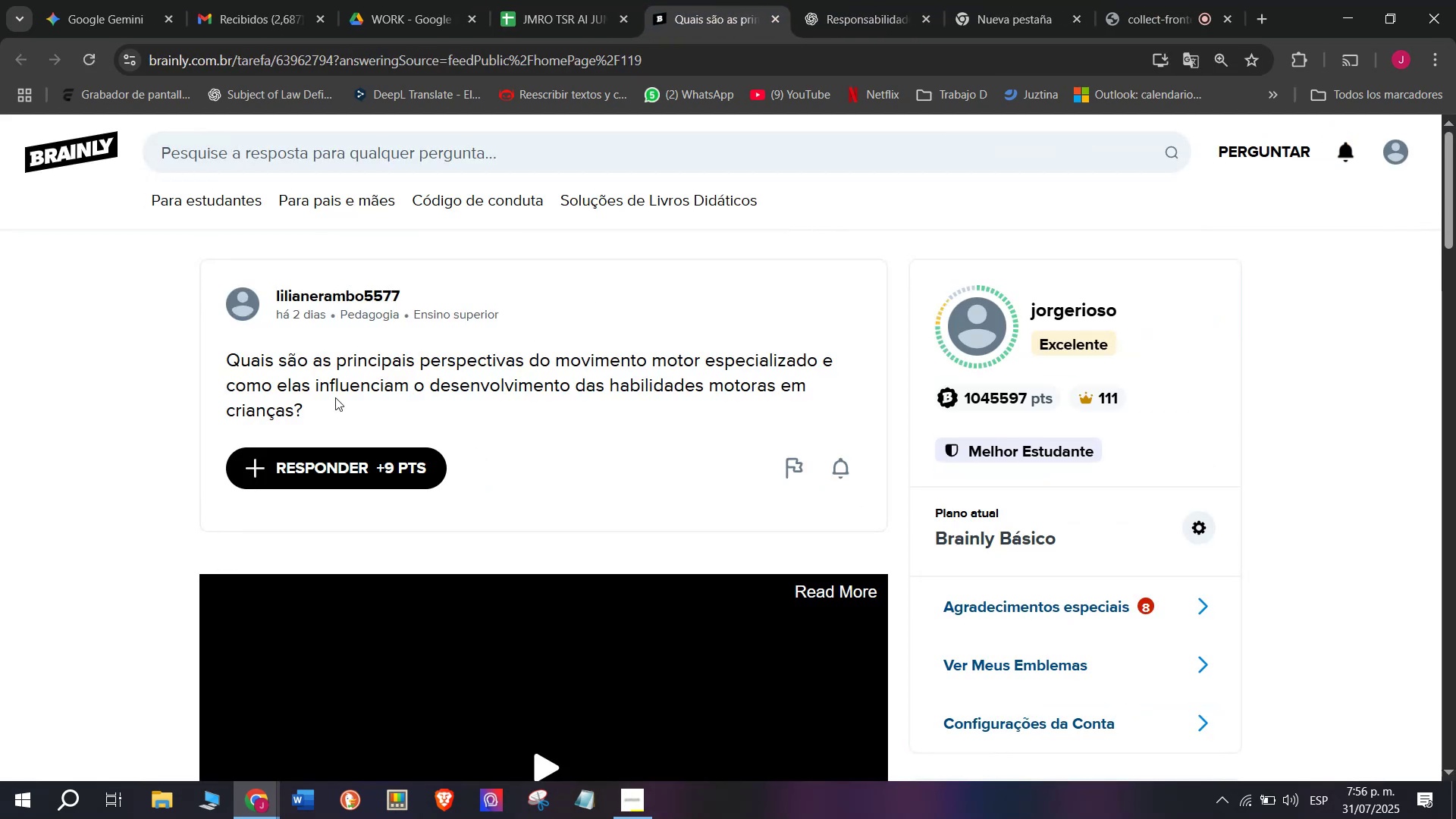 
left_click_drag(start_coordinate=[325, 408], to_coordinate=[197, 341])
 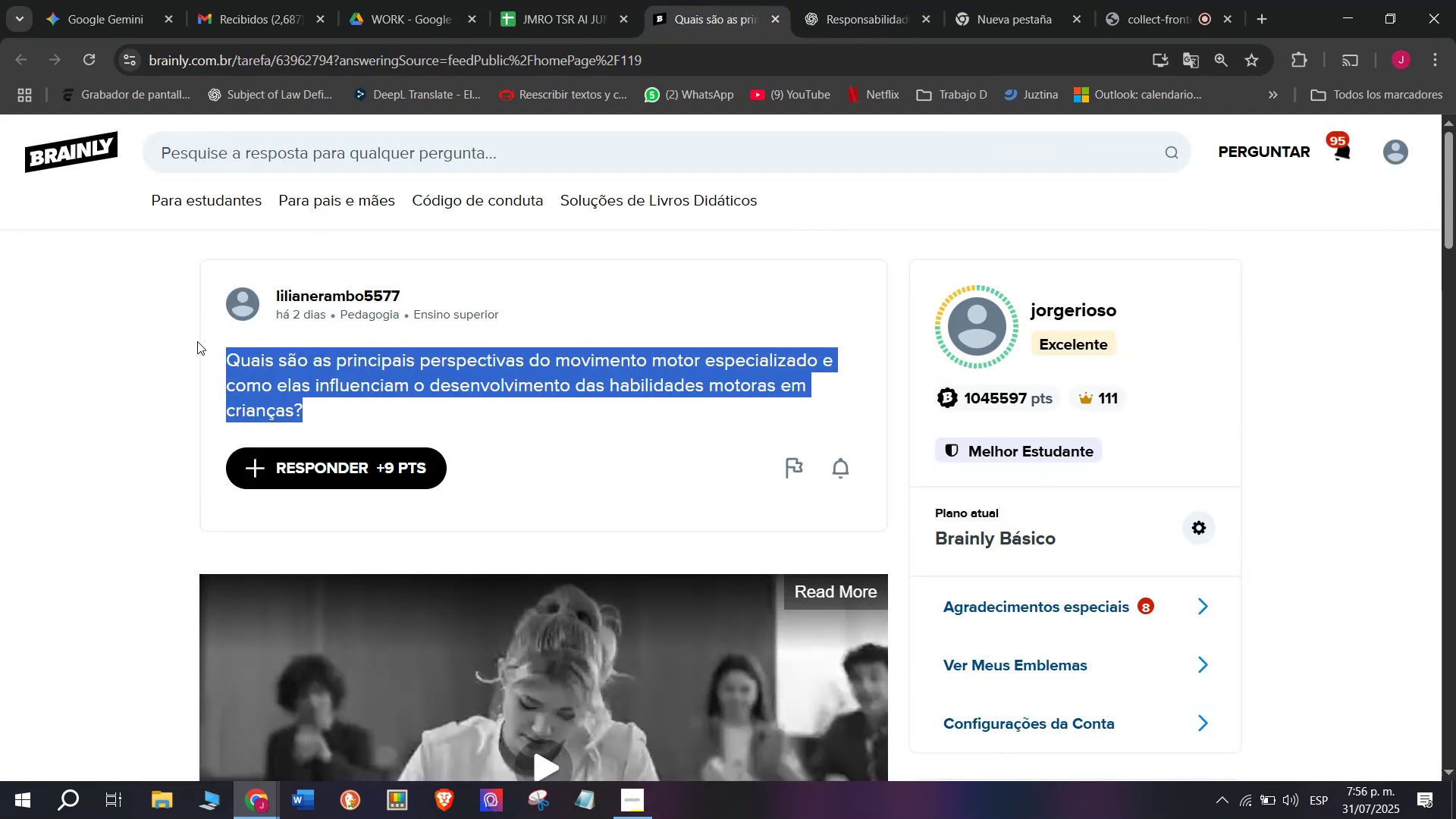 
key(Control+C)
 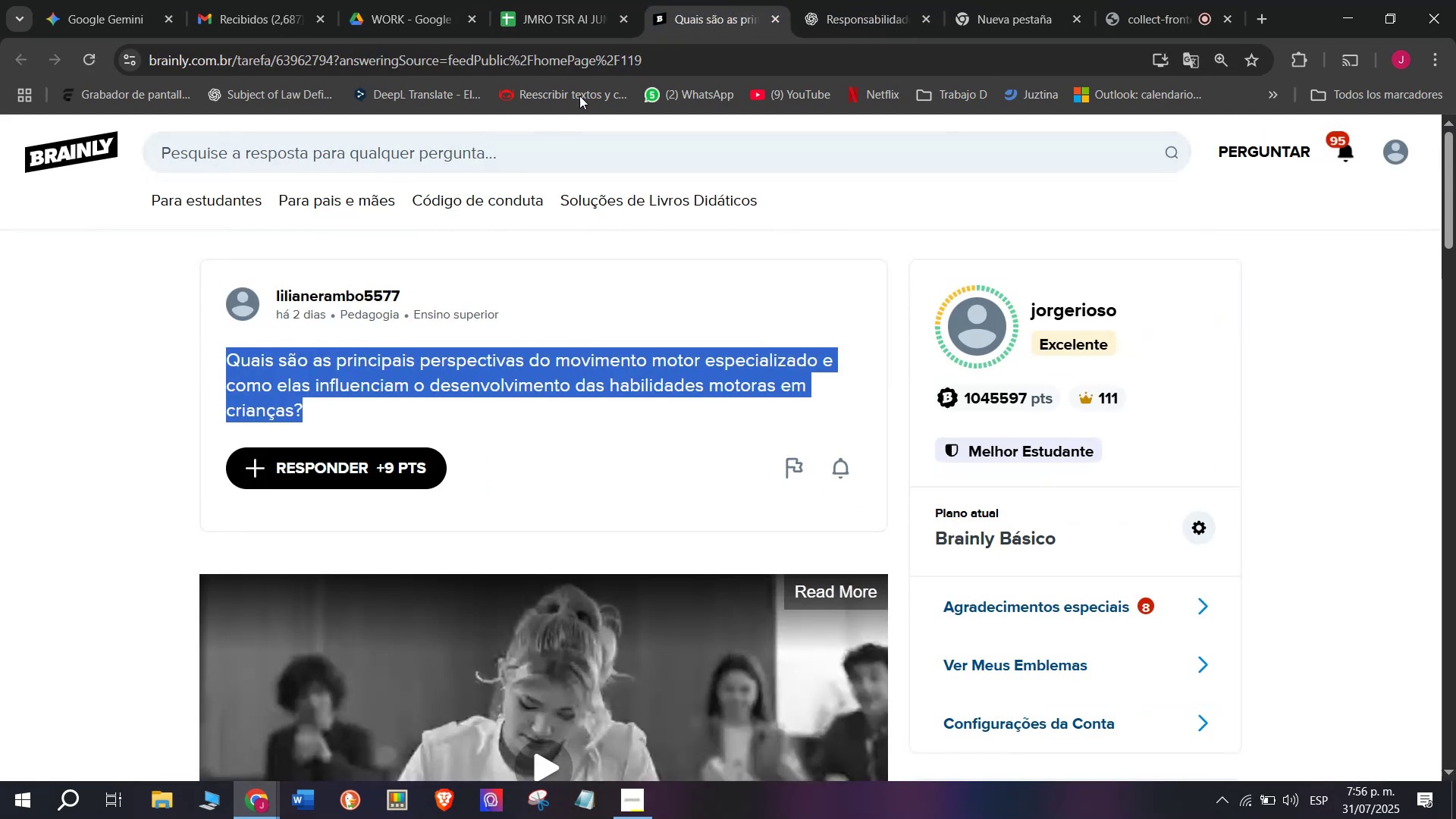 
left_click([803, 0])
 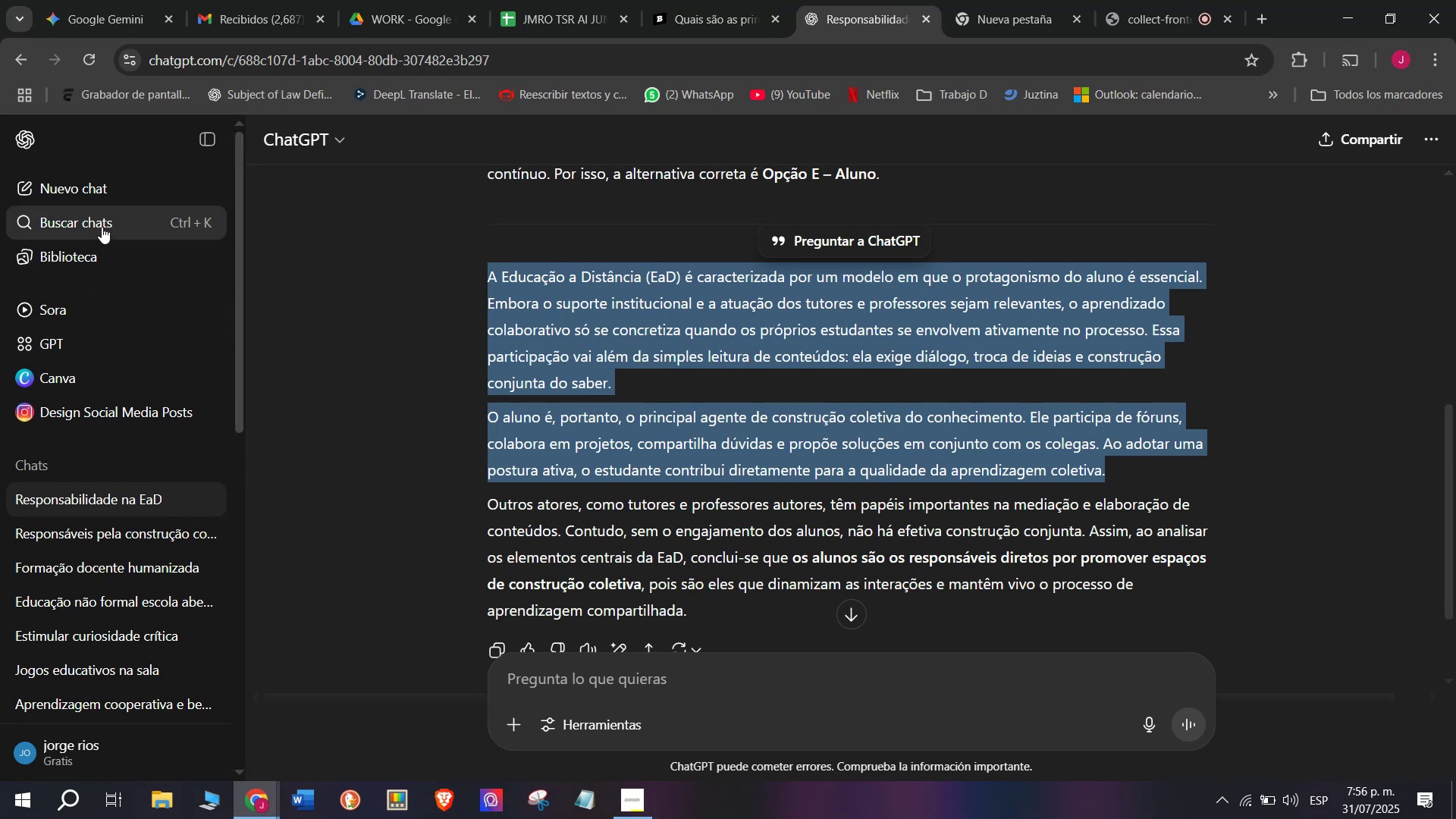 
left_click([105, 187])
 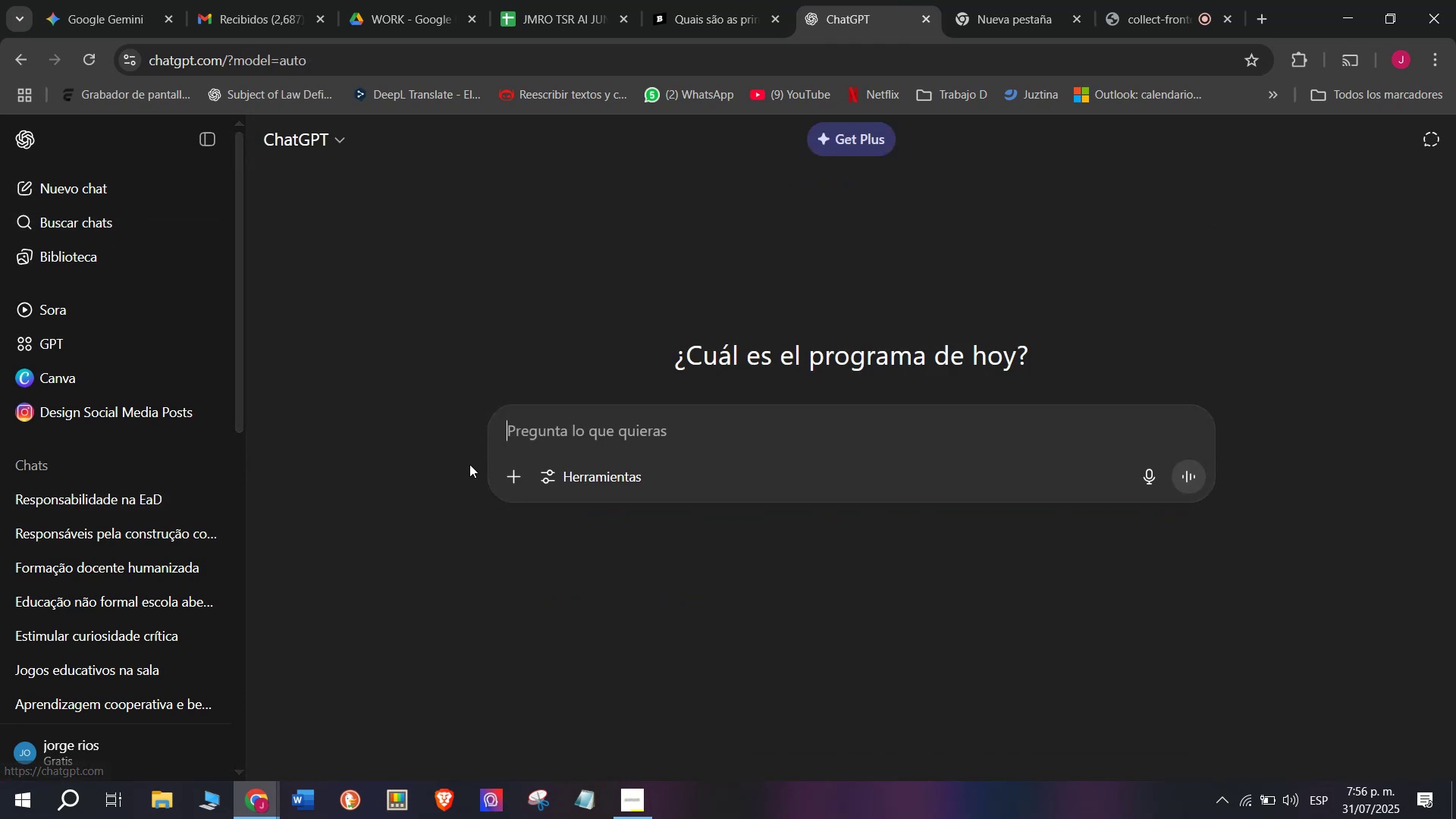 
key(Meta+V)
 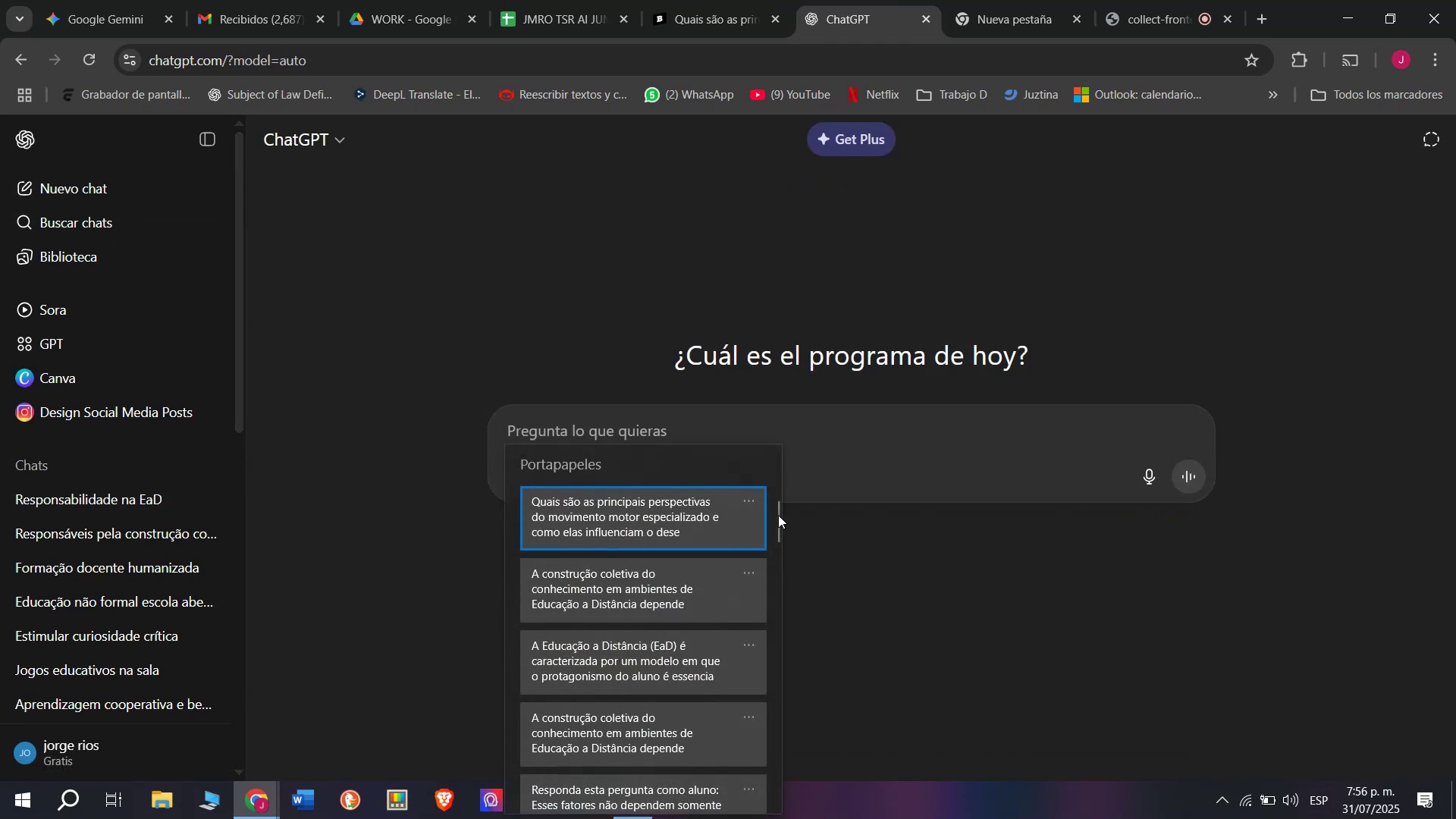 
left_click_drag(start_coordinate=[778, 515], to_coordinate=[761, 818])
 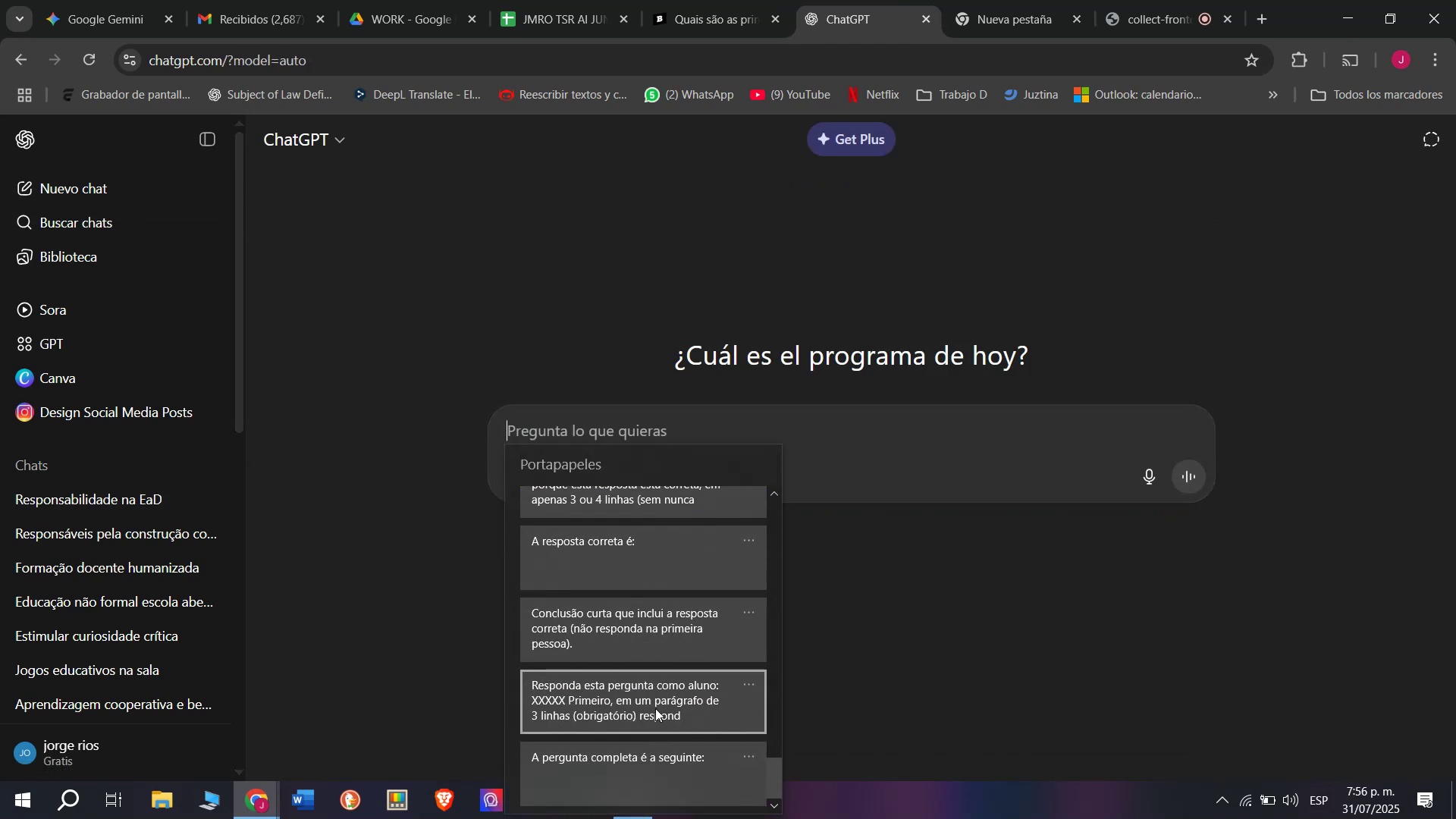 
left_click([655, 708])
 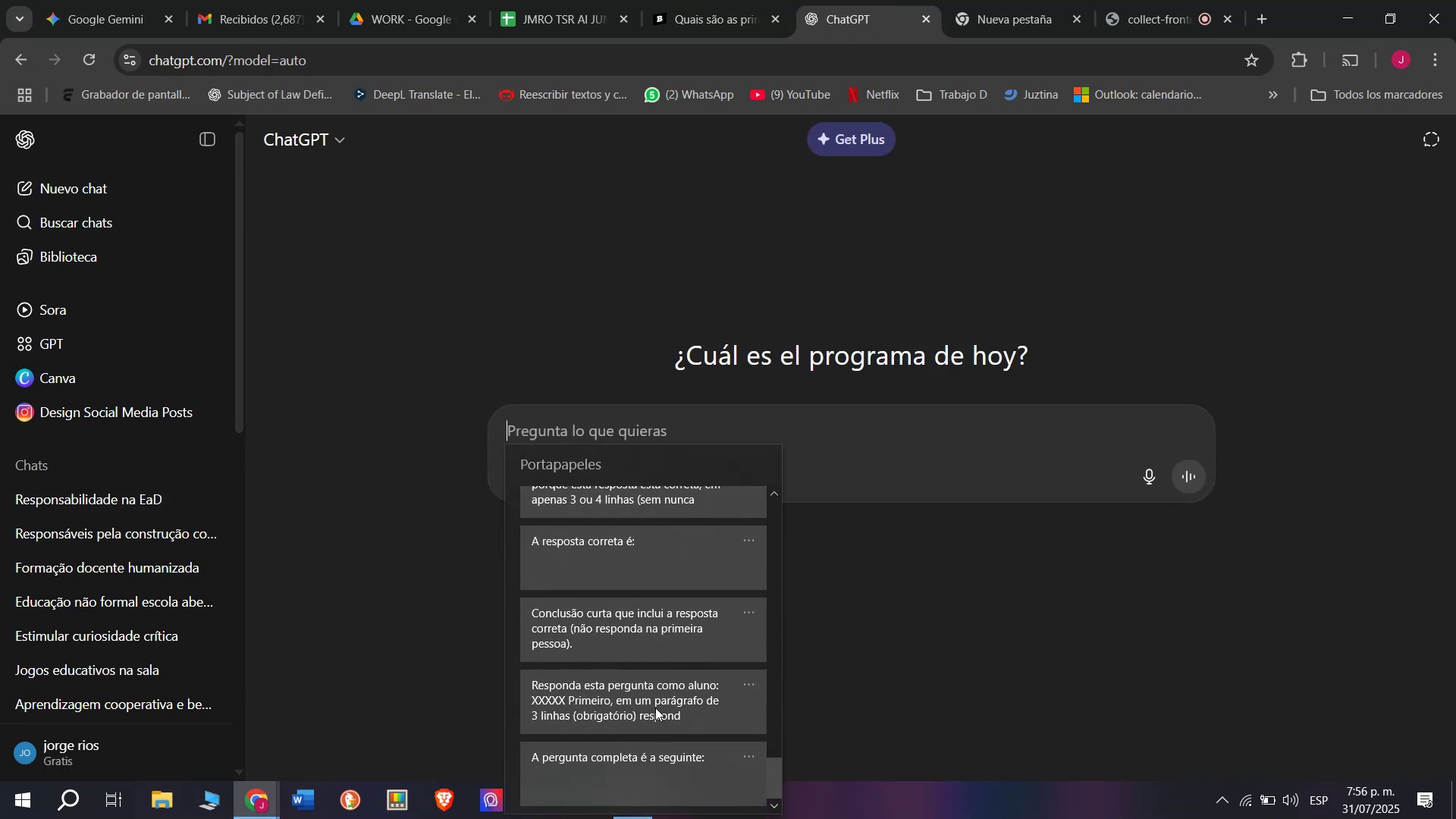 
key(Control+ControlLeft)
 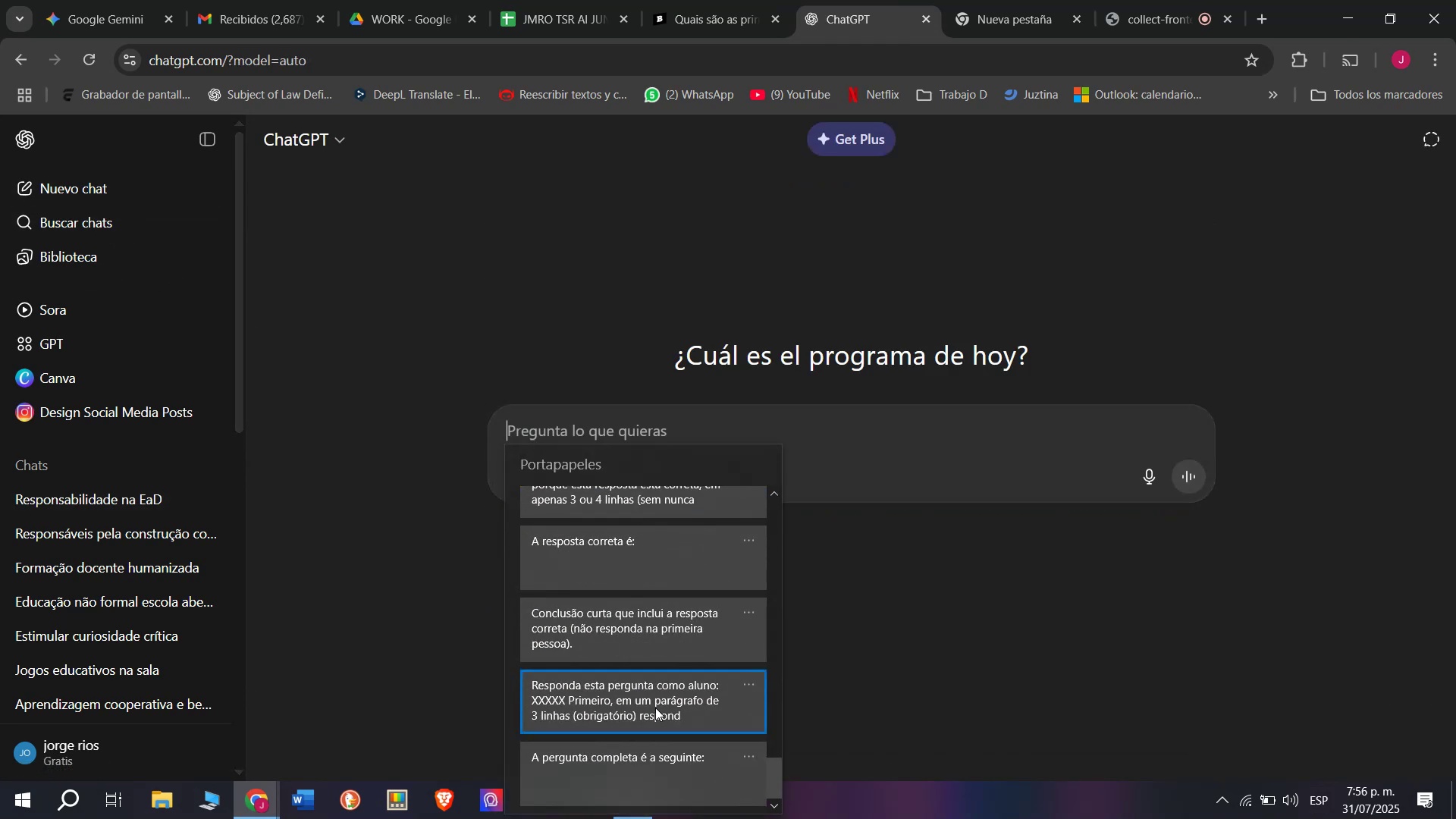 
key(Control+V)
 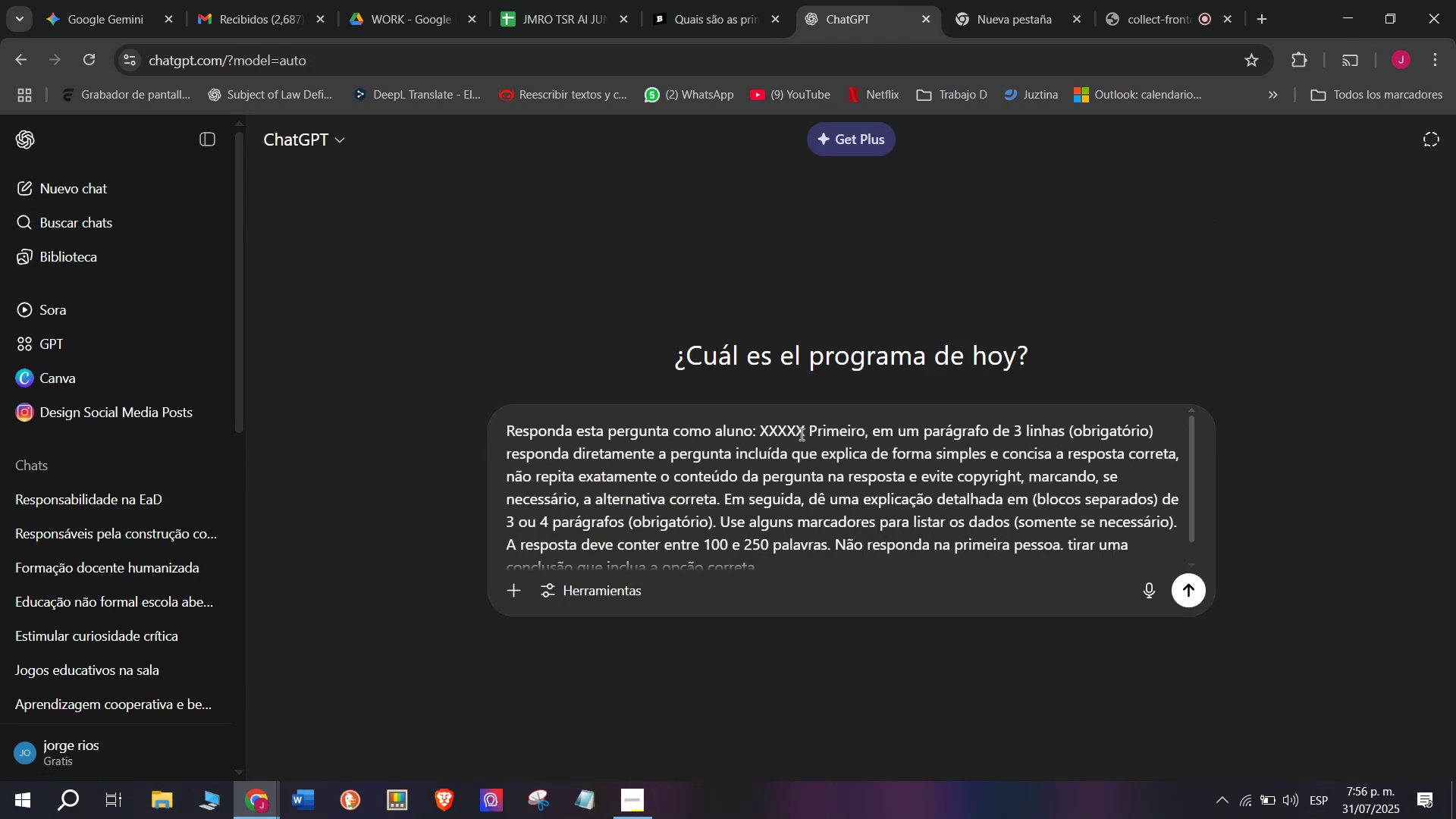 
left_click_drag(start_coordinate=[805, 434], to_coordinate=[758, 430])
 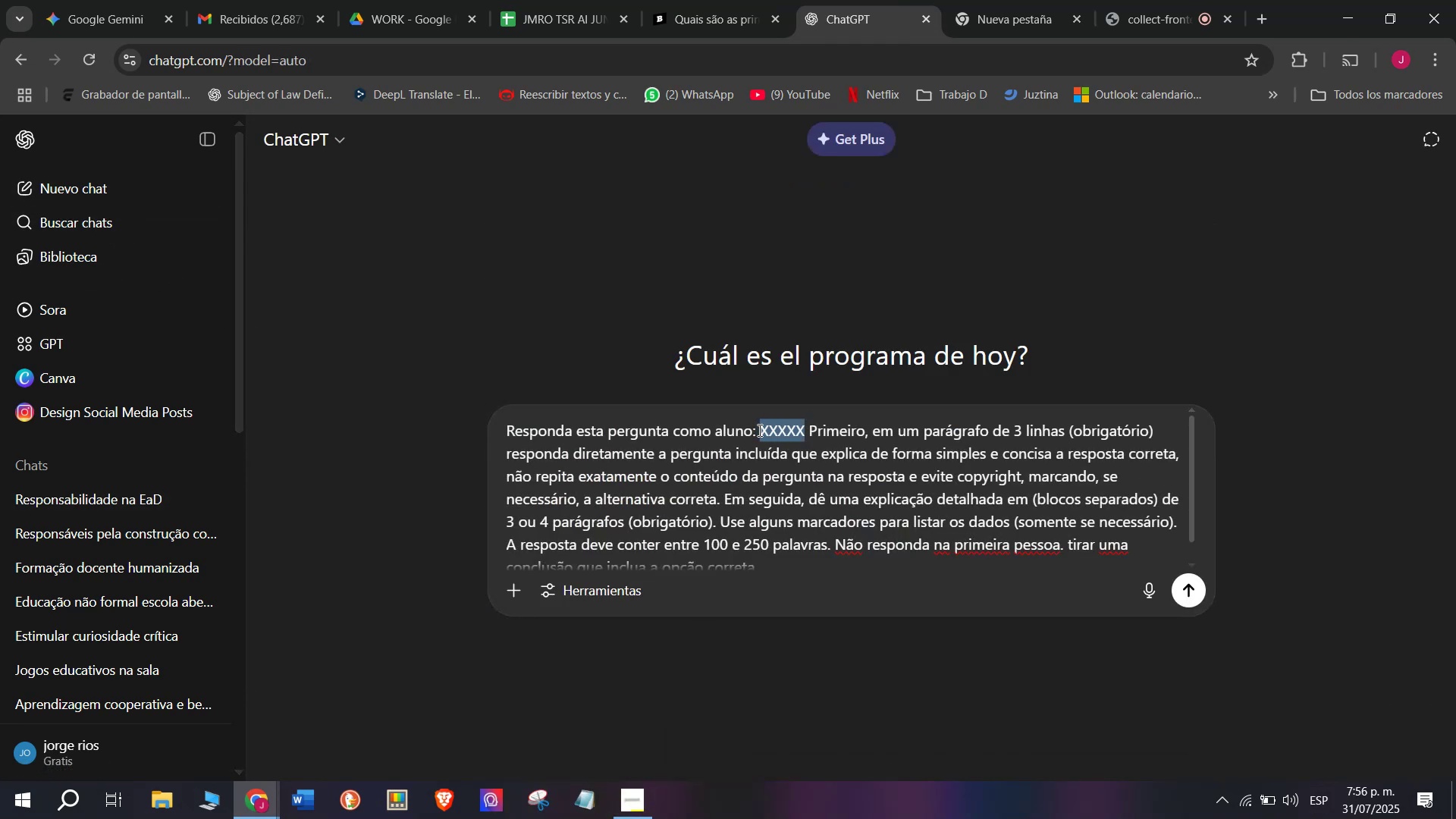 
key(Meta+MetaLeft)
 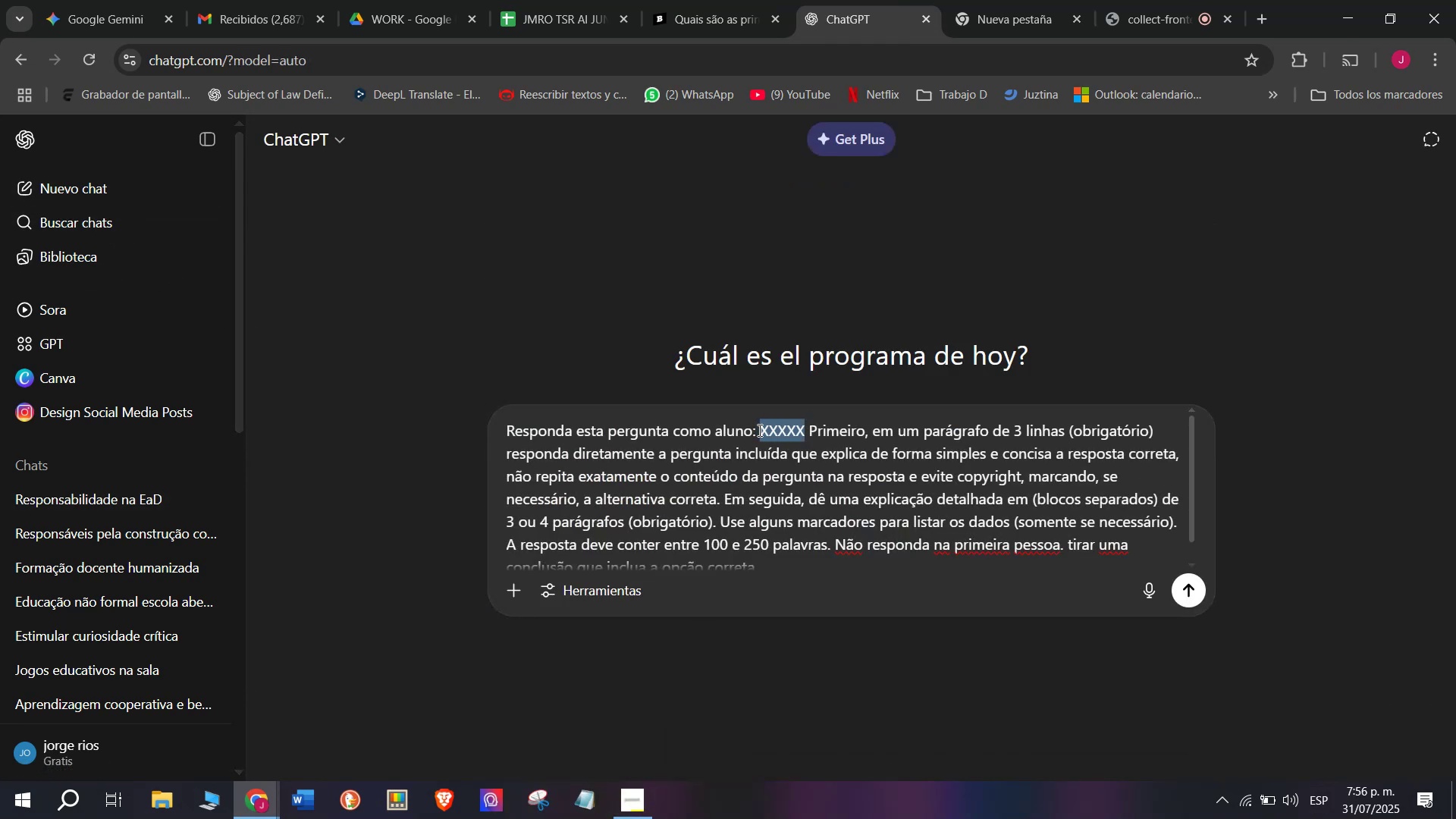 
key(Meta+V)
 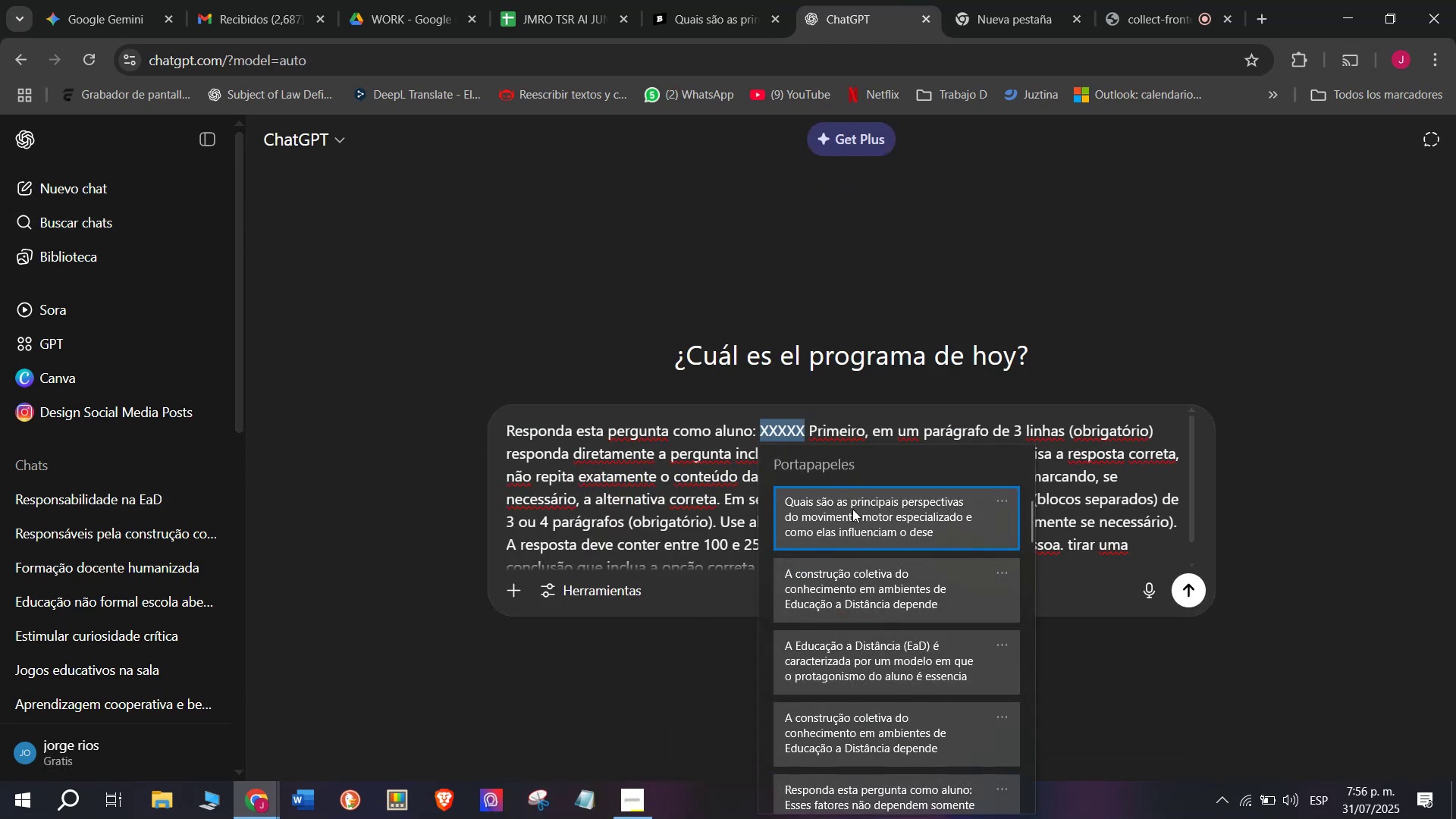 
left_click([852, 516])
 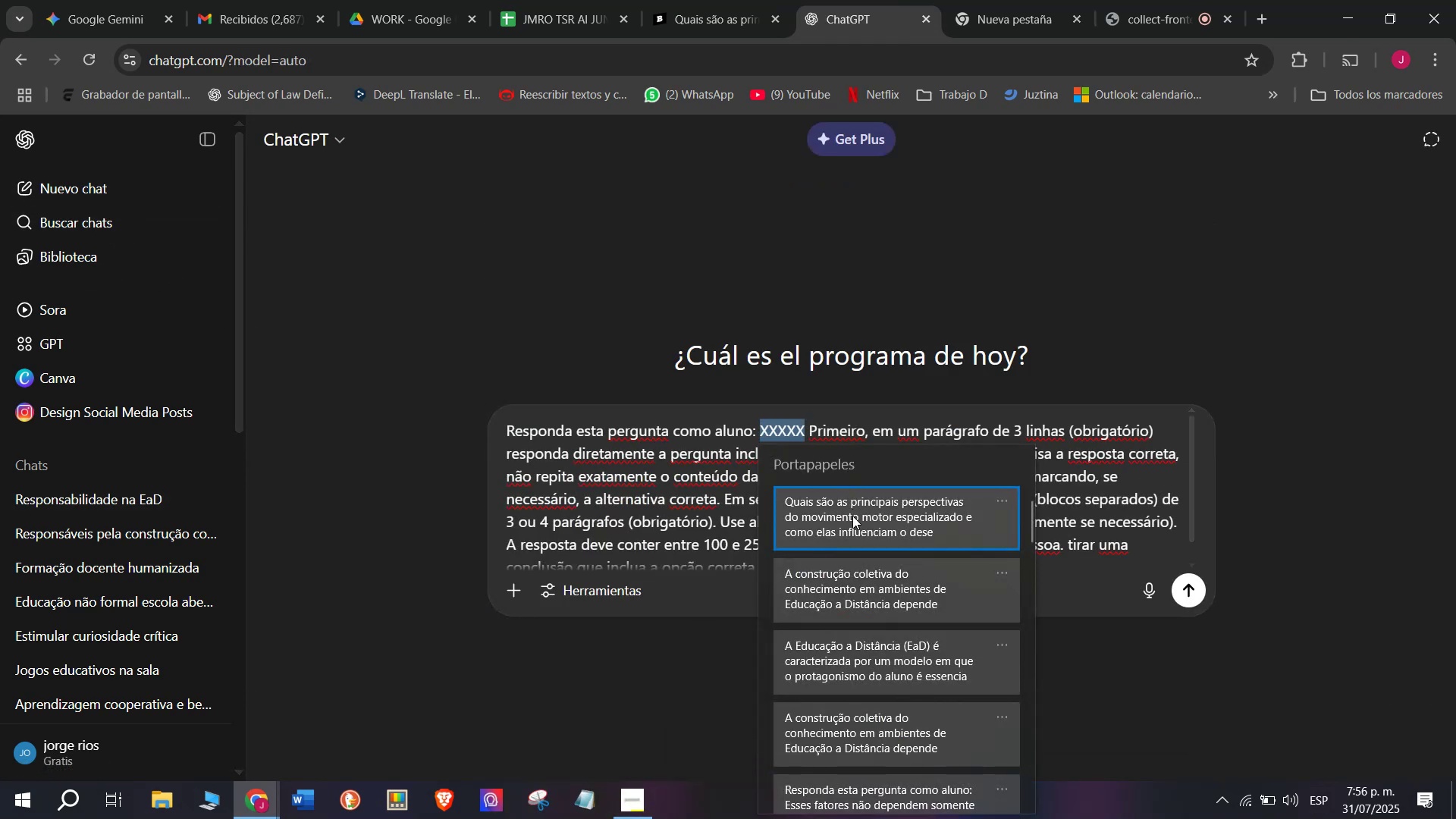 
key(Control+ControlLeft)
 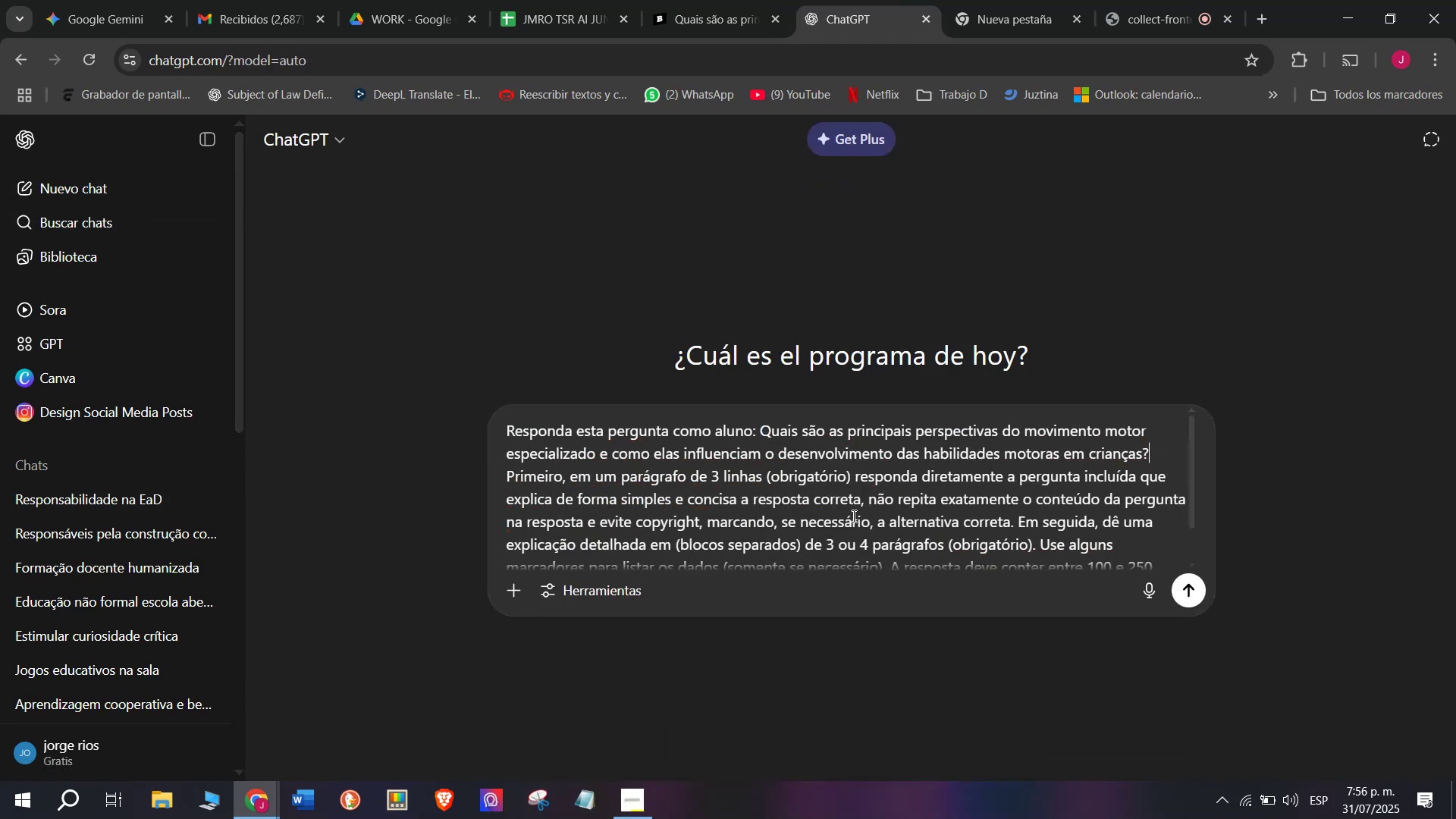 
key(Control+V)
 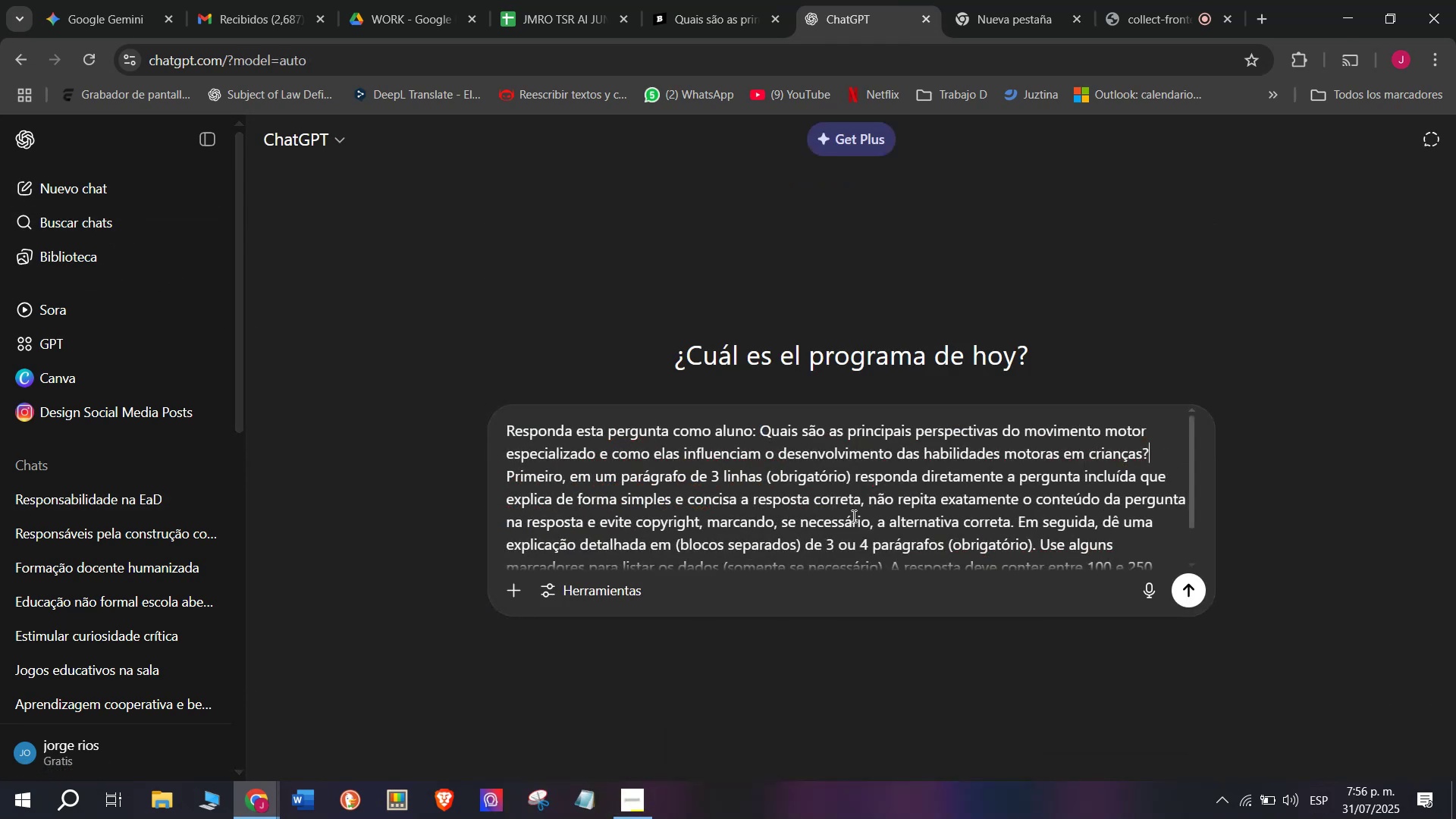 
key(Enter)
 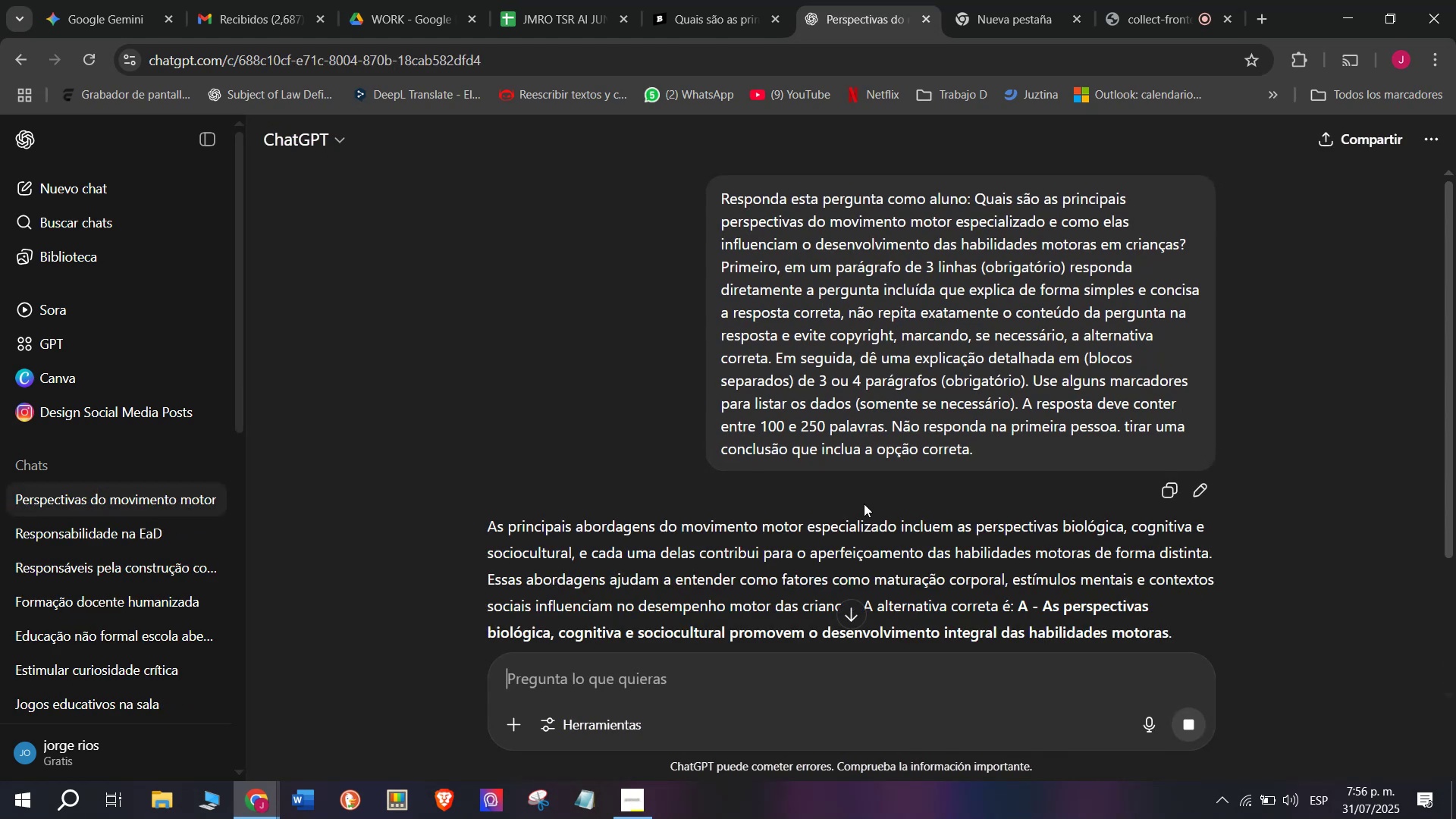 
scroll: coordinate [864, 504], scroll_direction: down, amount: 1.0
 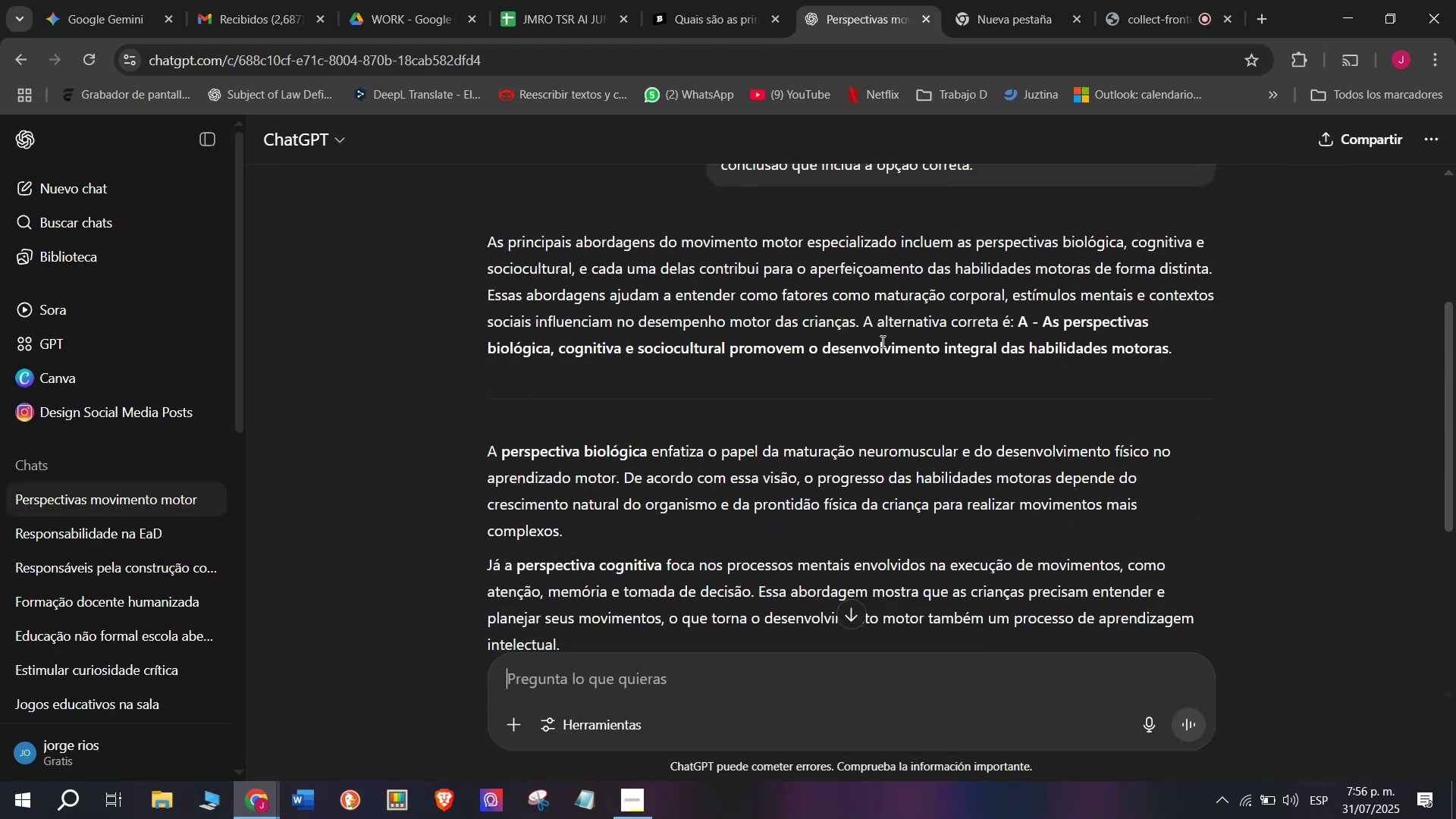 
left_click([696, 0])
 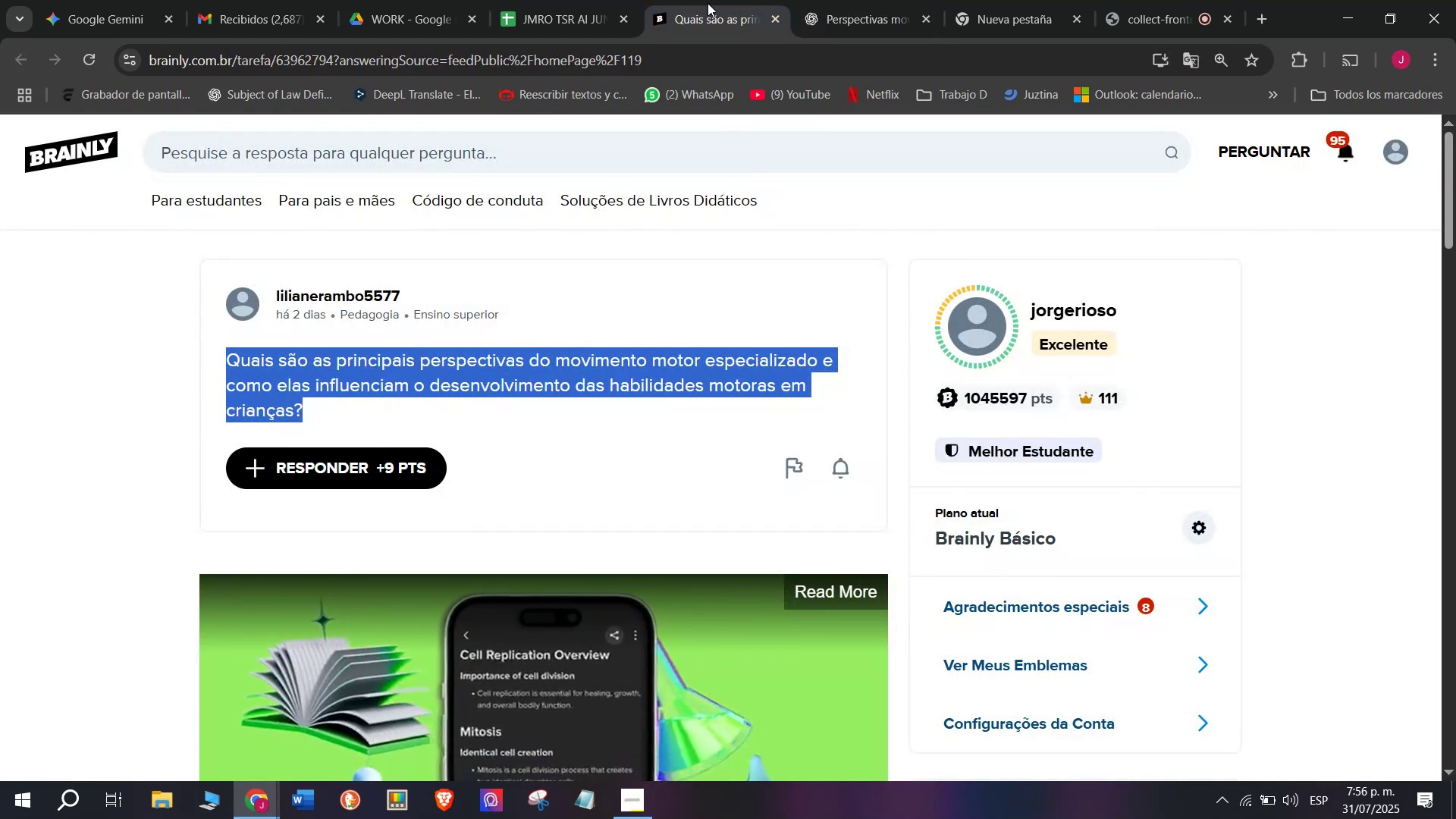 
left_click([826, 0])
 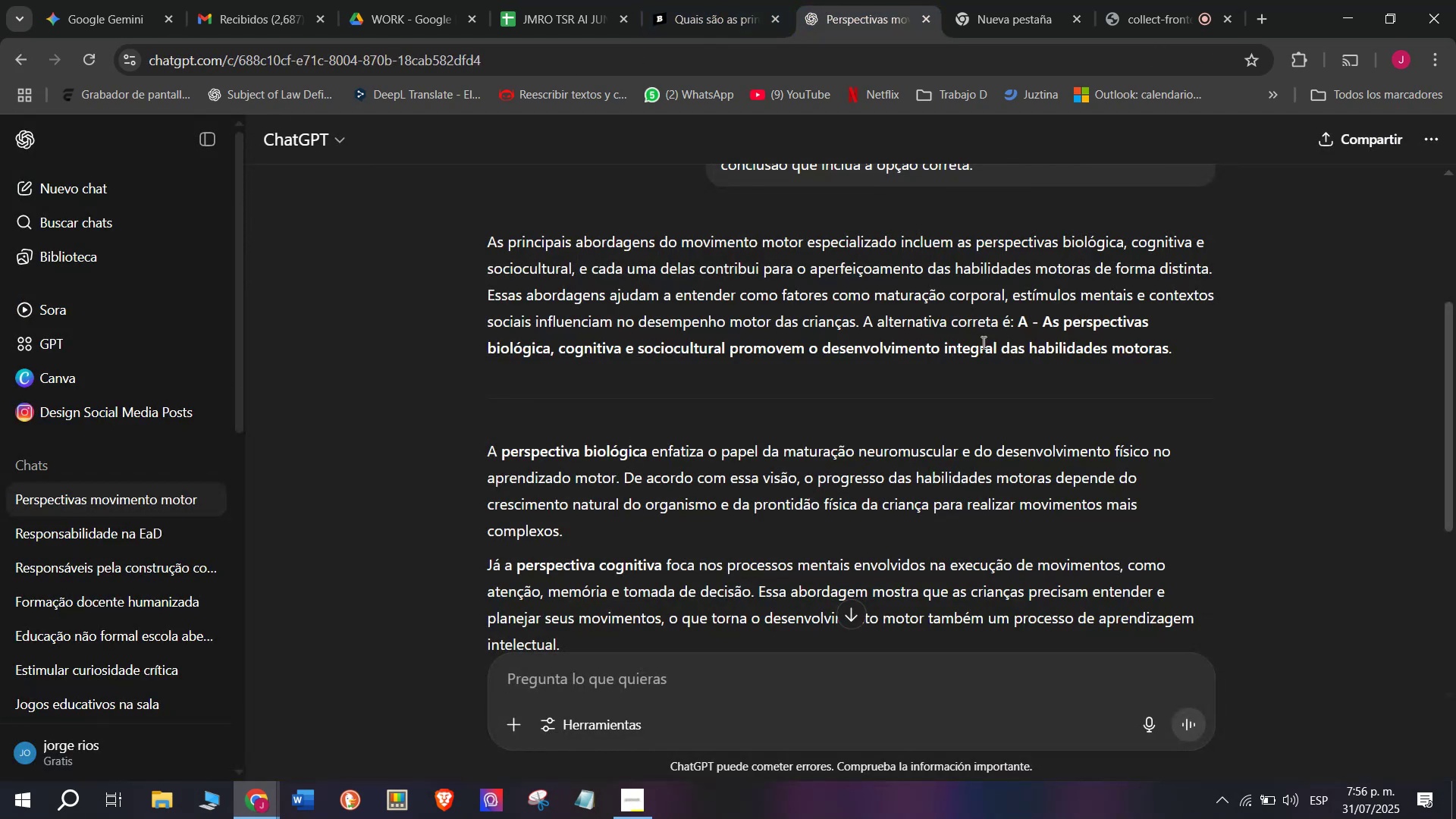 
scroll: coordinate [1009, 360], scroll_direction: up, amount: 1.0
 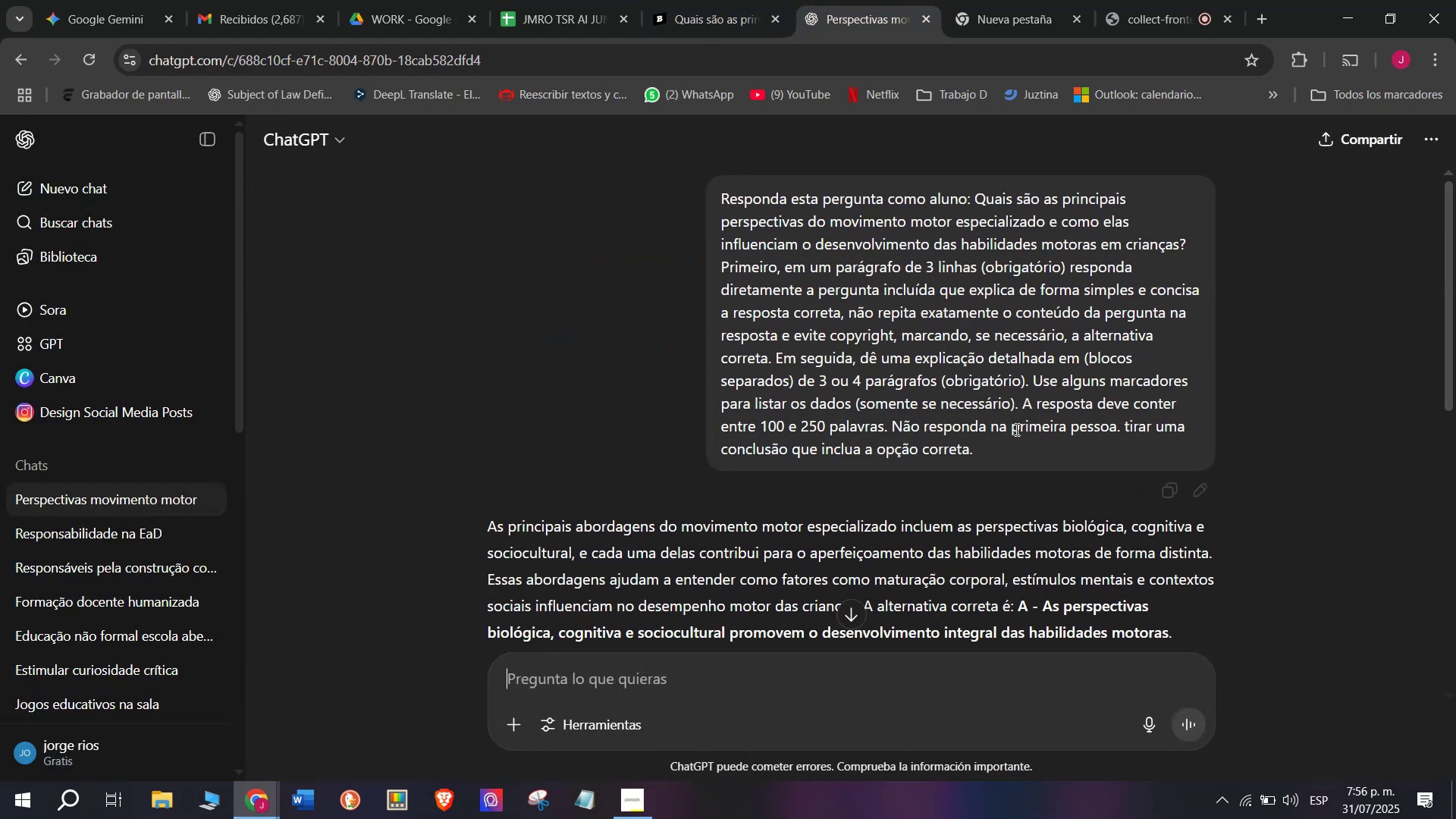 
left_click_drag(start_coordinate=[1003, 442], to_coordinate=[704, 190])
 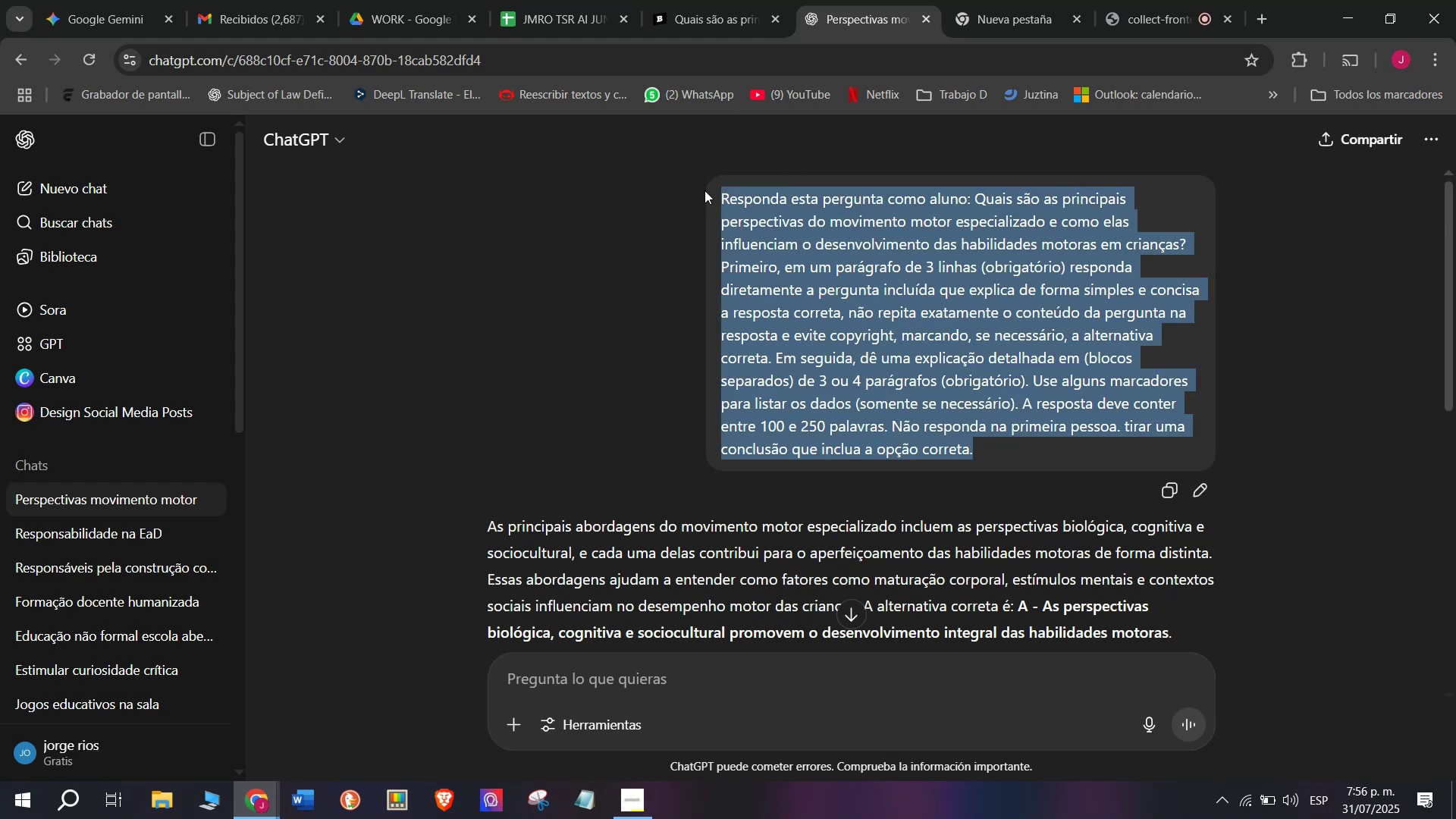 
key(Control+C)
 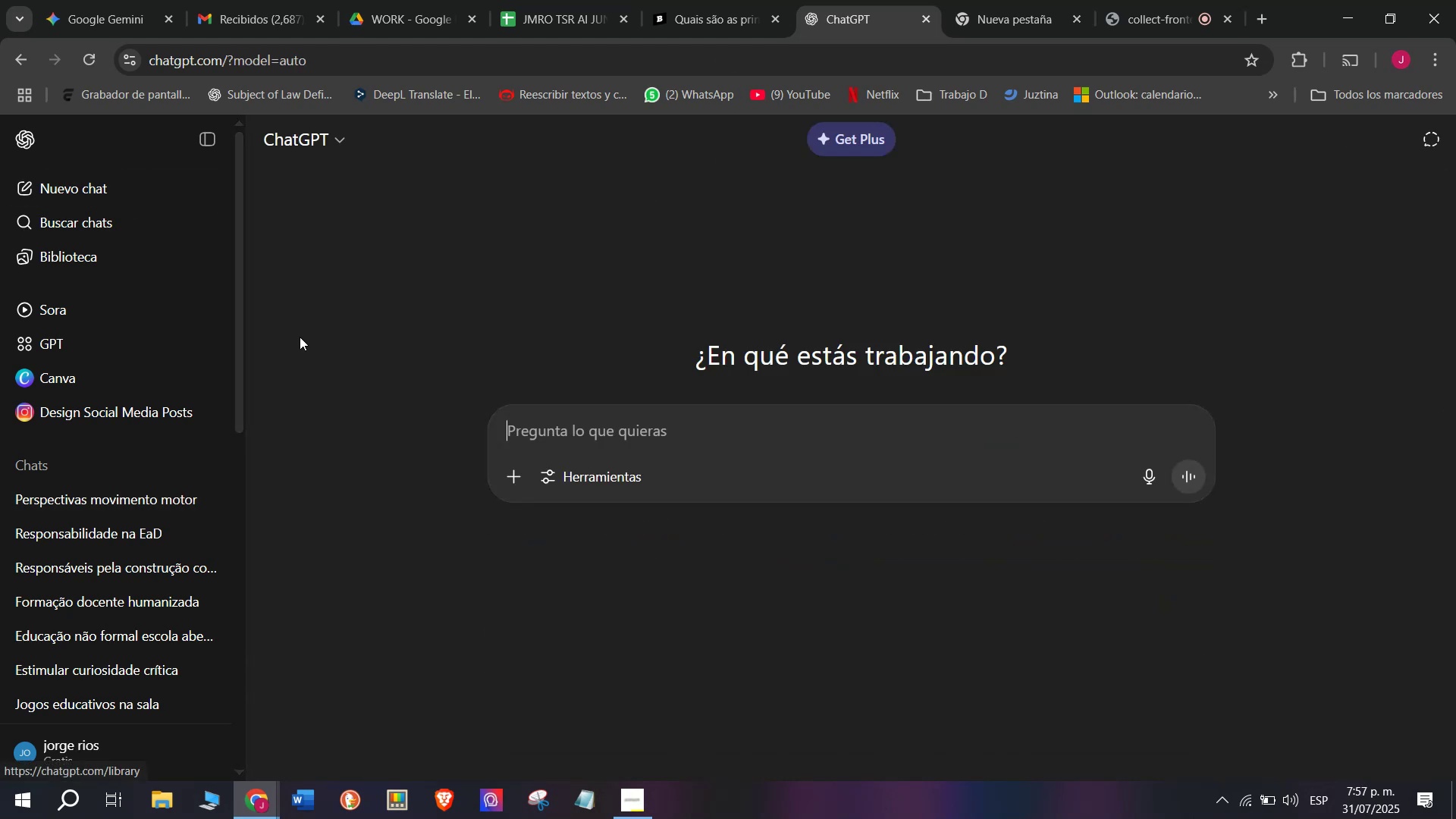 
key(Control+V)
 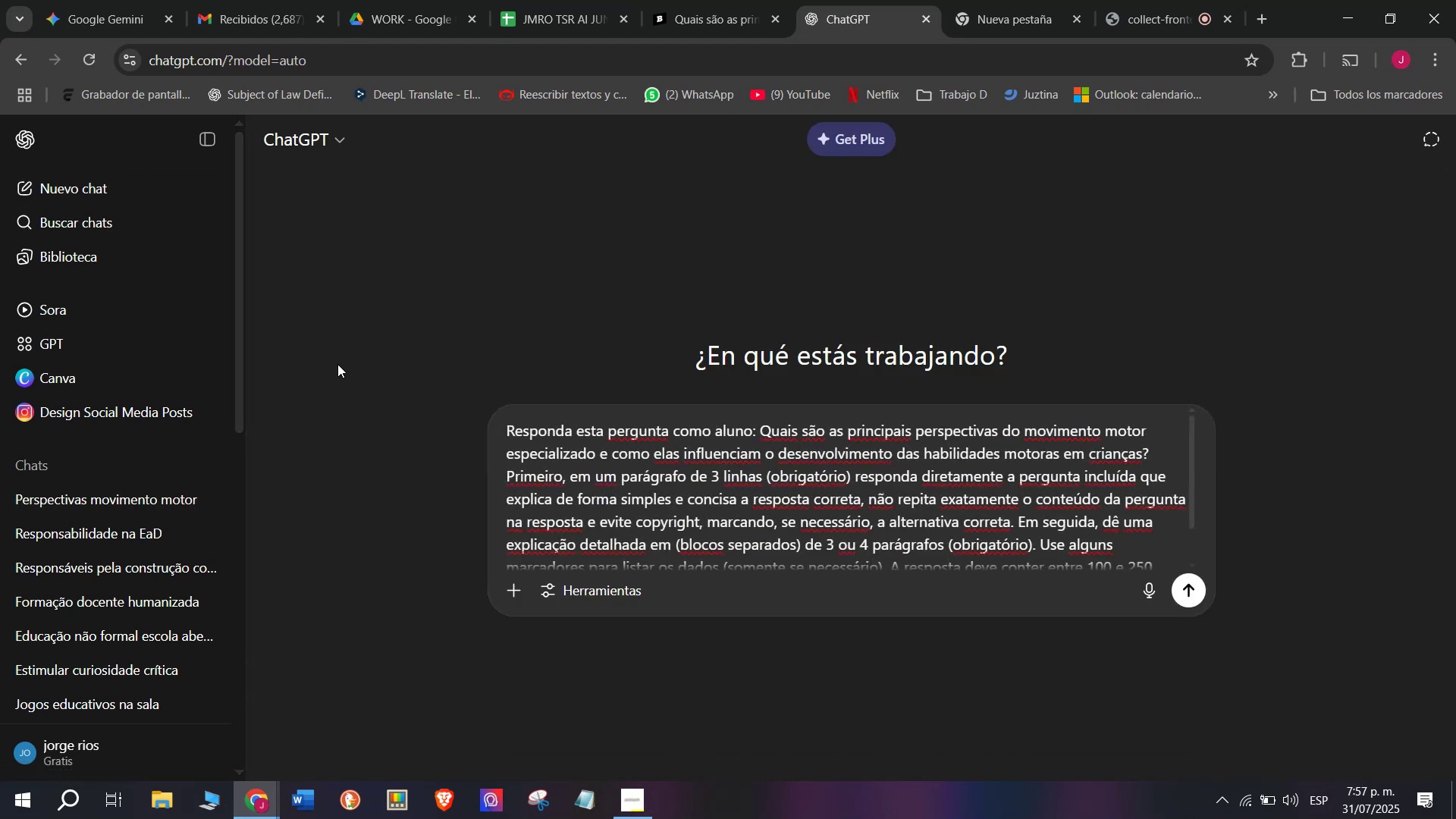 
key(Enter)
 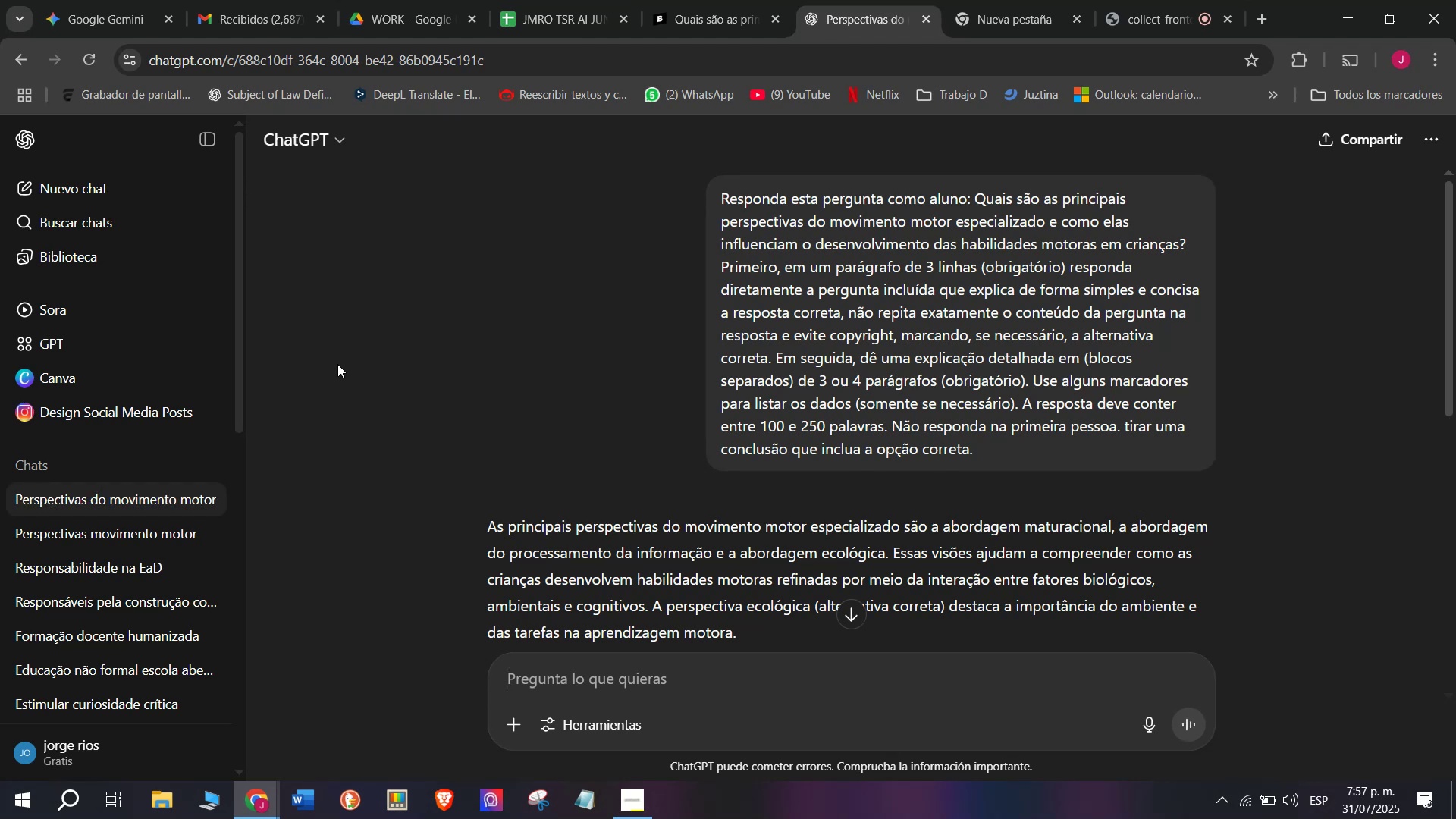 
wait(19.01)
 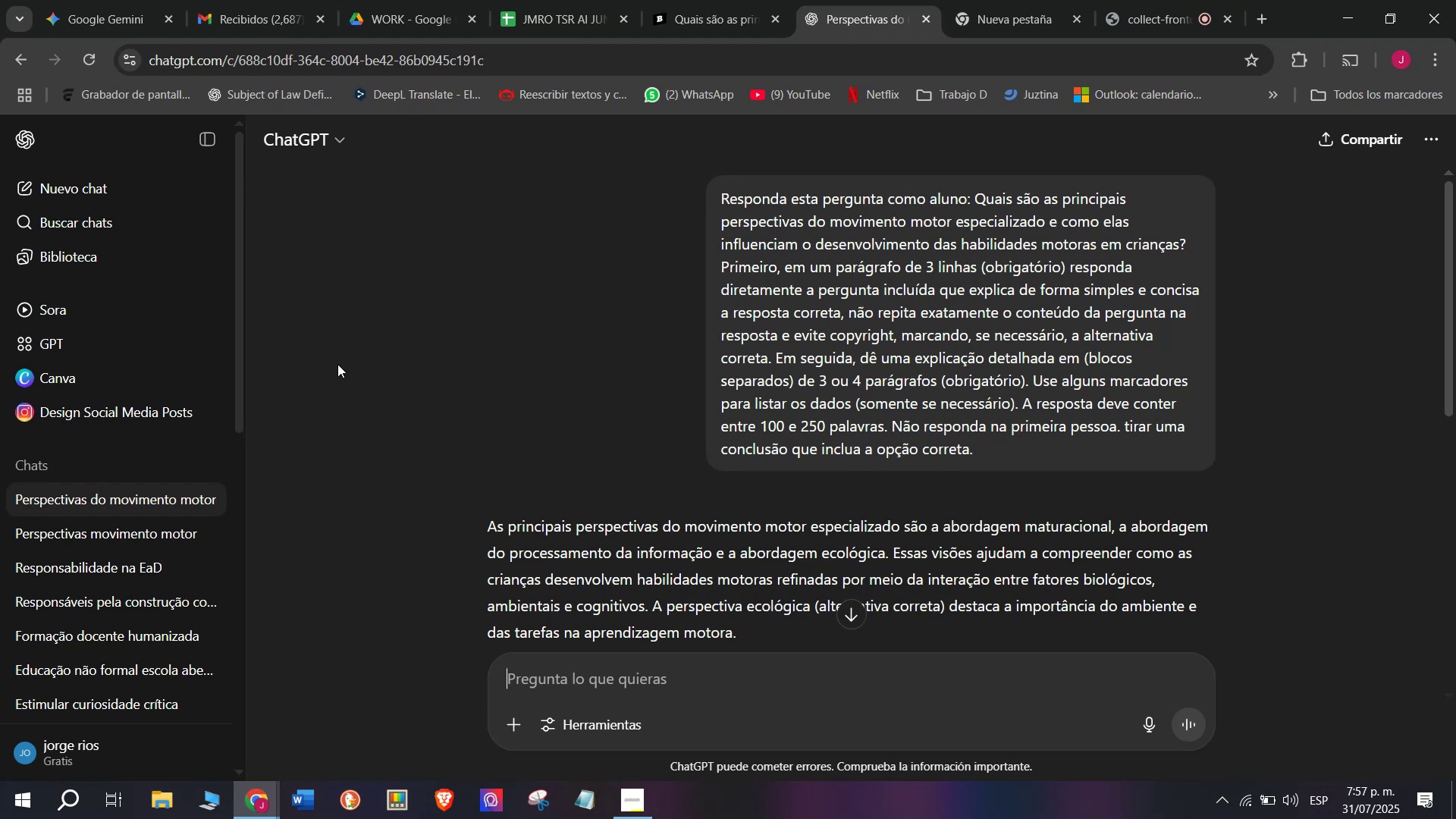 
left_click_drag(start_coordinate=[651, 607], to_coordinate=[483, 533])
 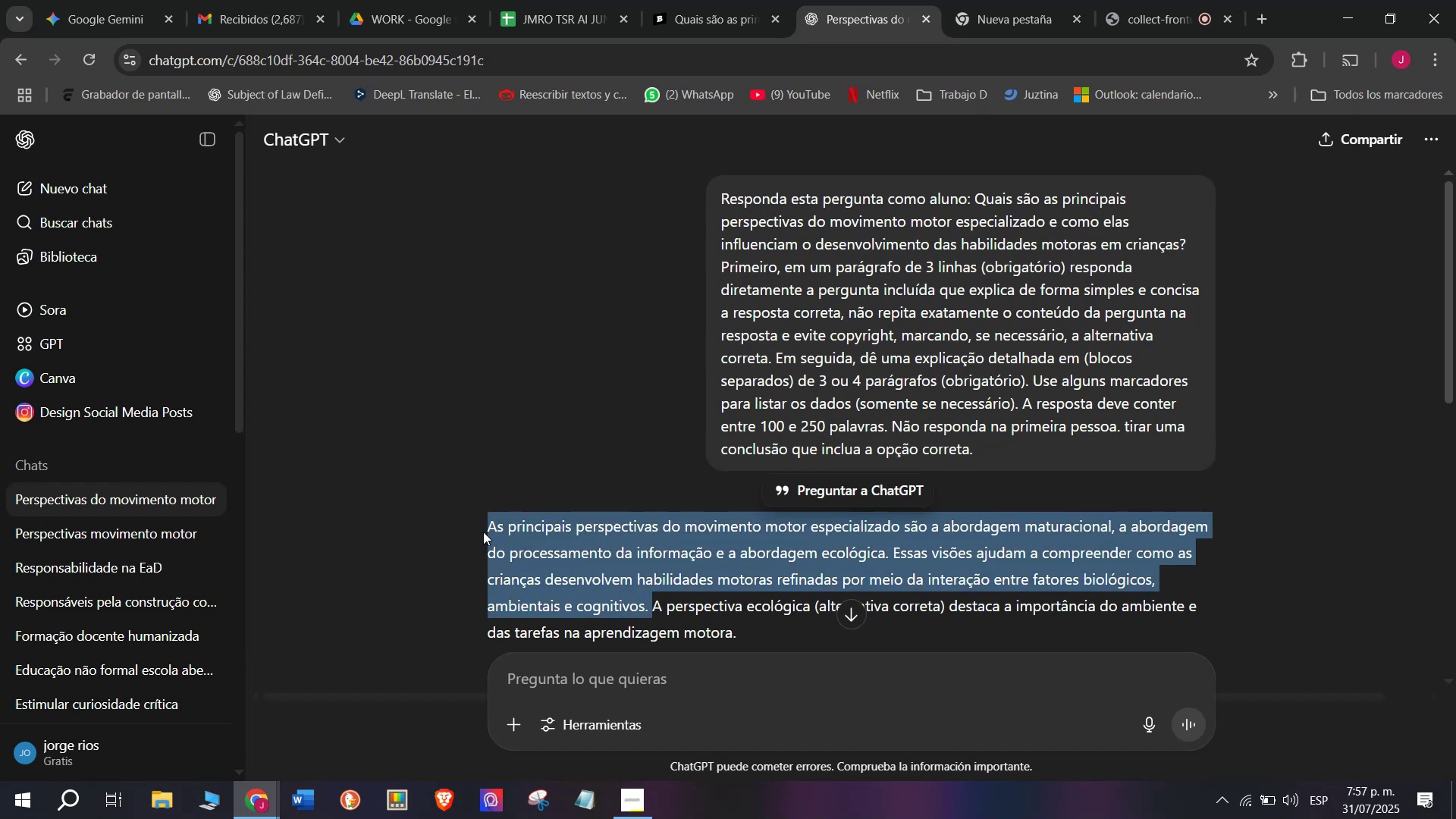 
key(Control+C)
 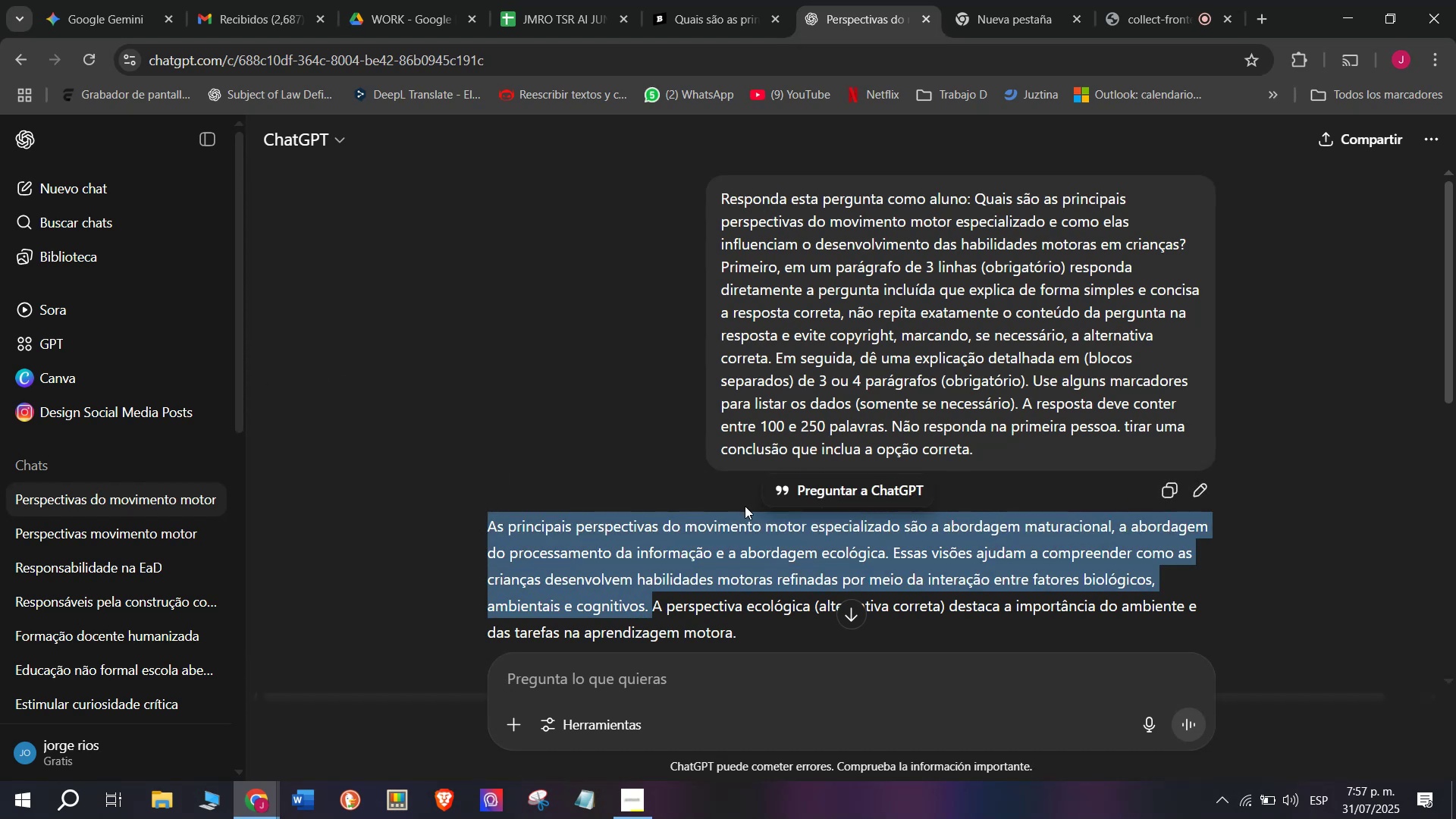 
scroll: coordinate [834, 494], scroll_direction: down, amount: 2.0
 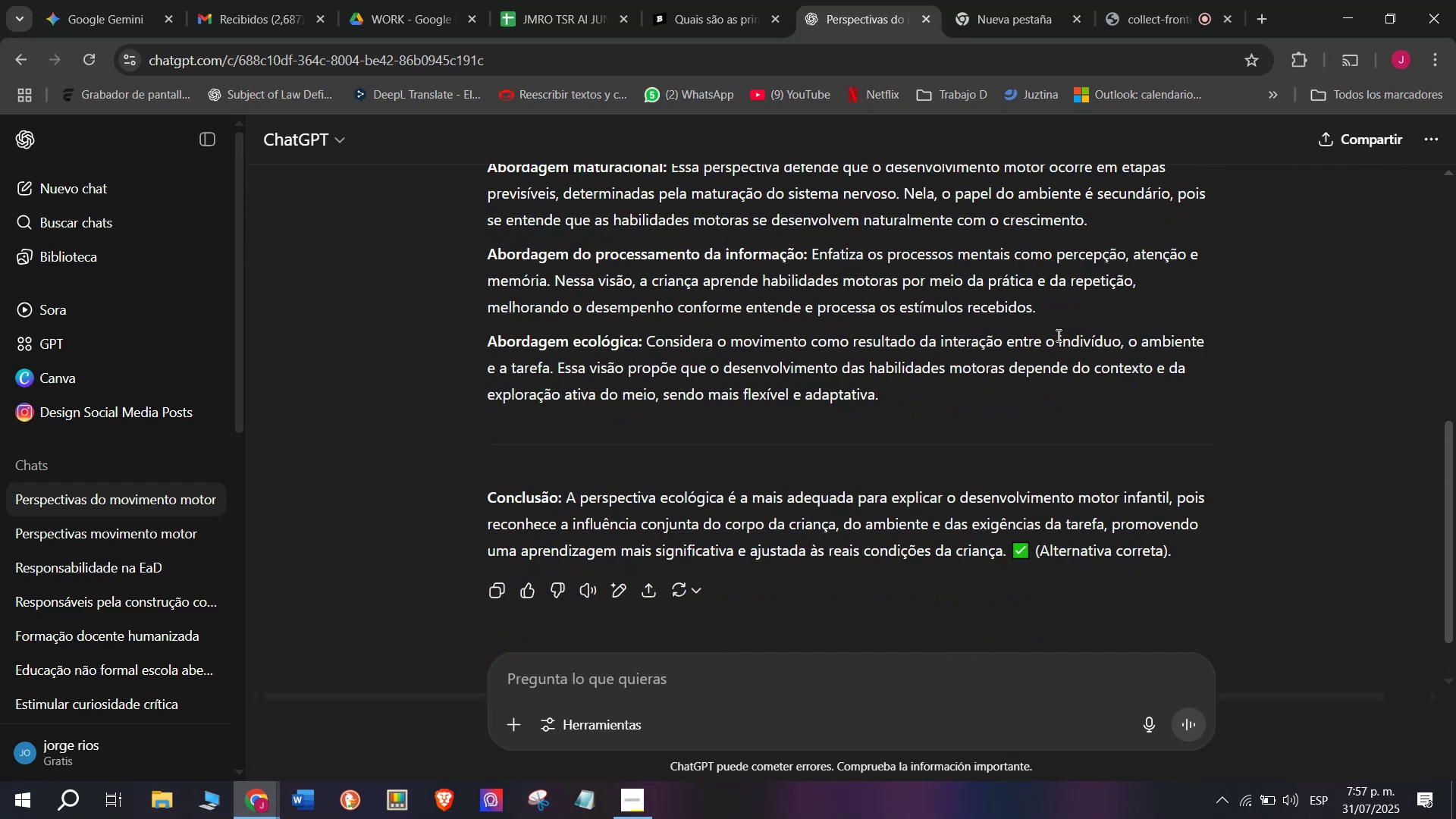 
left_click_drag(start_coordinate=[1045, 312], to_coordinate=[490, 458])
 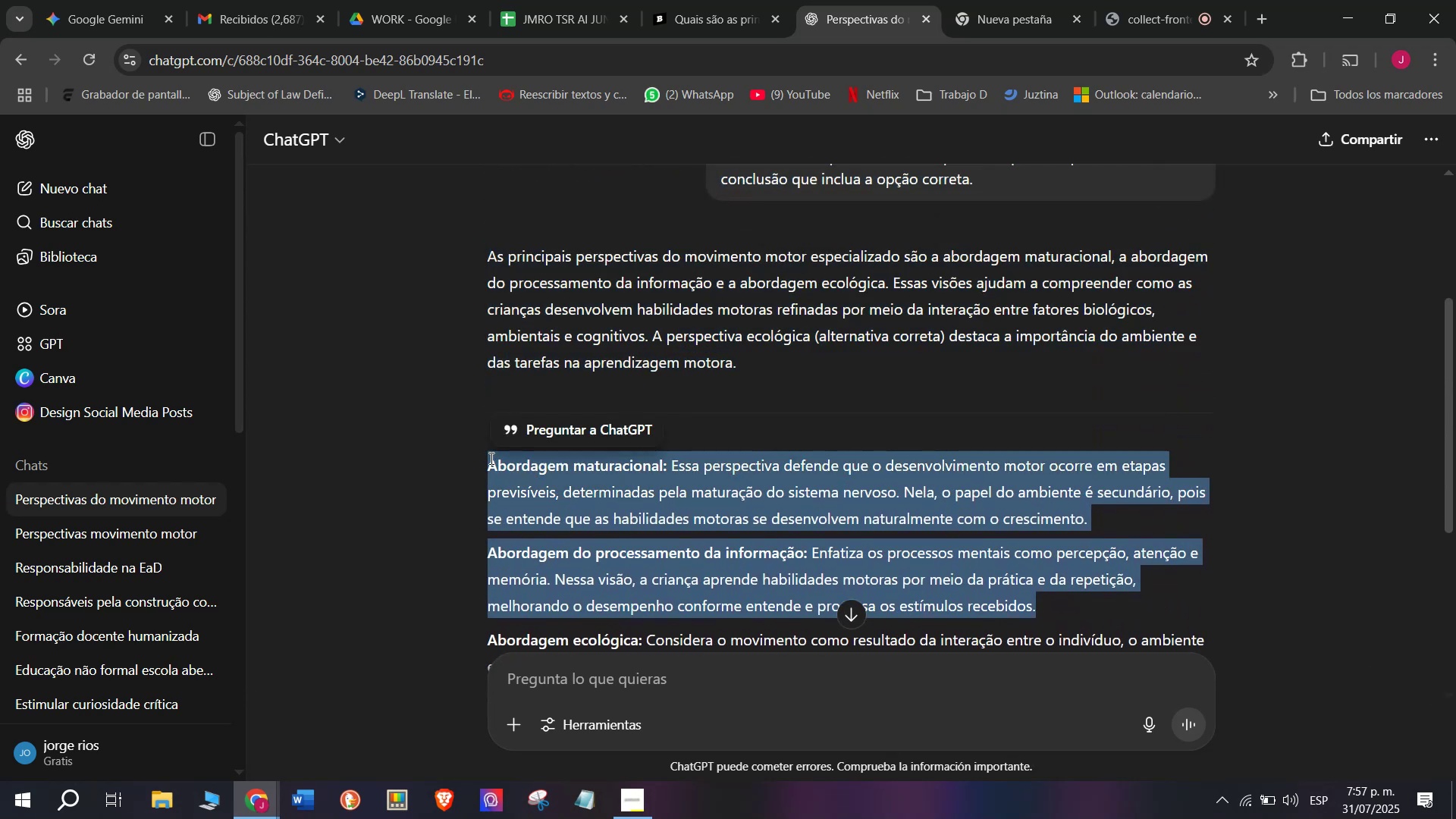 
key(Control+C)
 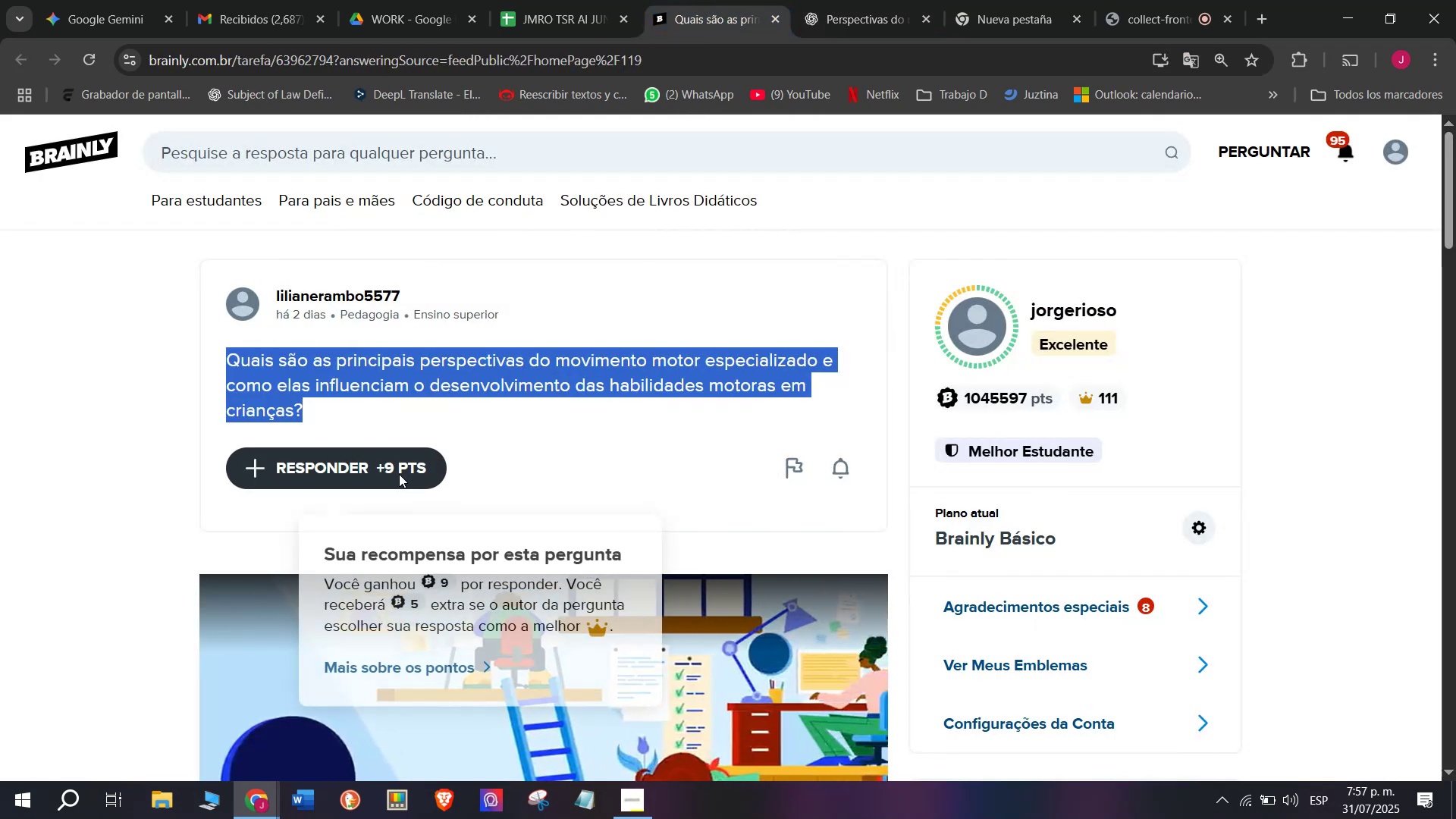 
left_click_drag(start_coordinate=[726, 406], to_coordinate=[489, 206])
 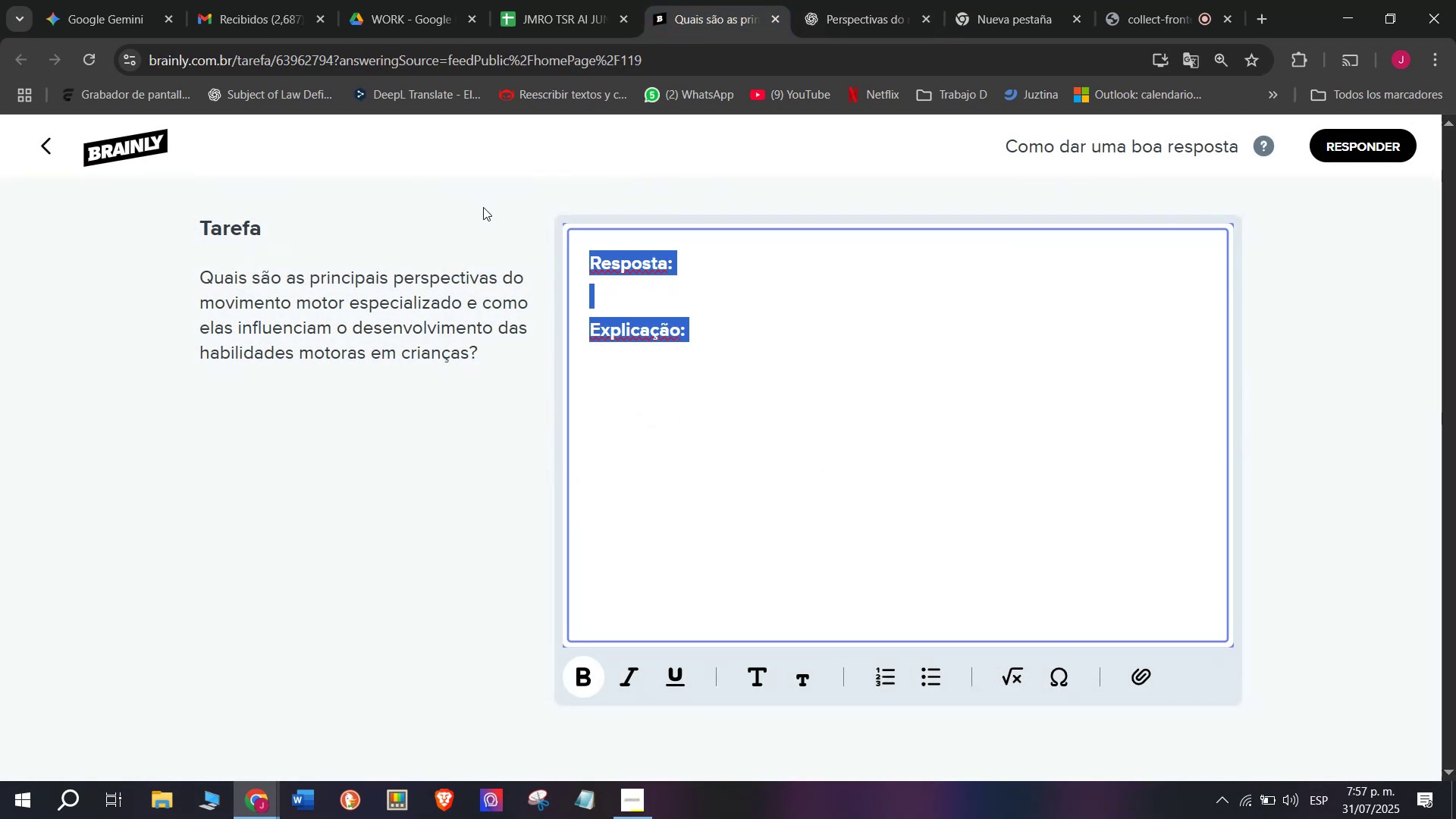 
key(Meta+MetaLeft)
 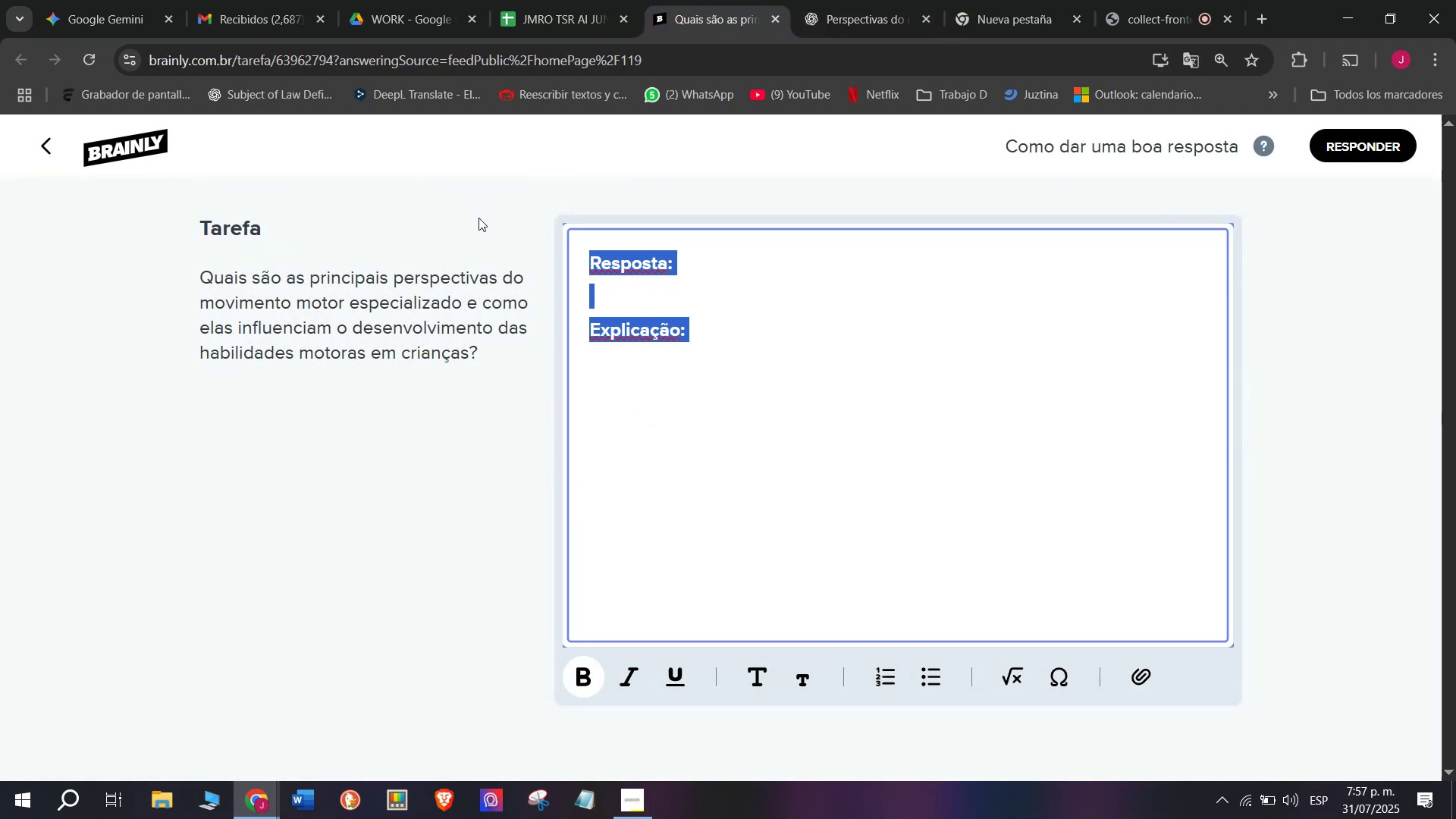 
key(Meta+V)
 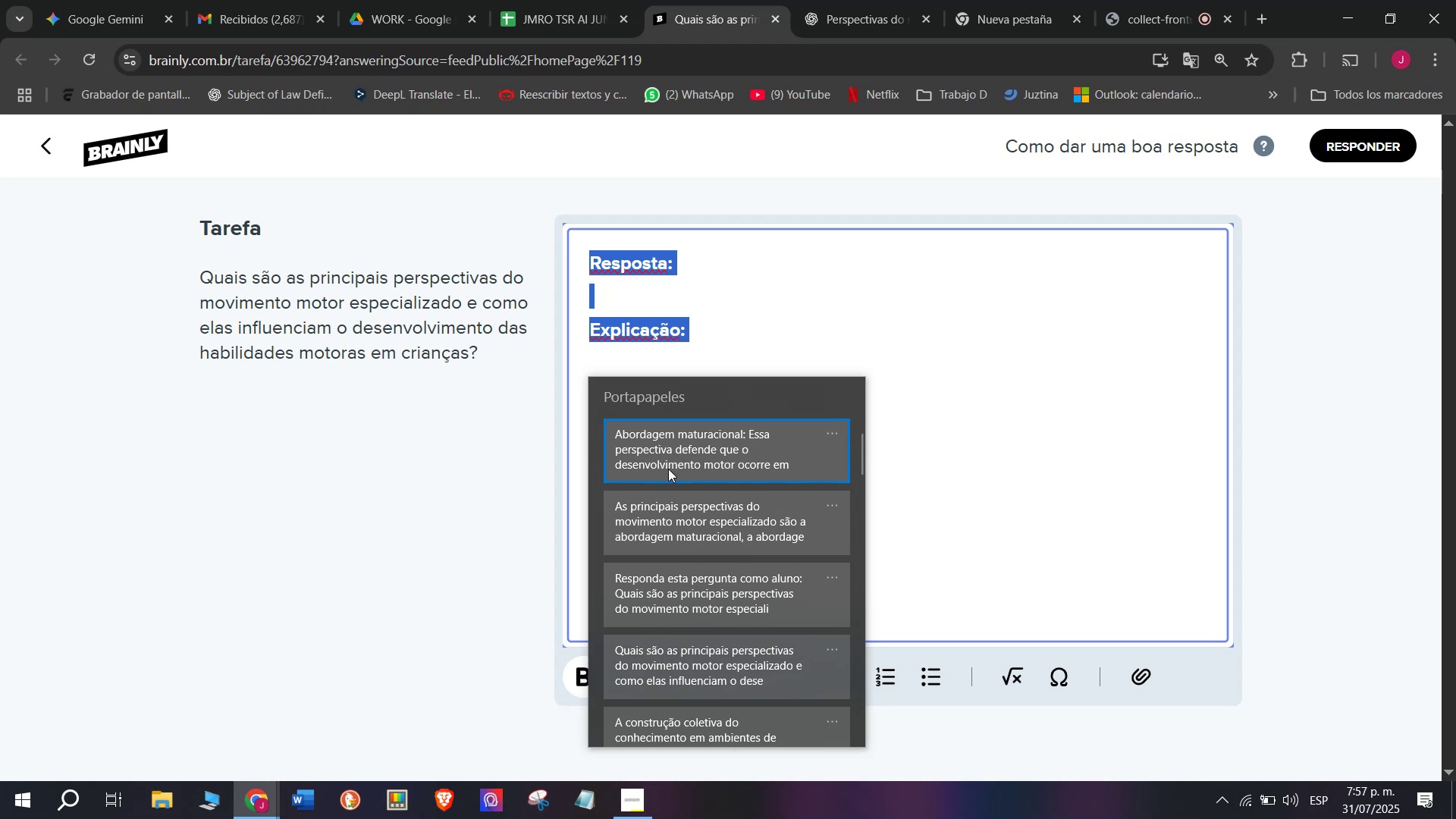 
left_click([669, 514])
 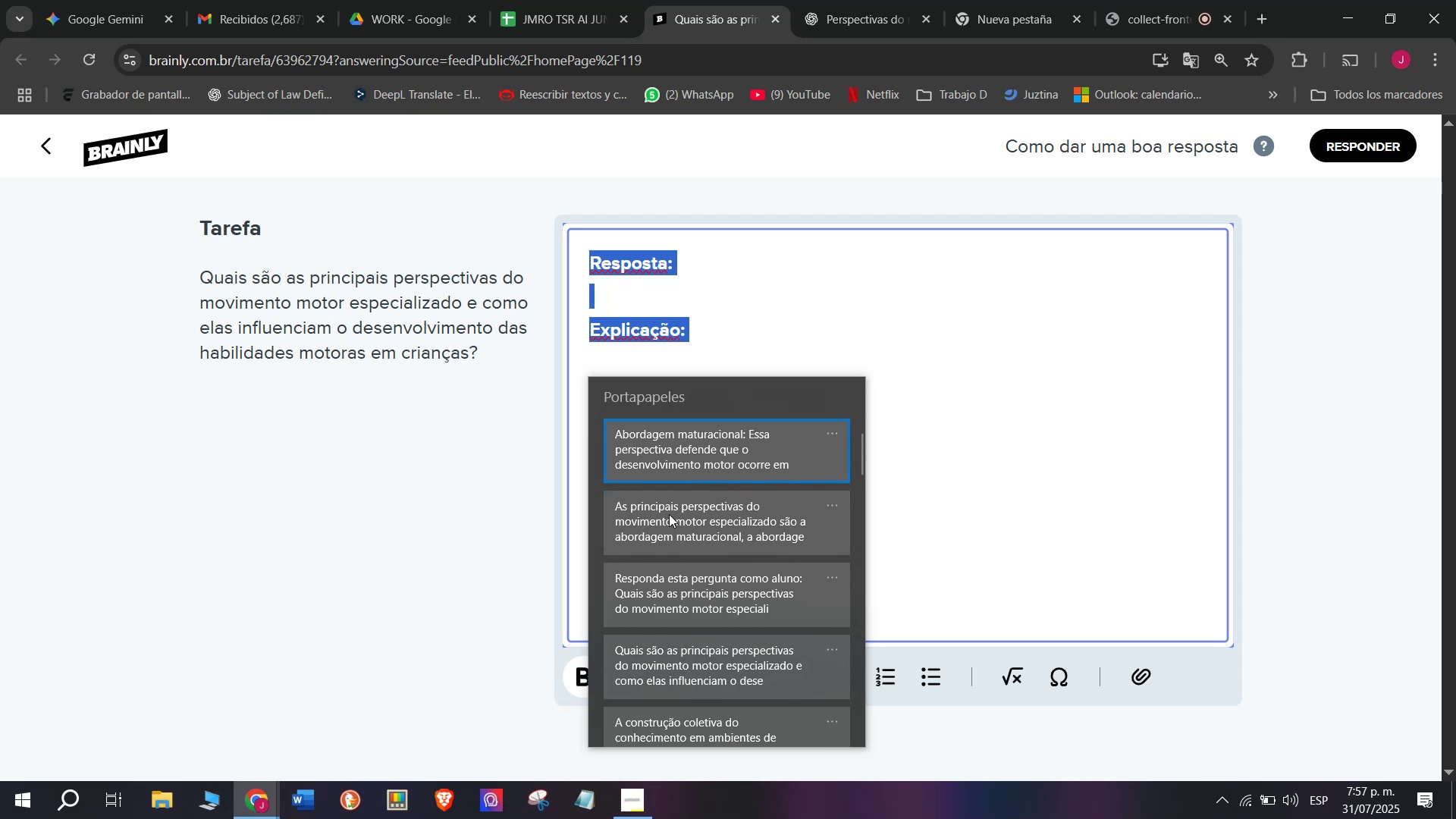 
key(Control+ControlLeft)
 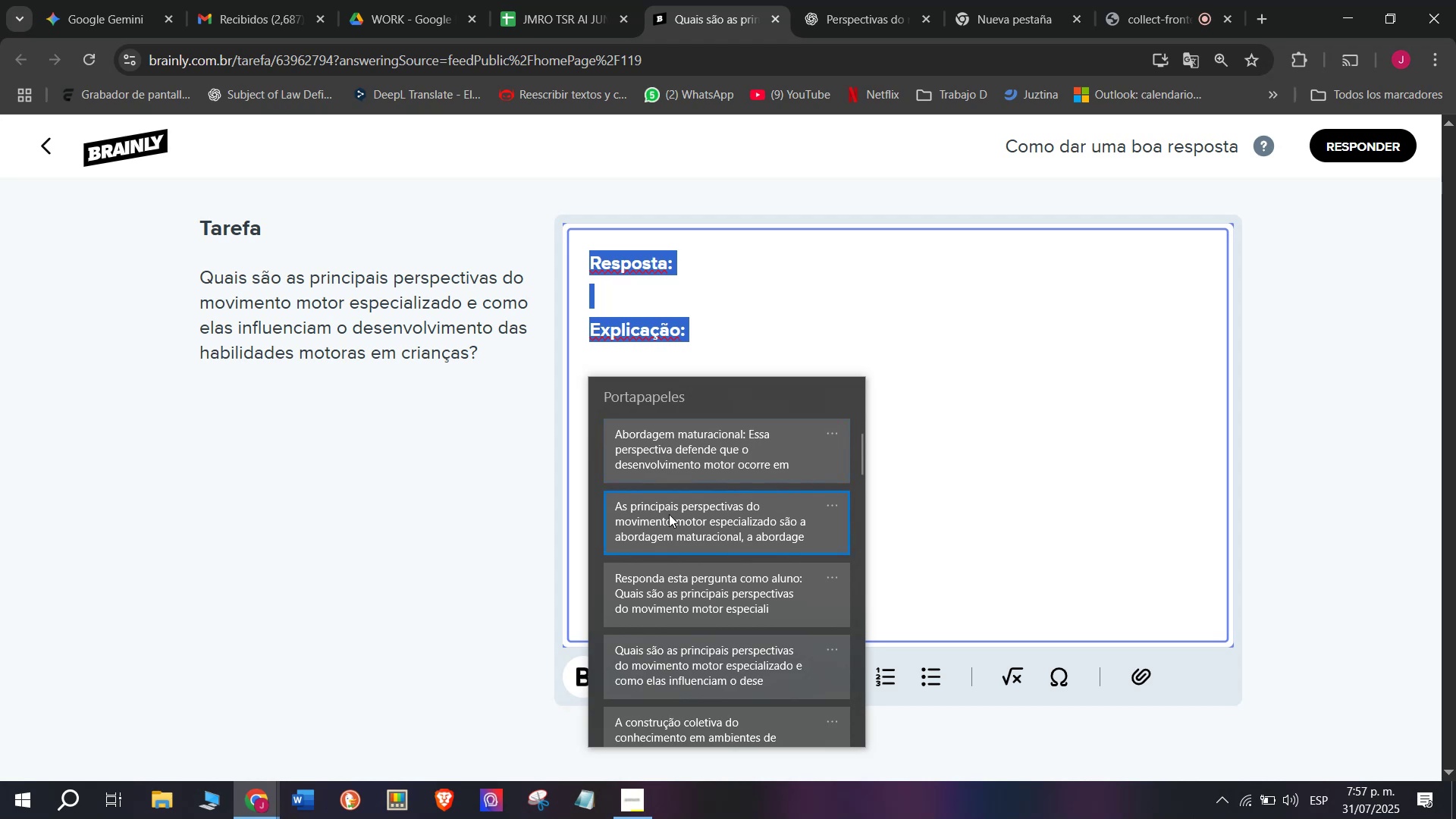 
key(Control+V)
 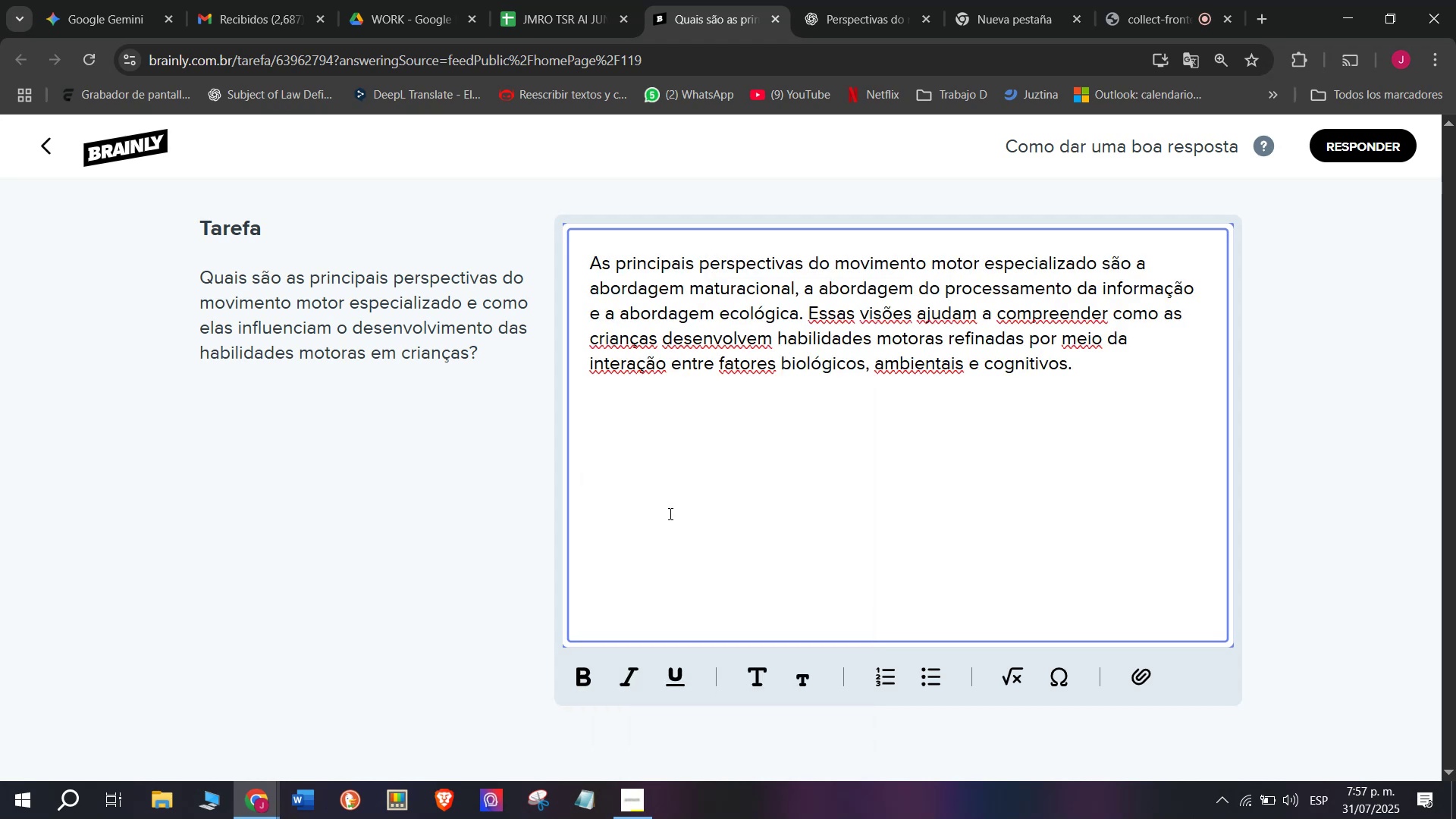 
key(Enter)
 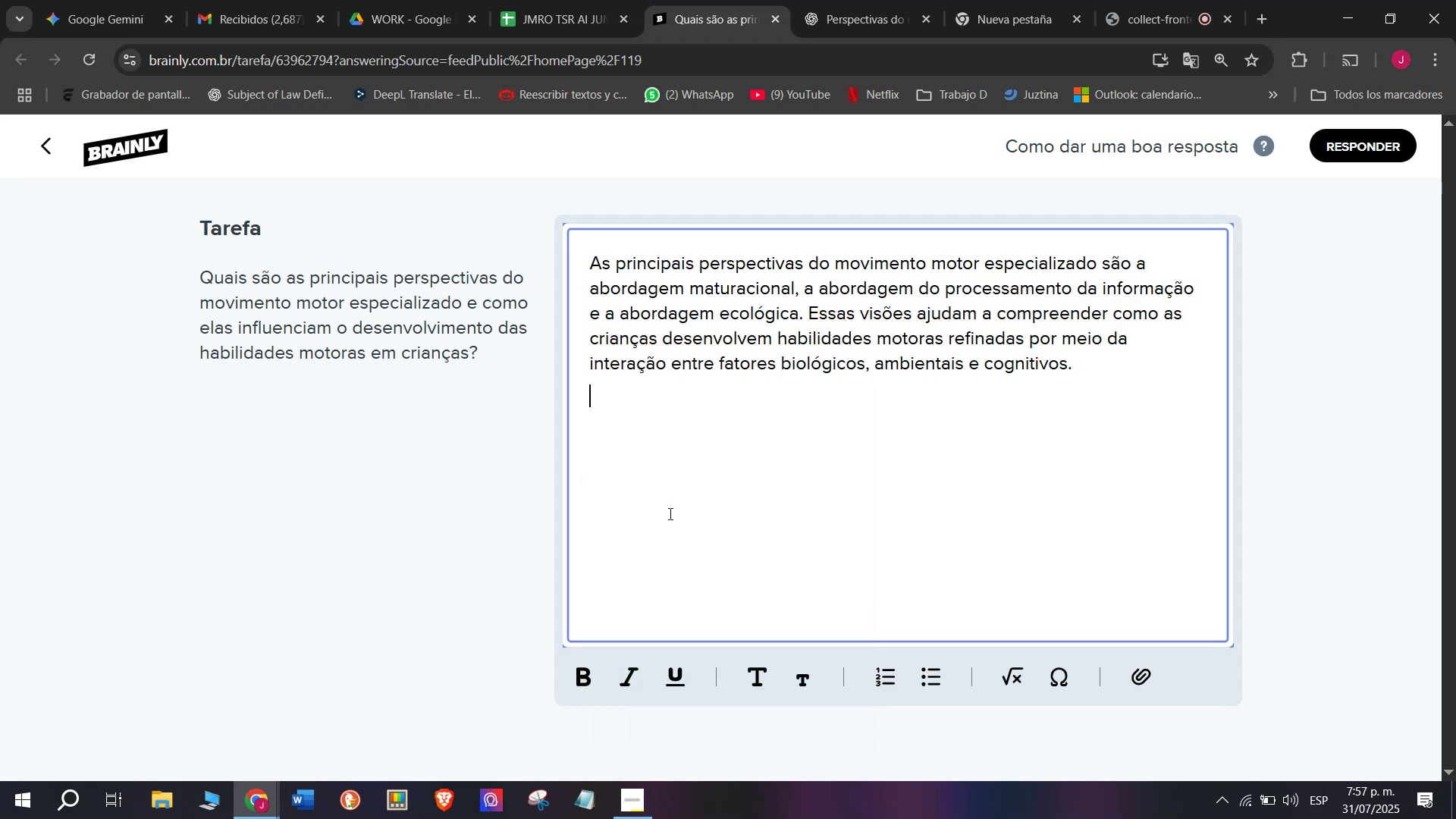 
key(Enter)
 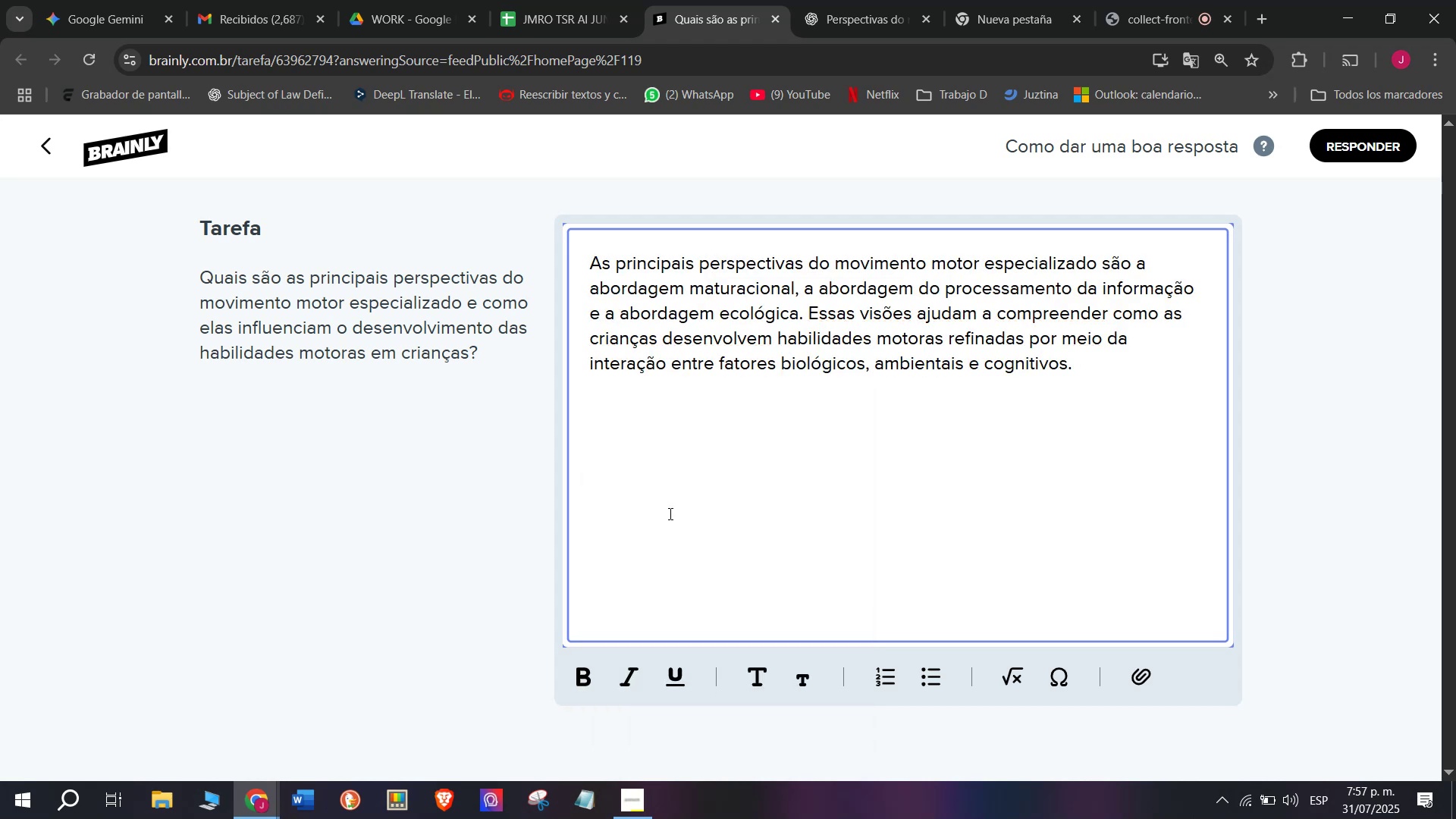 
key(Meta+V)
 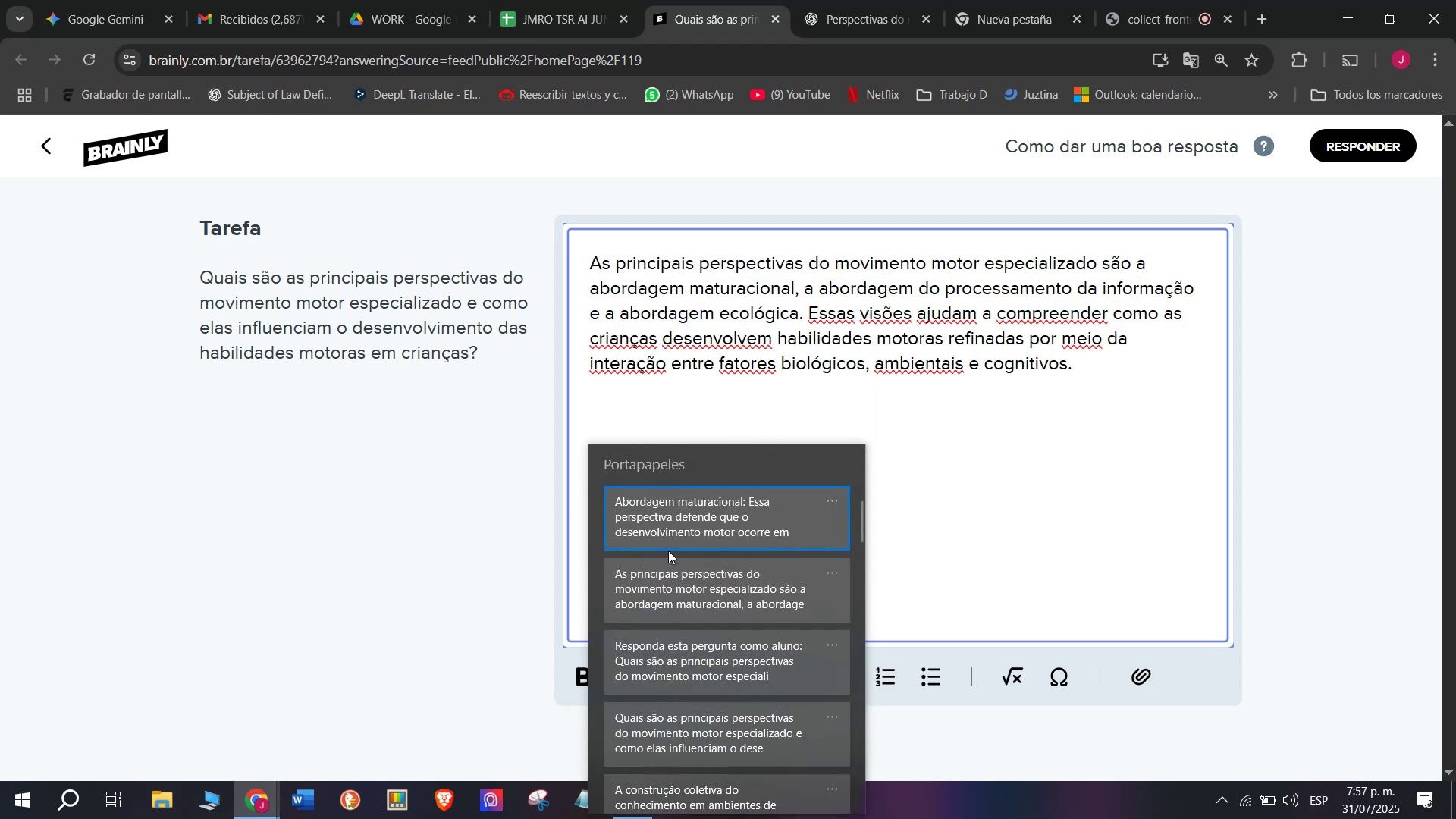 
left_click([670, 530])
 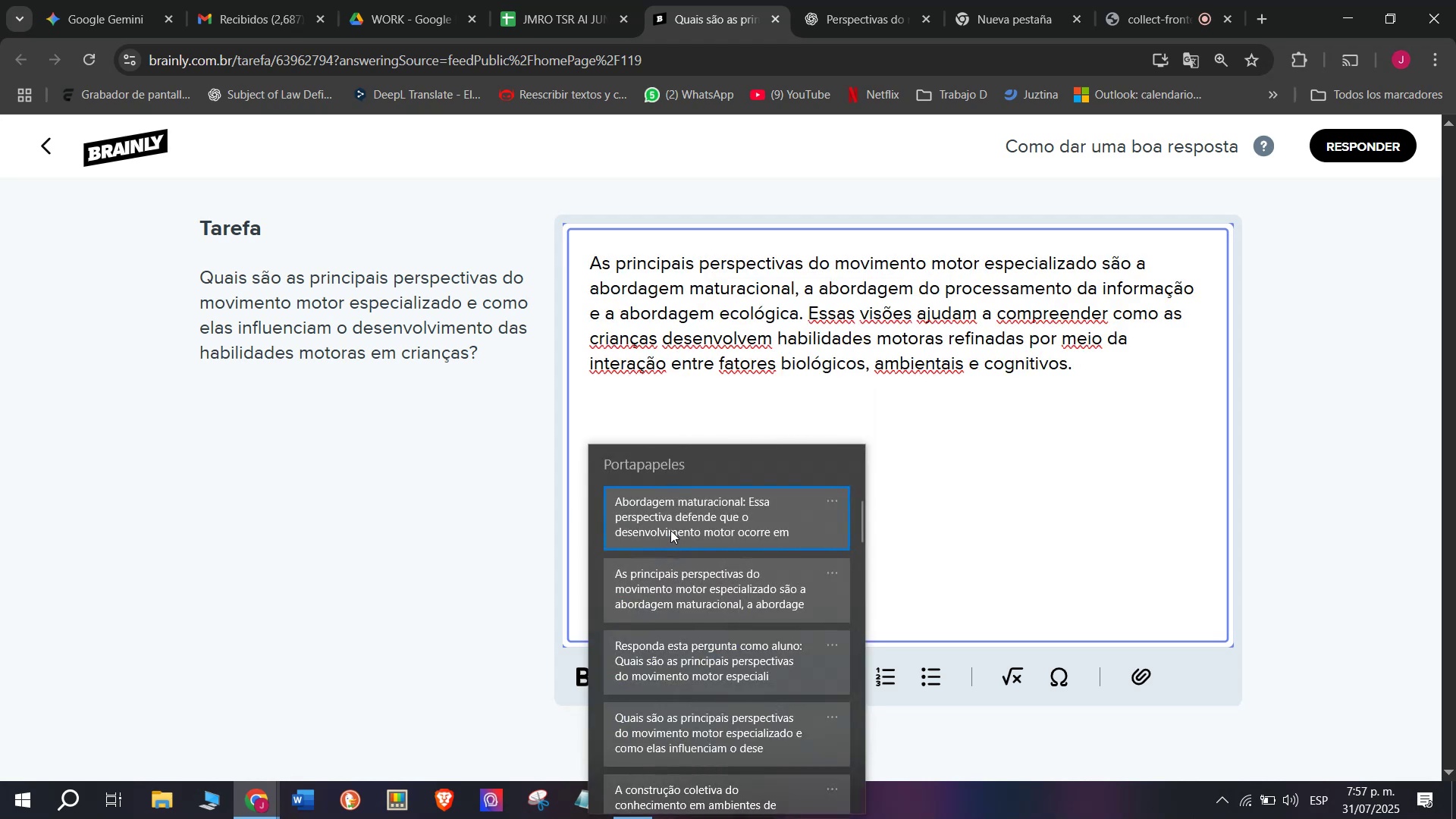 
key(Control+ControlLeft)
 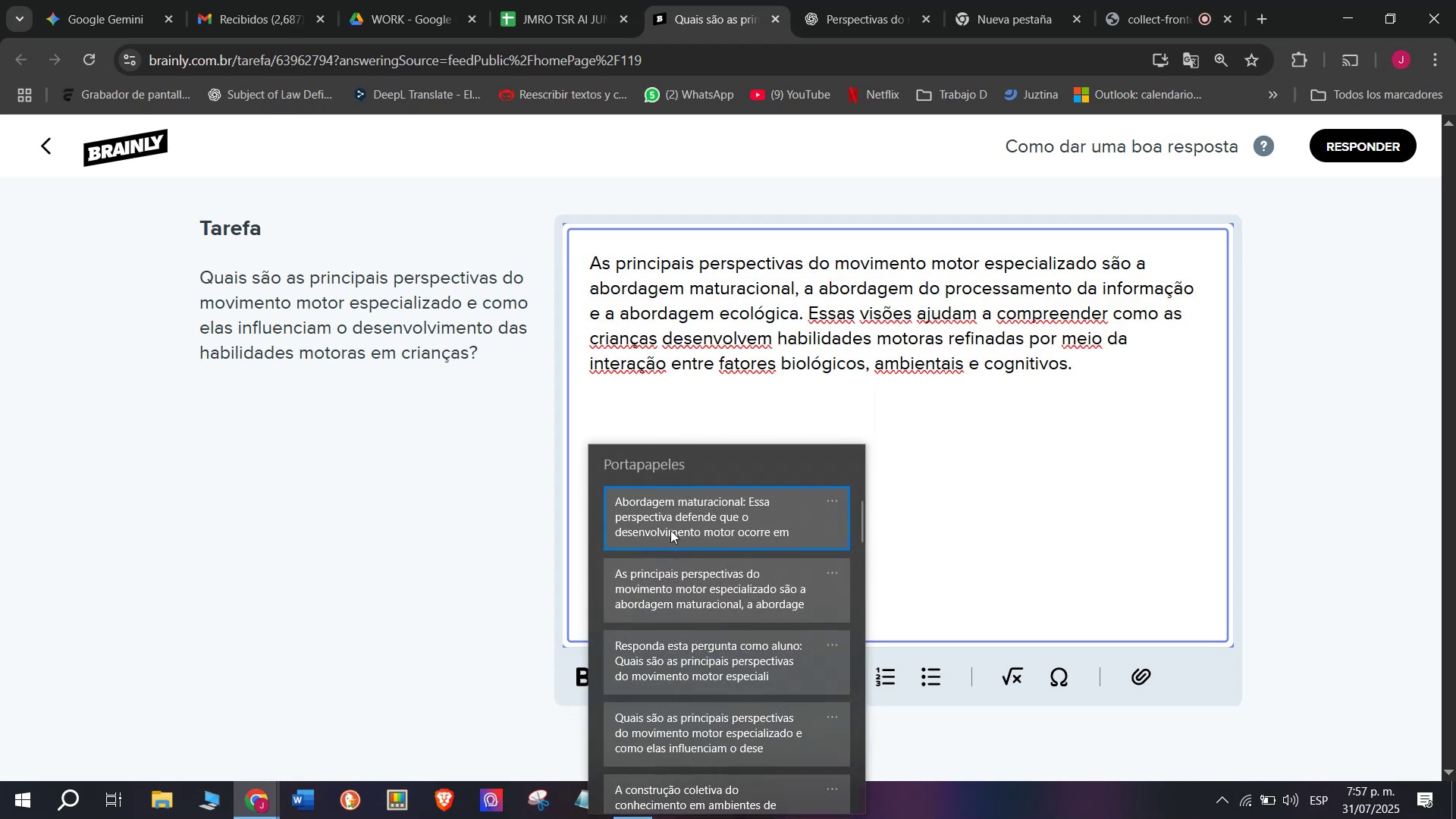 
key(Control+V)
 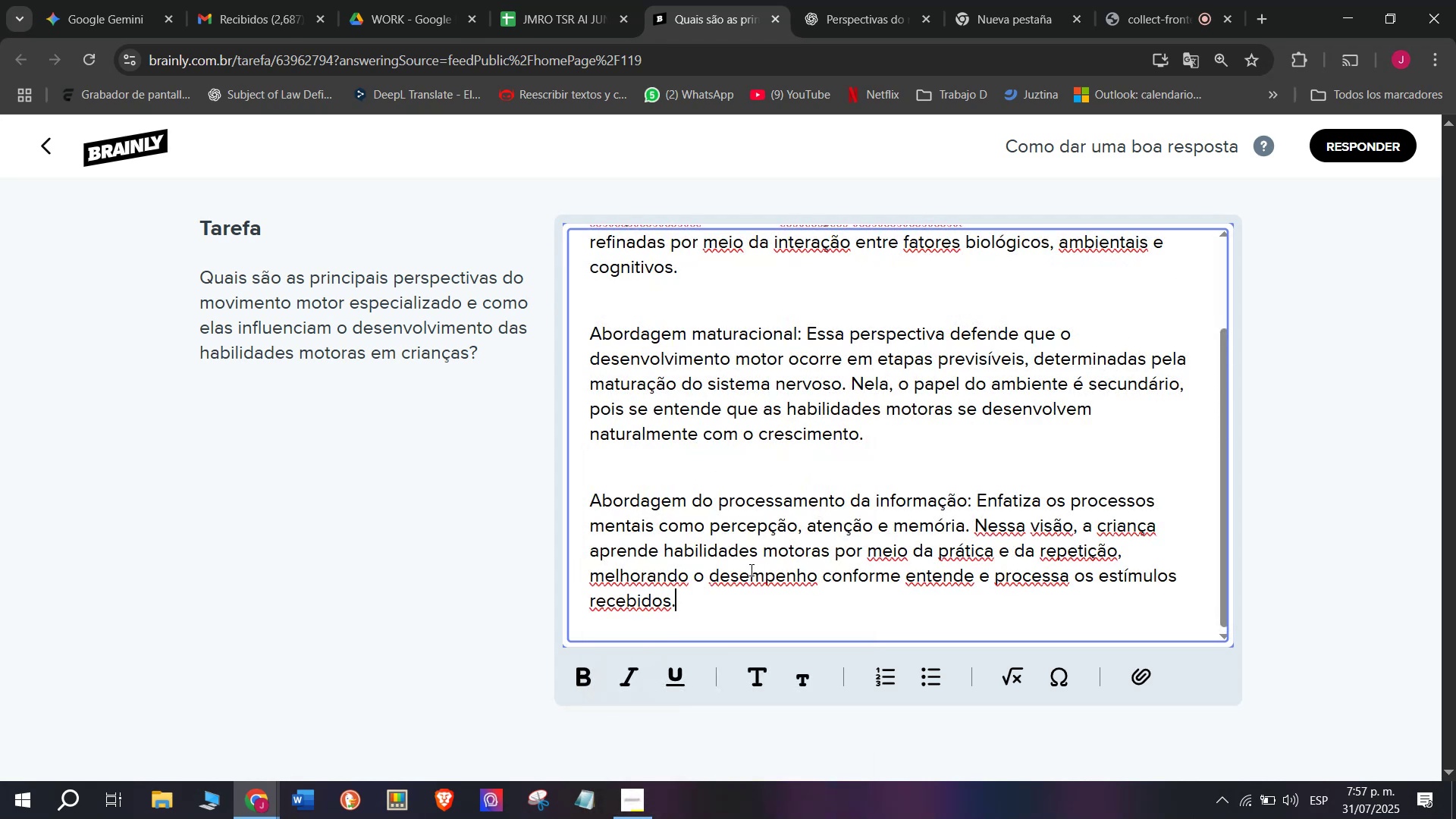 
left_click_drag(start_coordinate=[719, 602], to_coordinate=[458, 190])
 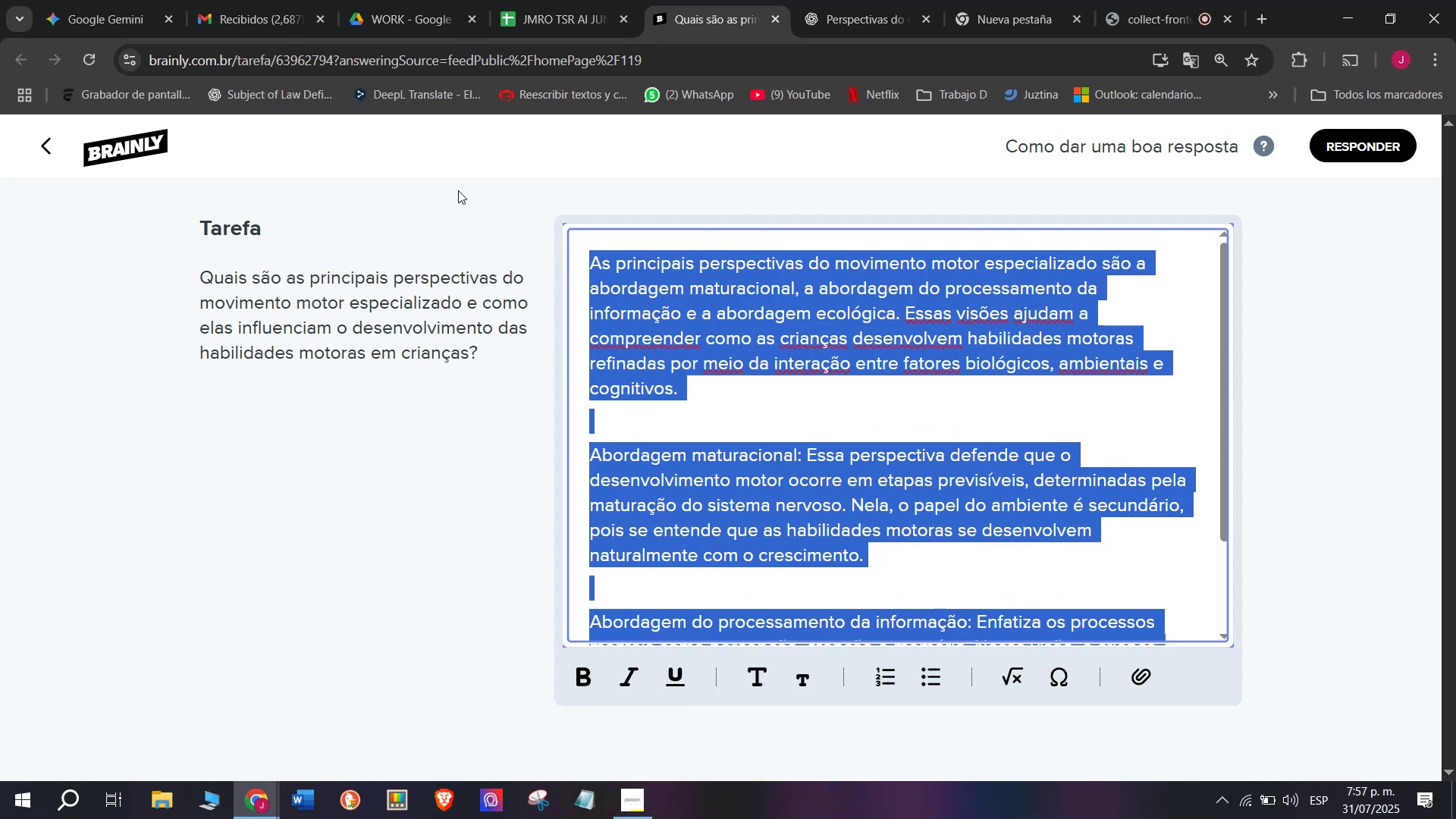 
key(Control+C)
 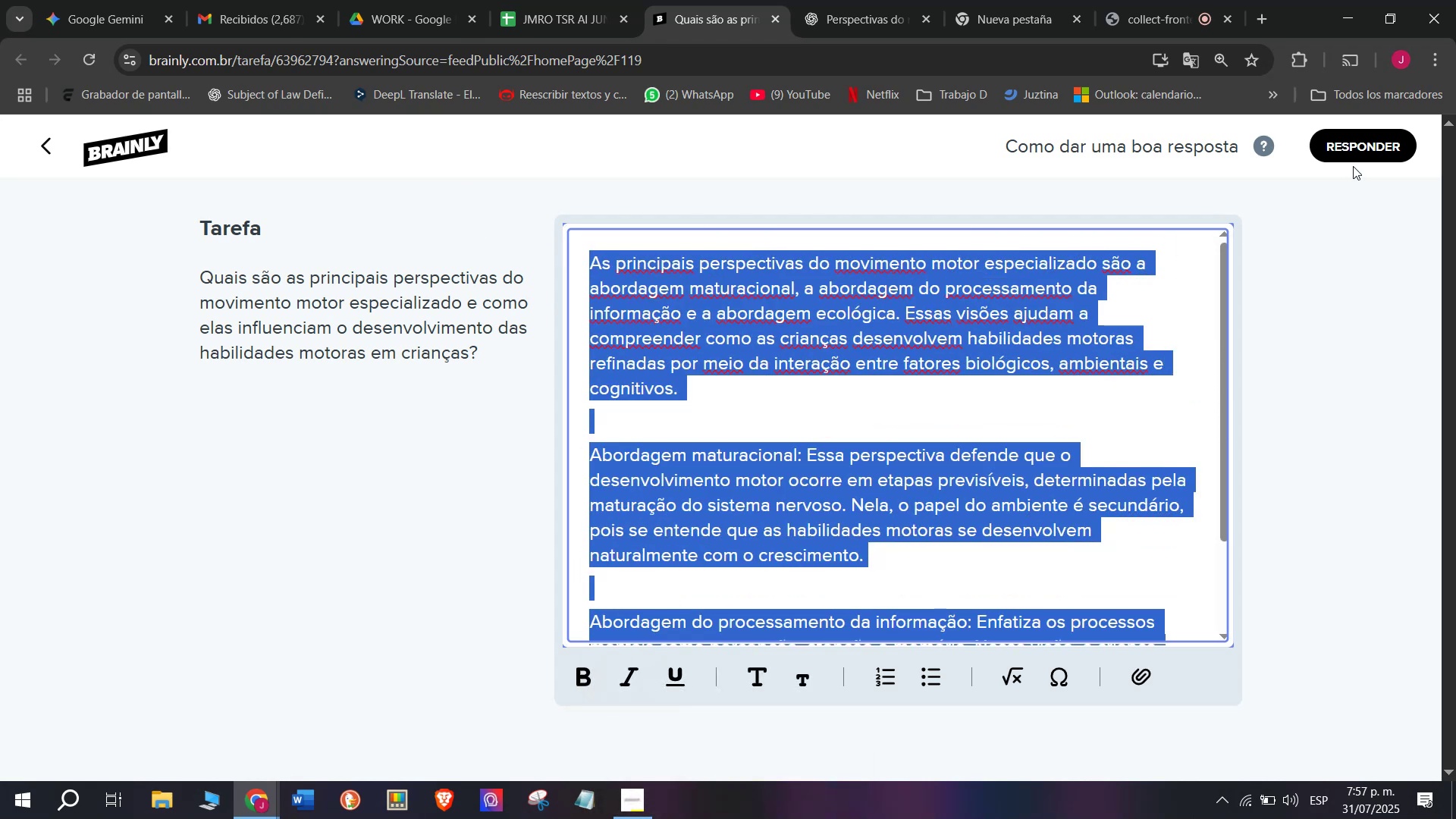 
left_click([1359, 144])
 